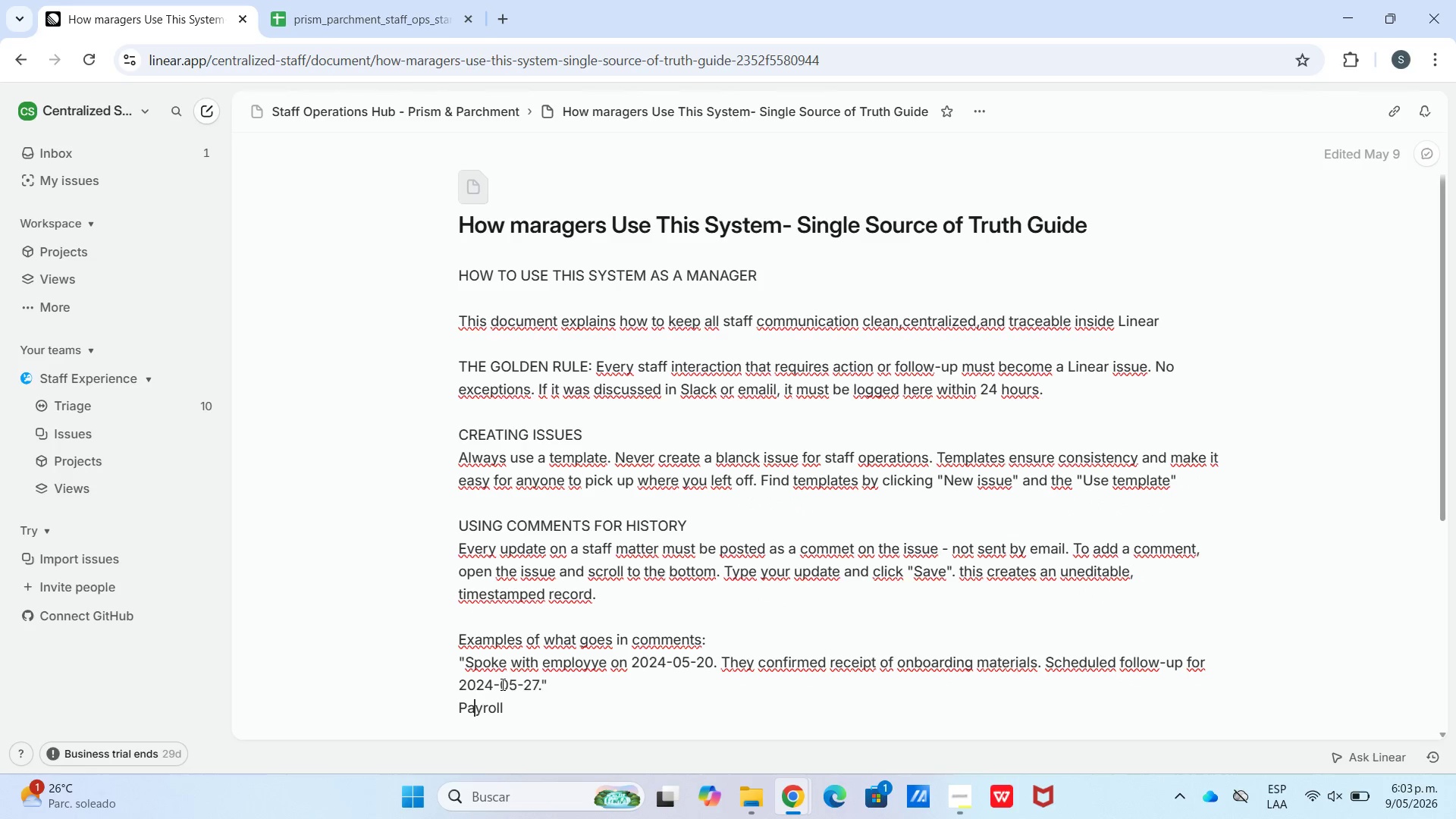 
key(ArrowLeft)
 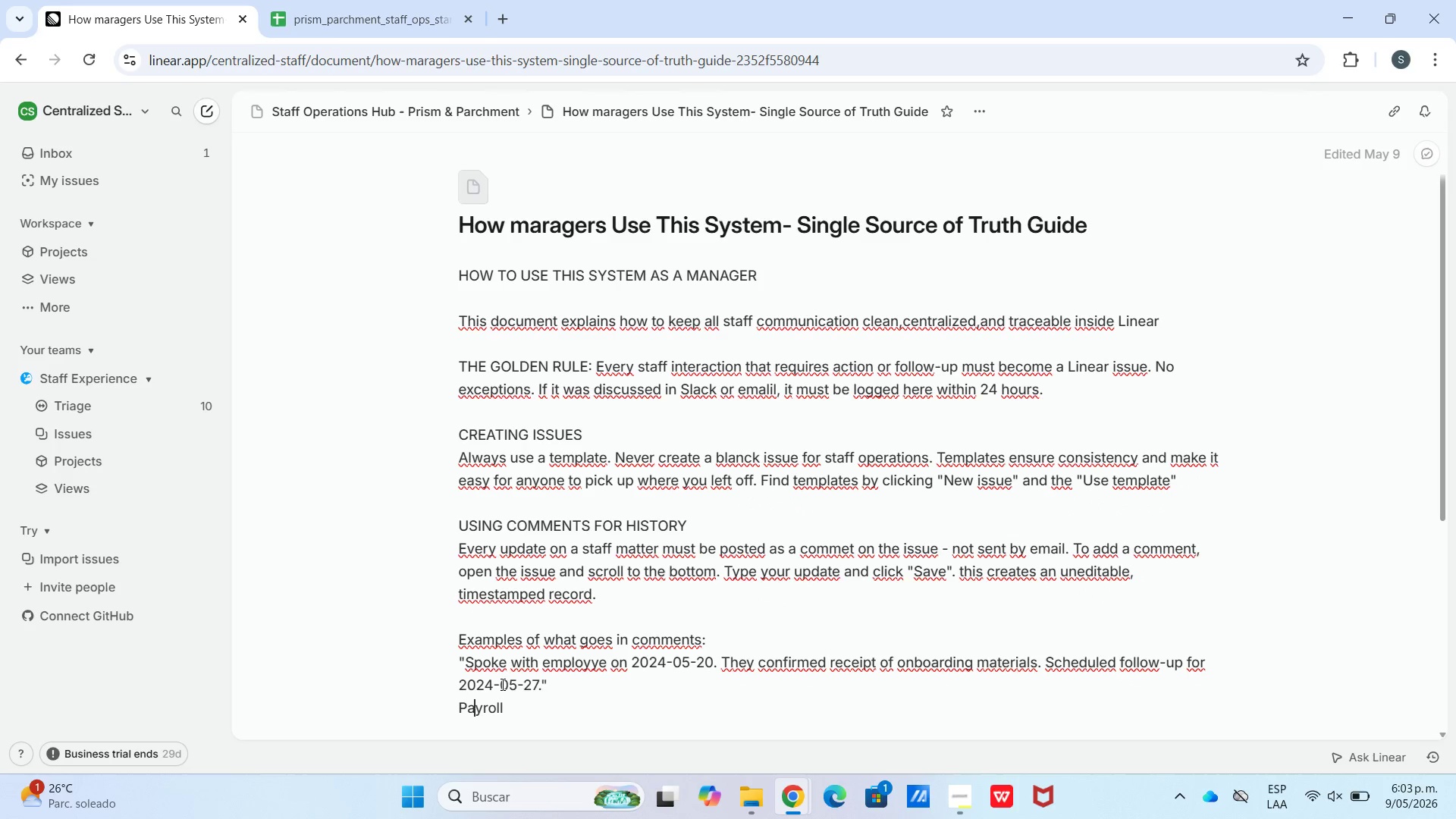 
key(ArrowLeft)
 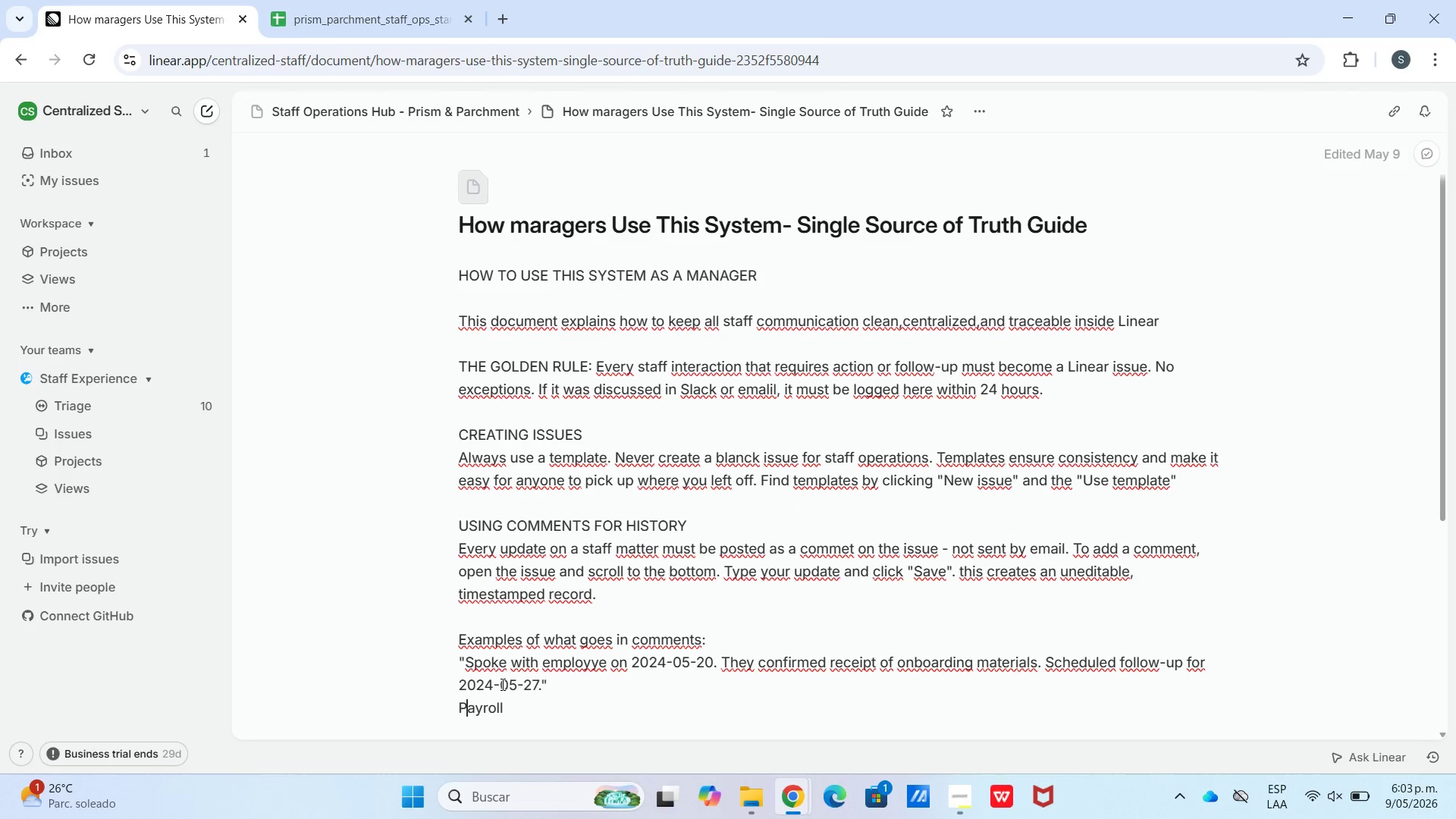 
key(ArrowLeft)
 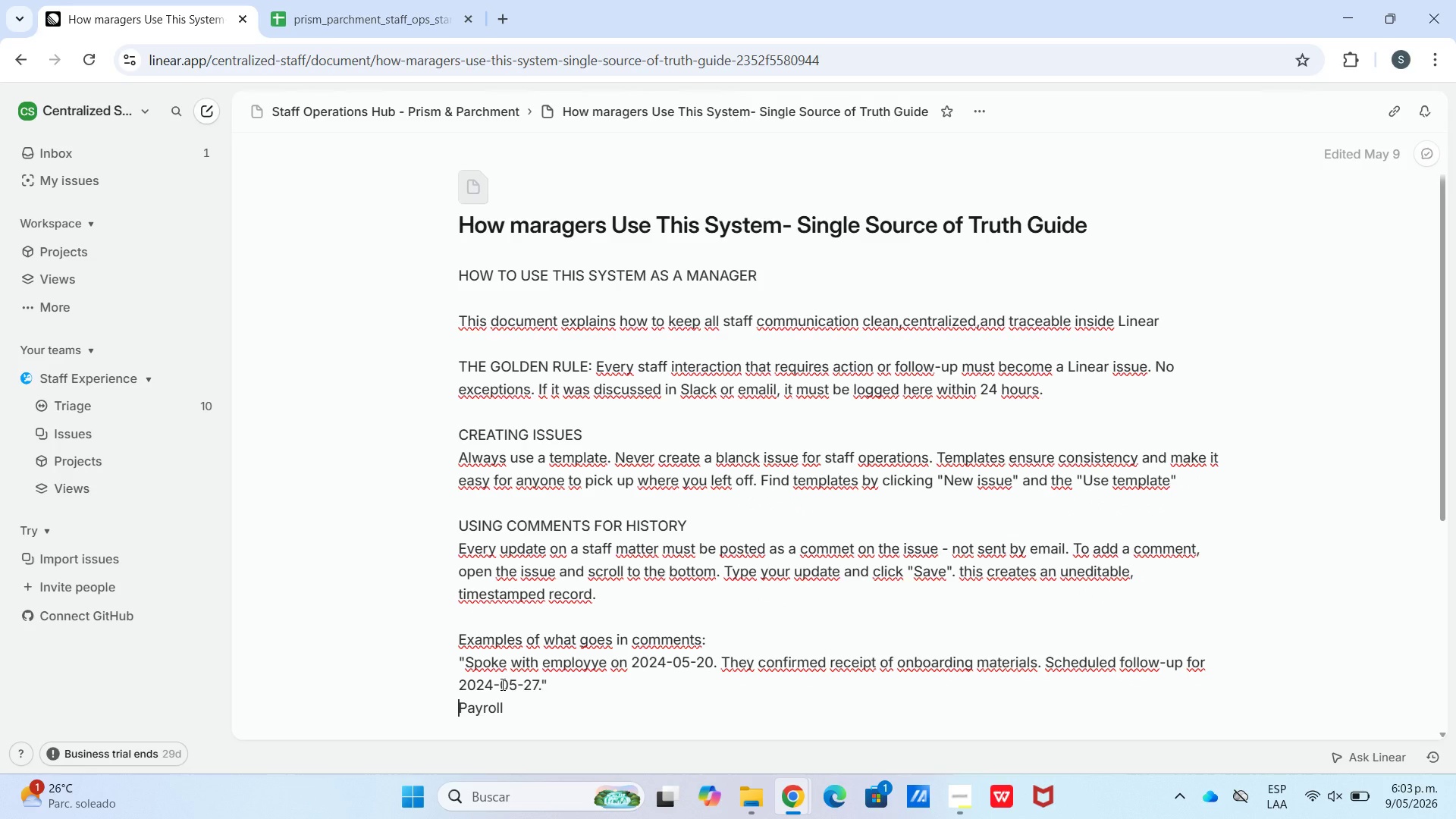 
key(Shift+2)
 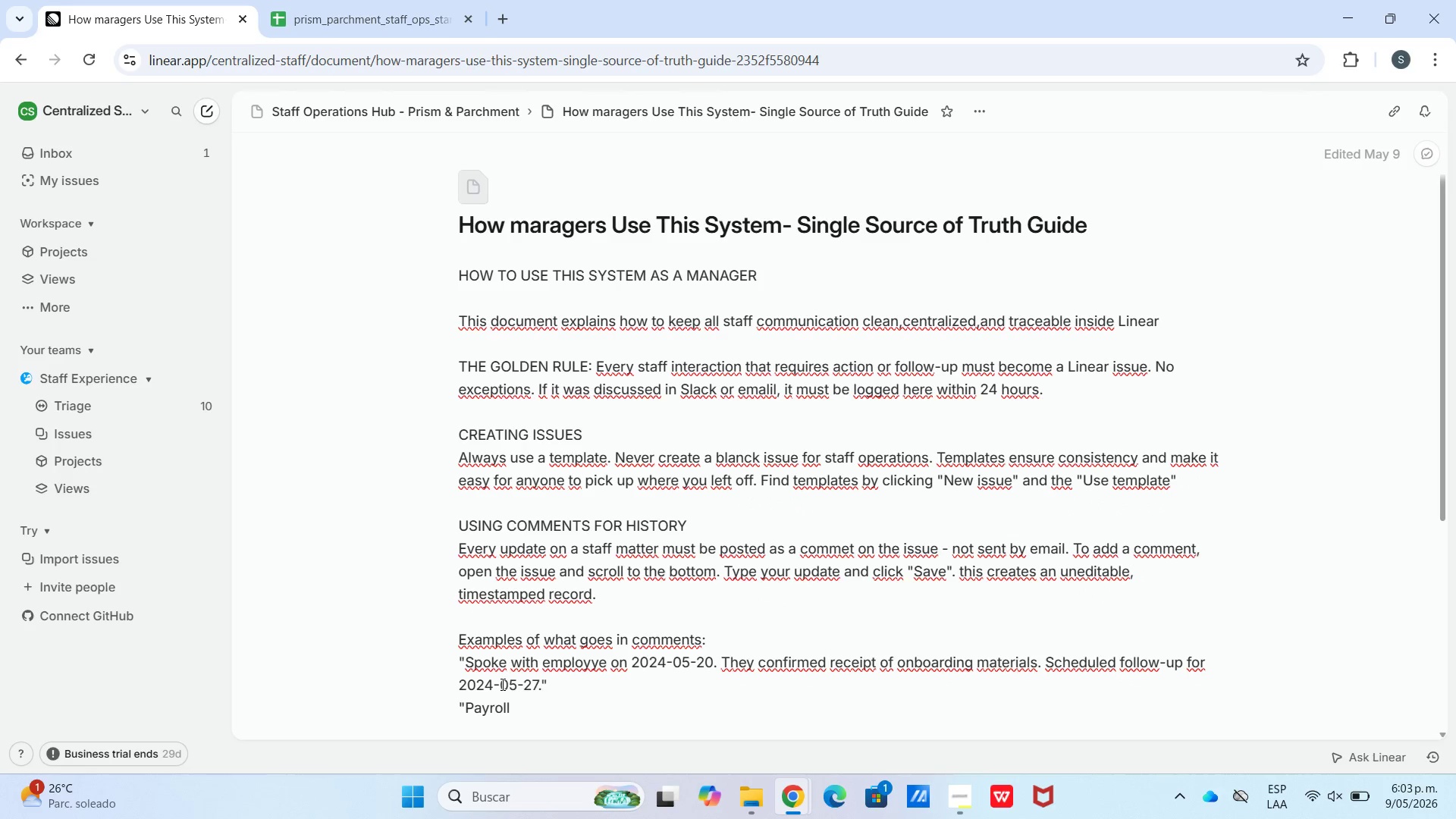 
hold_key(key=ArrowRight, duration=0.59)
 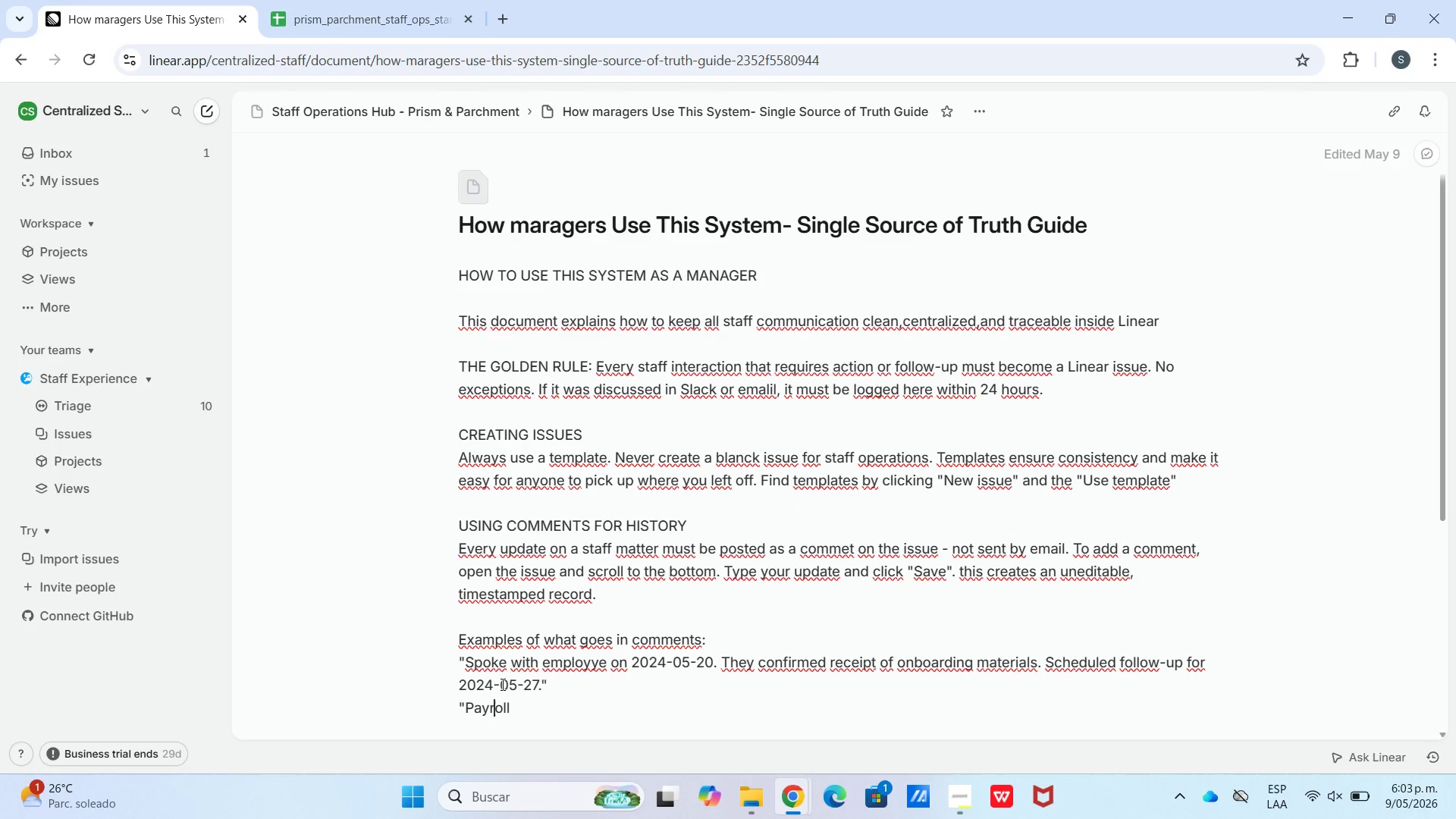 
key(ArrowRight)
 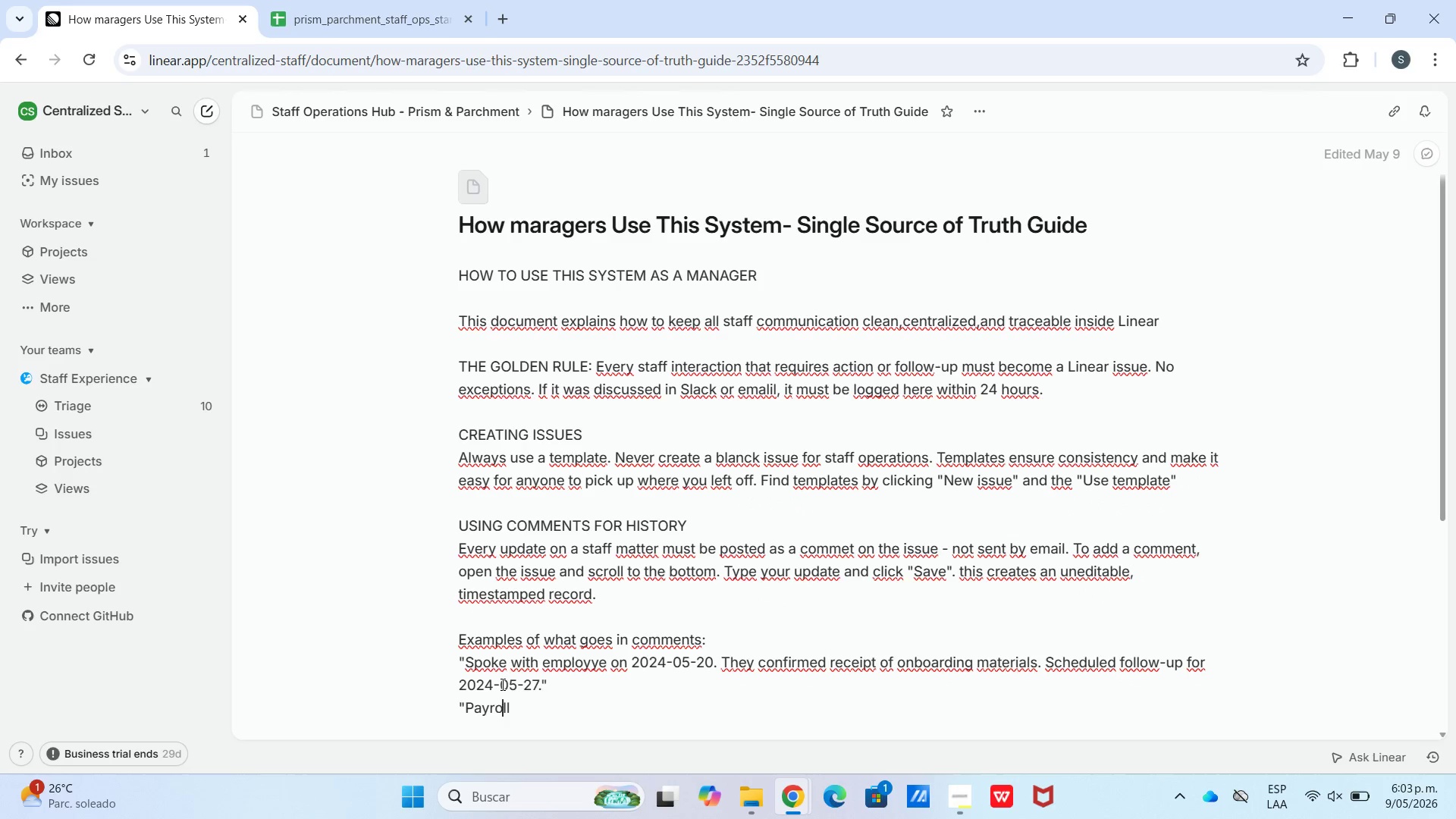 
key(ArrowRight)
 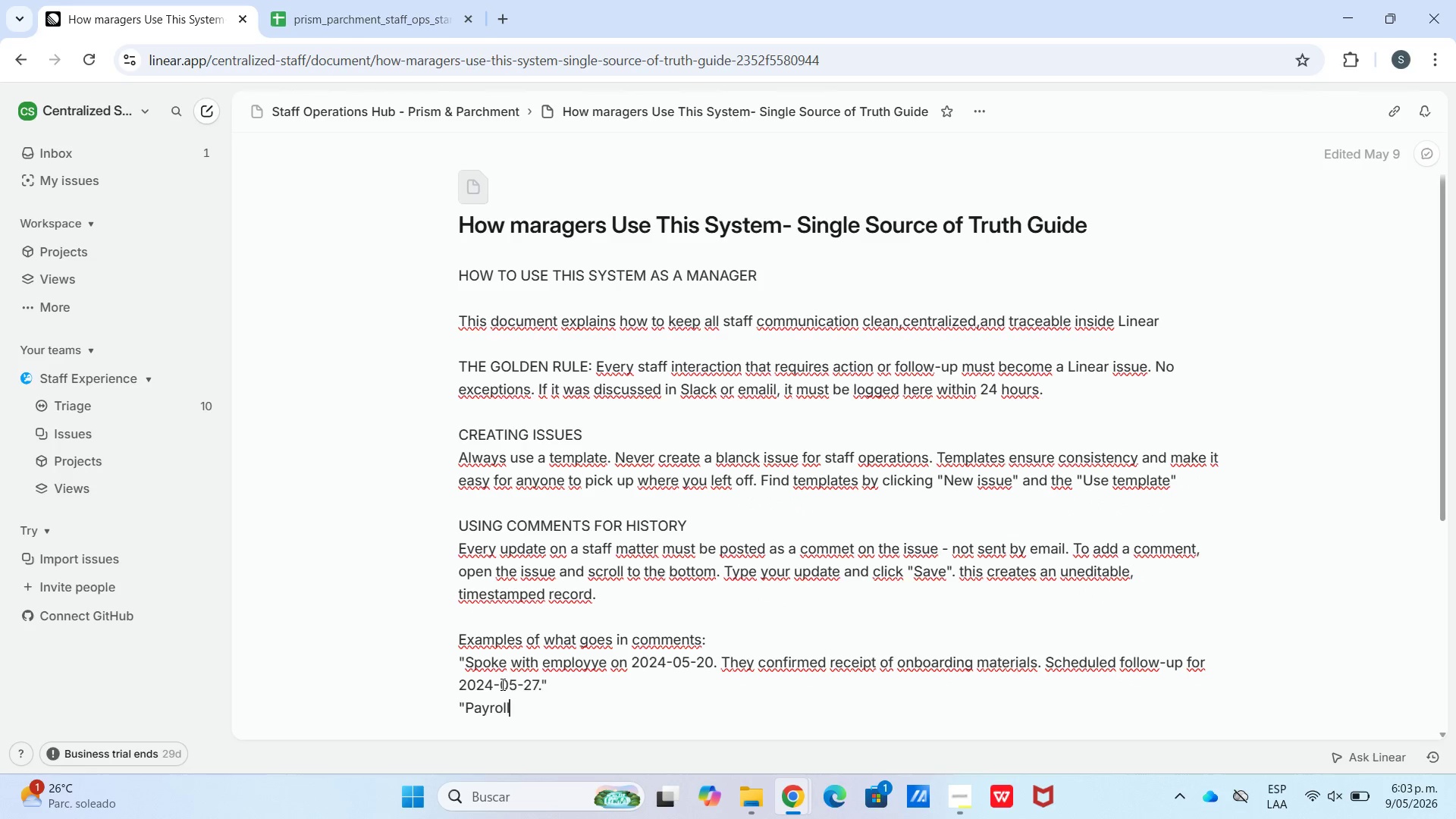 
key(ArrowRight)
 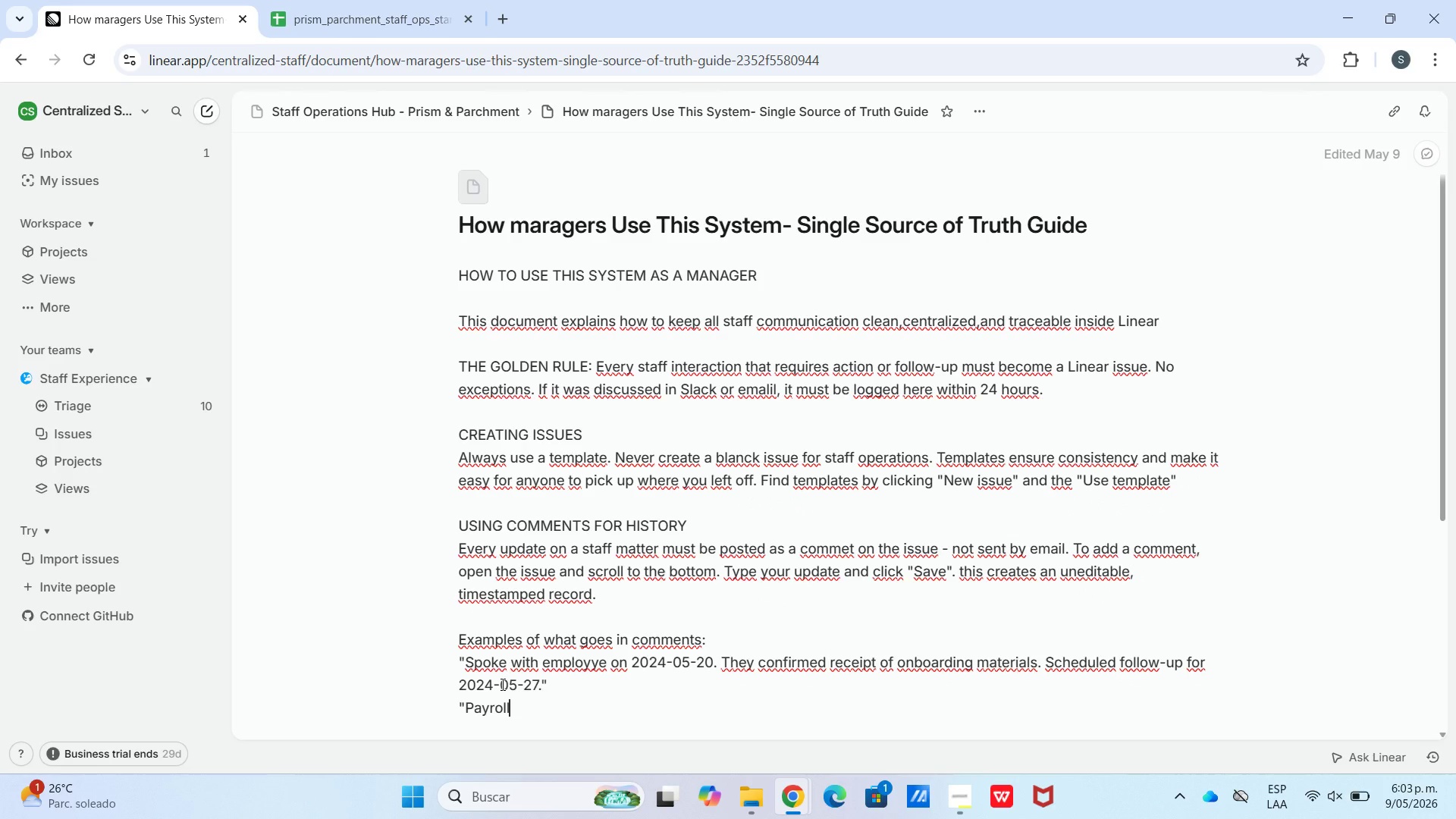 
key(ArrowRight)
 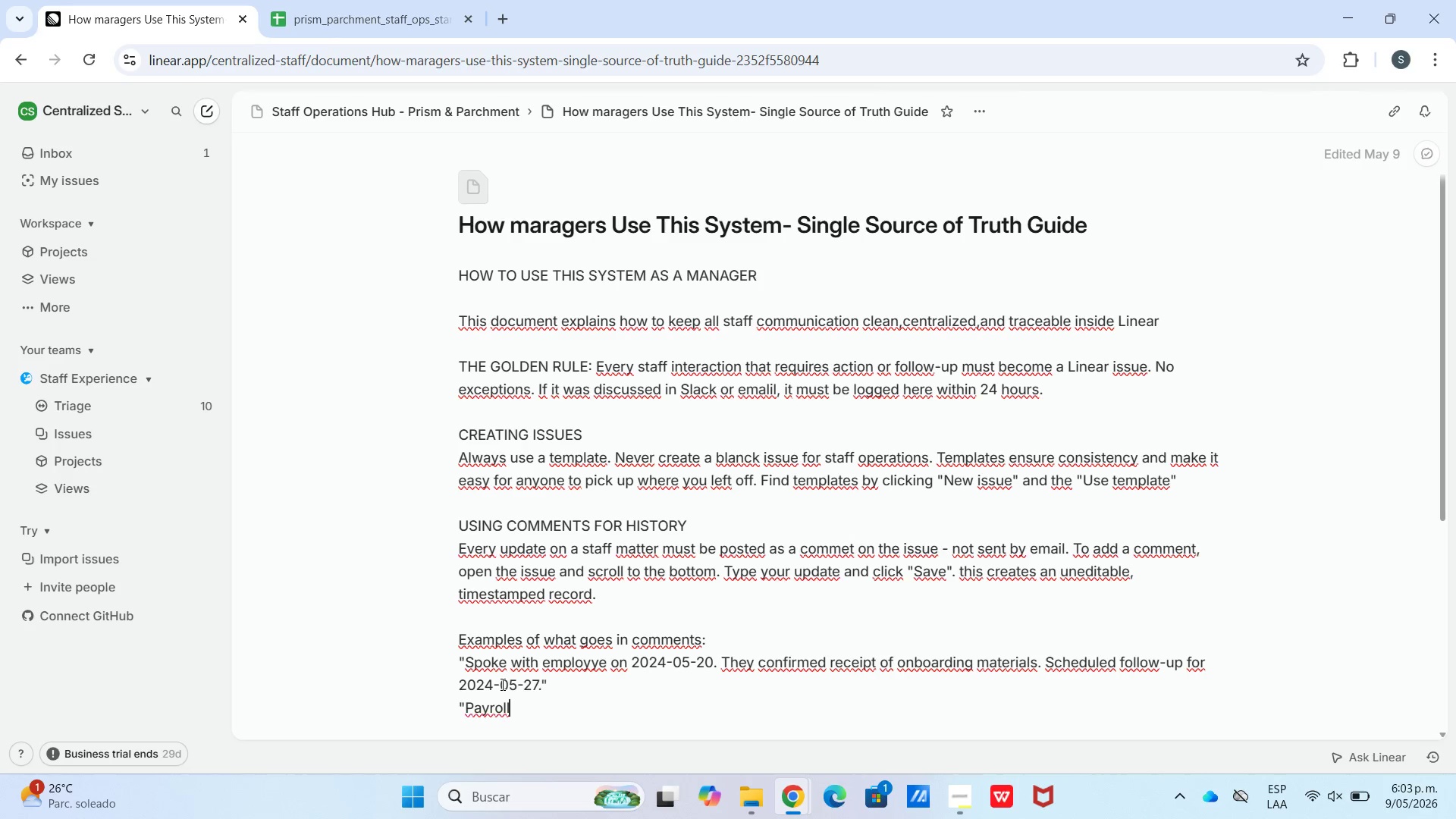 
hold_key(key=ShiftLeft, duration=0.52)
 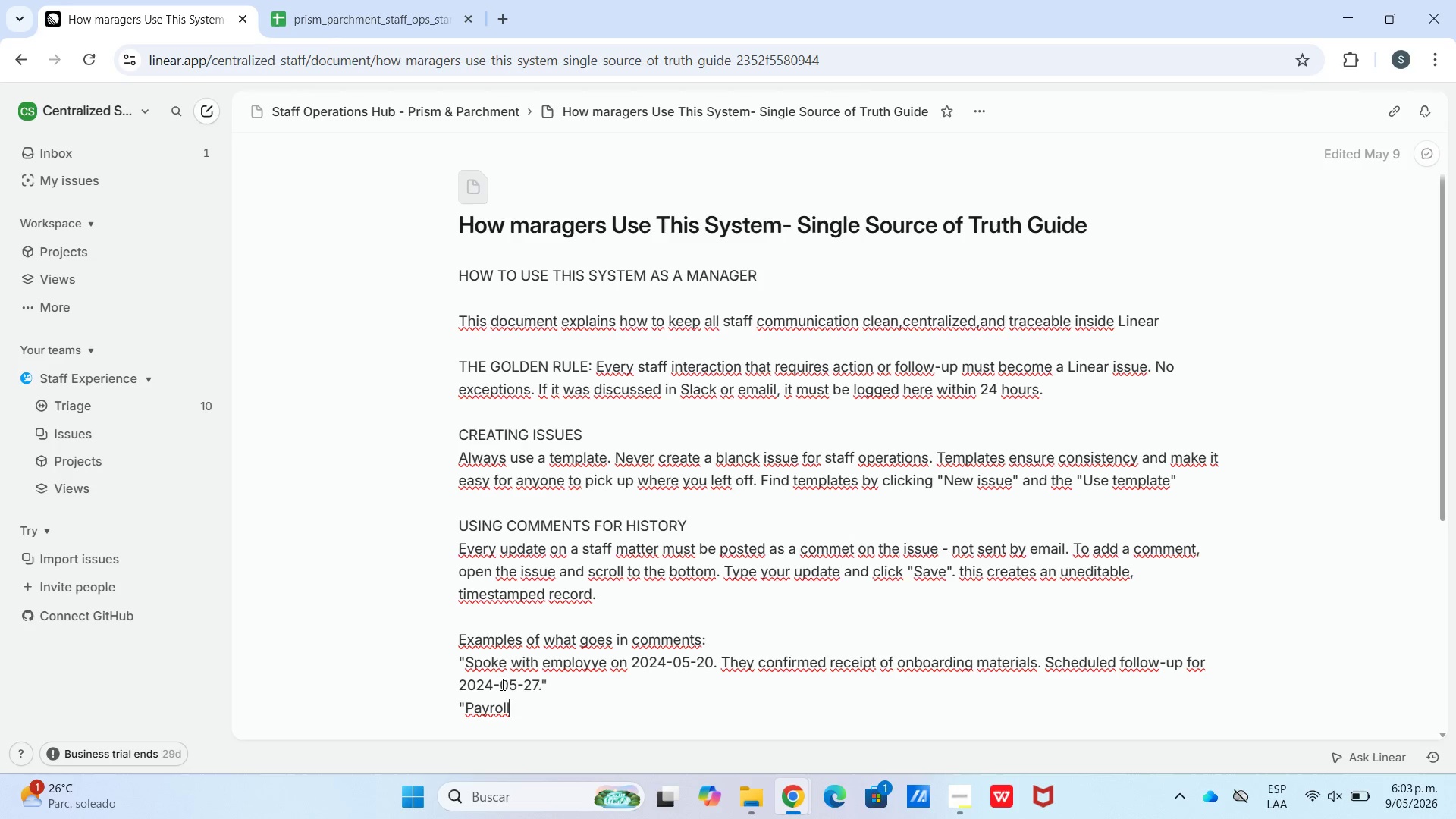 
type( discrepancy confr)
key(Backspace)
type(irmed. Core)
key(Backspace)
type(recti9o)
key(Backspace)
key(Backspace)
type(n)
key(Backspace)
type(on submited to system. Expected resolution by next pay cycle@)
 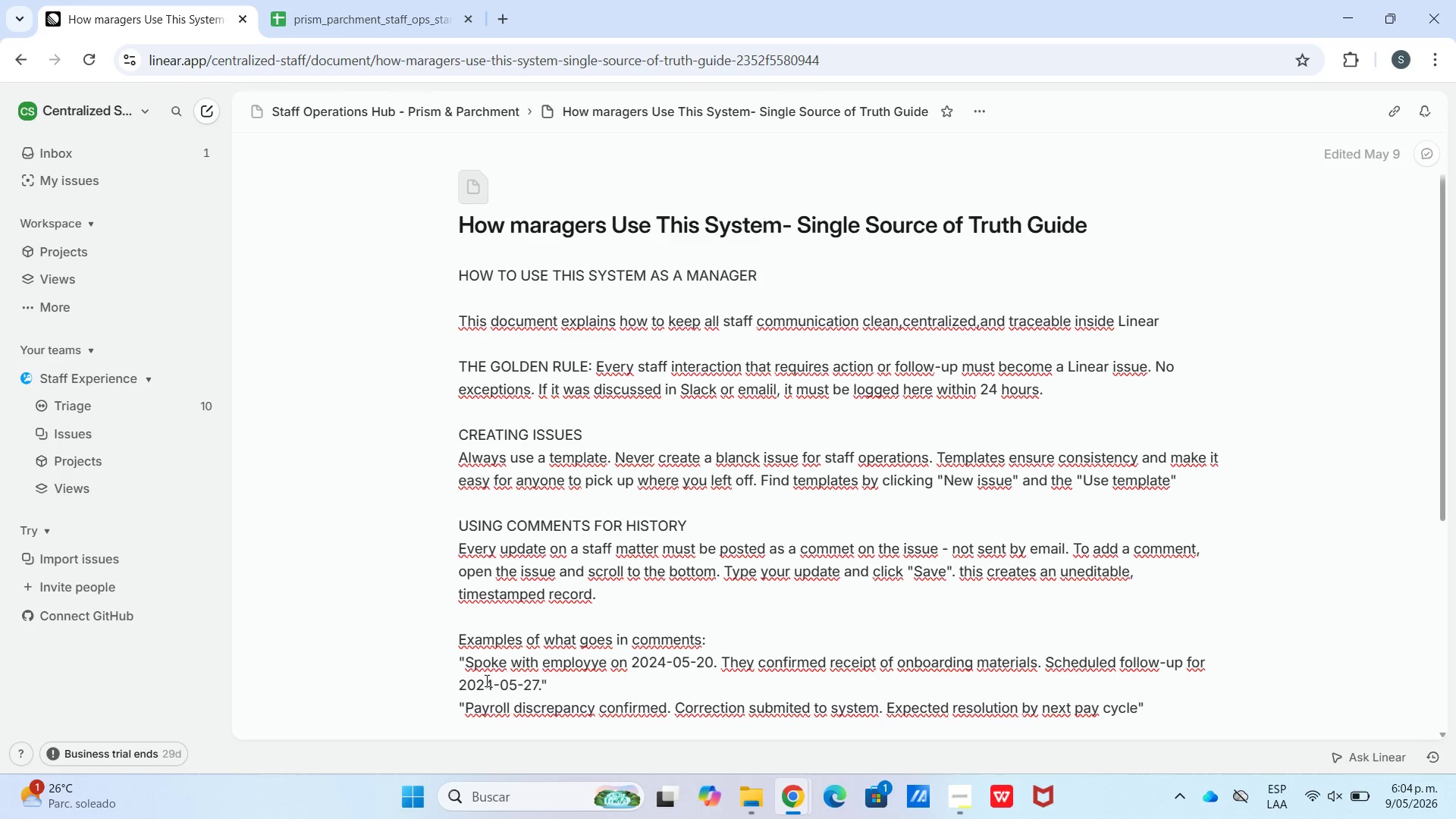 
wait(14.78)
 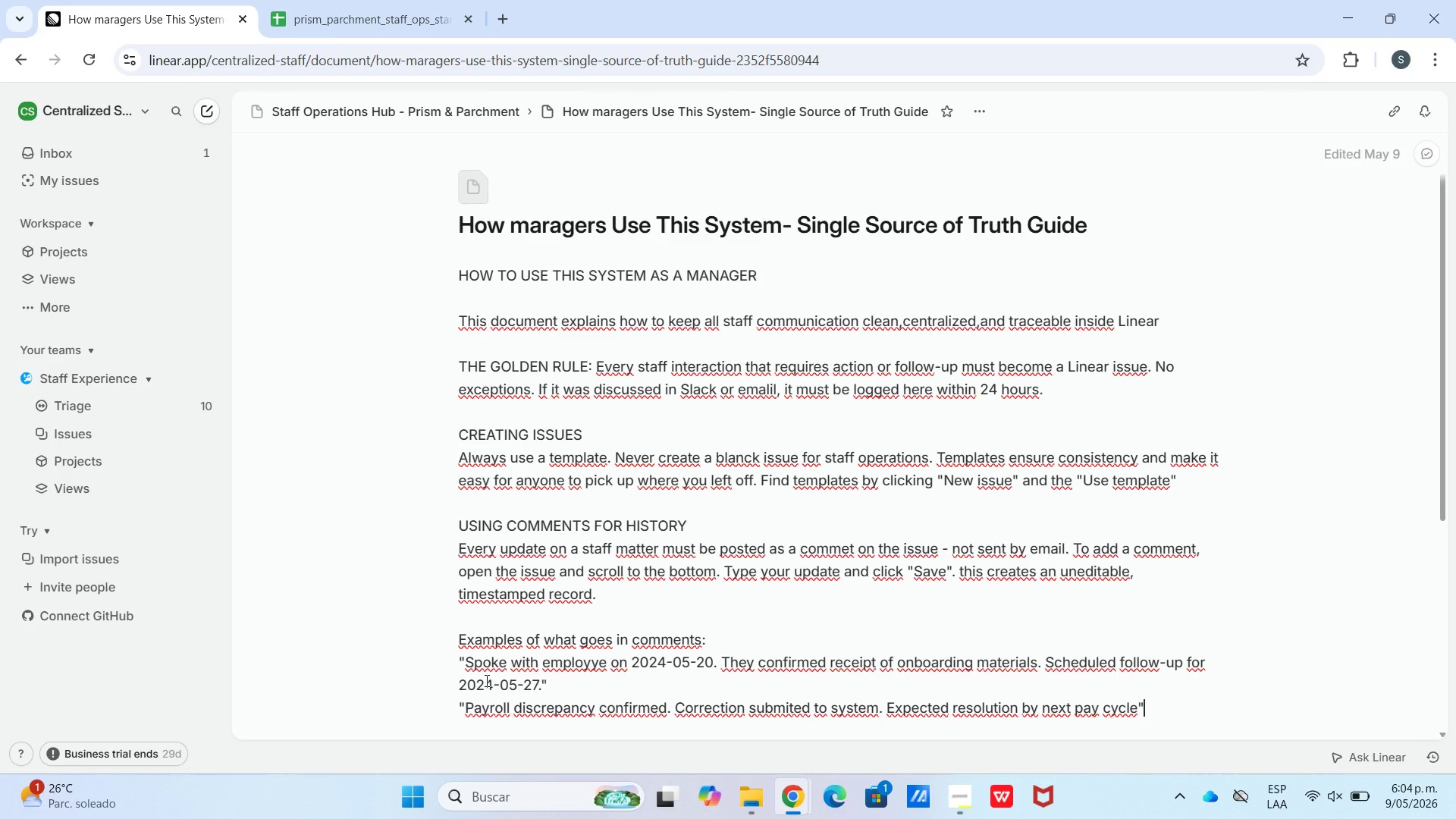 
key(Shift+Enter)
 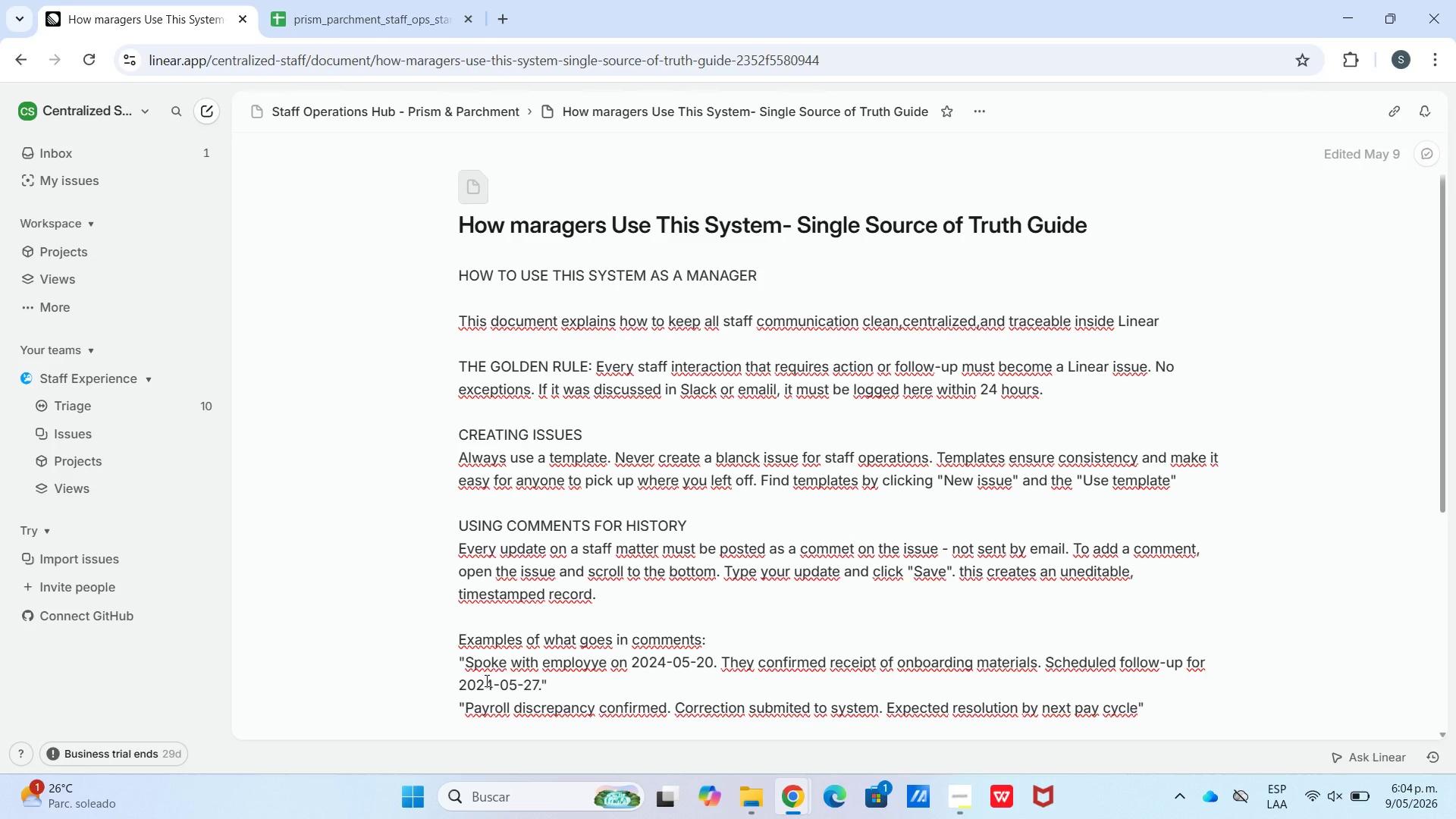 
type(I)
key(Backspace)
type(@Ini)
key(Backspace)
type(cident reviewd. No further escalation requir)
key(Backspace)
type(red@)
 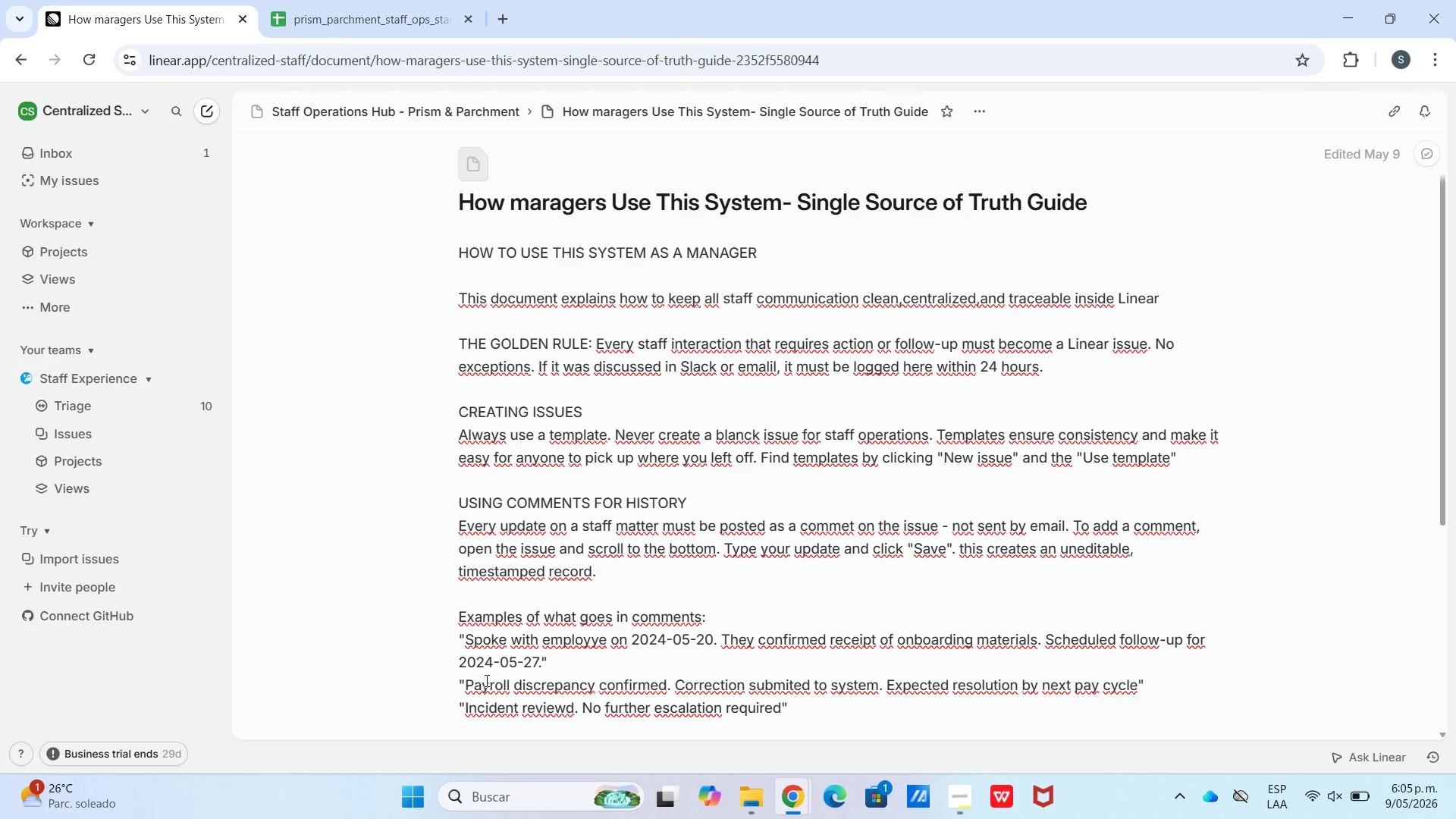 
left_click_drag(start_coordinate=[455, 632], to_coordinate=[792, 717])
 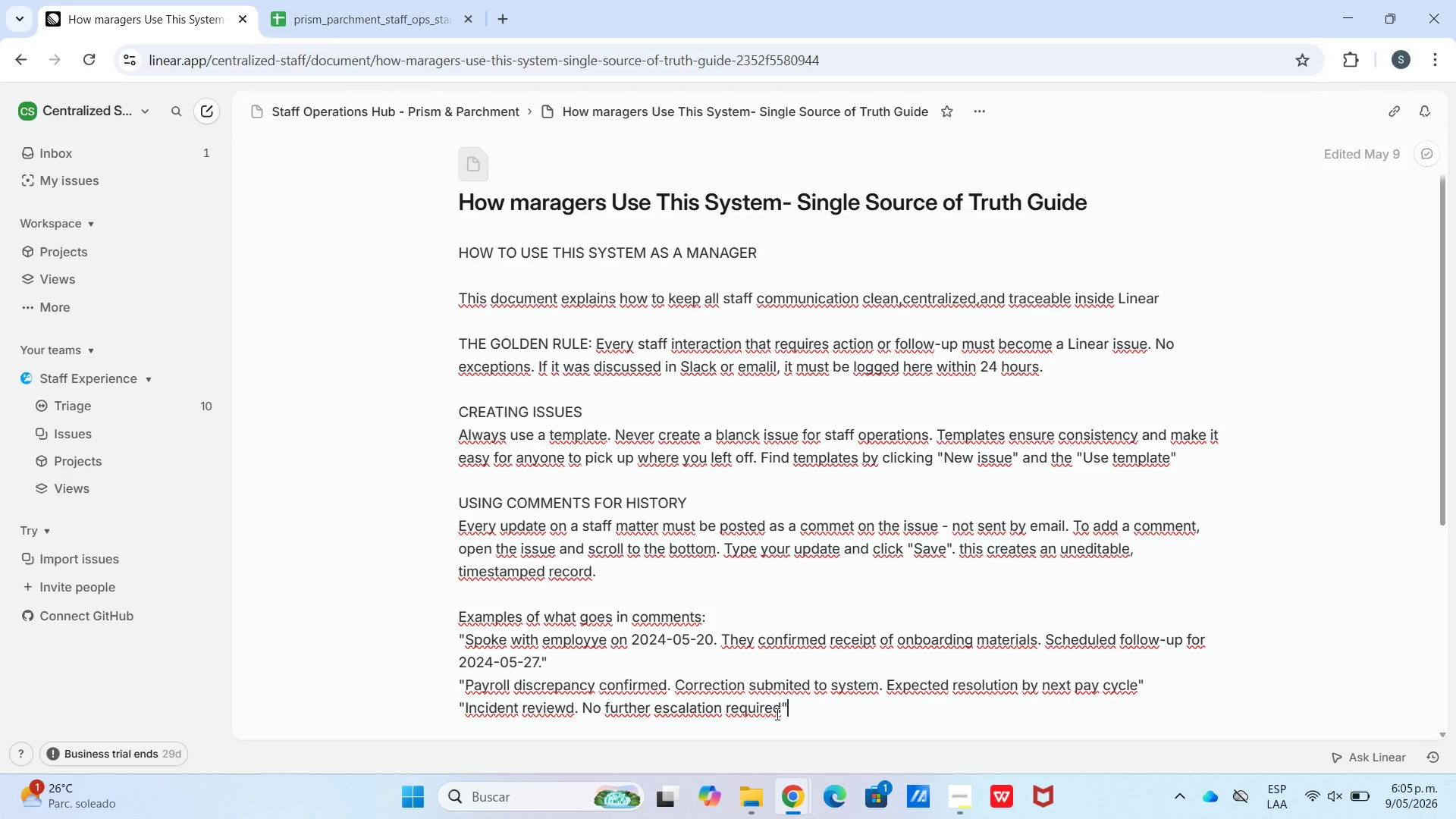 
left_click_drag(start_coordinate=[793, 715], to_coordinate=[457, 637])
 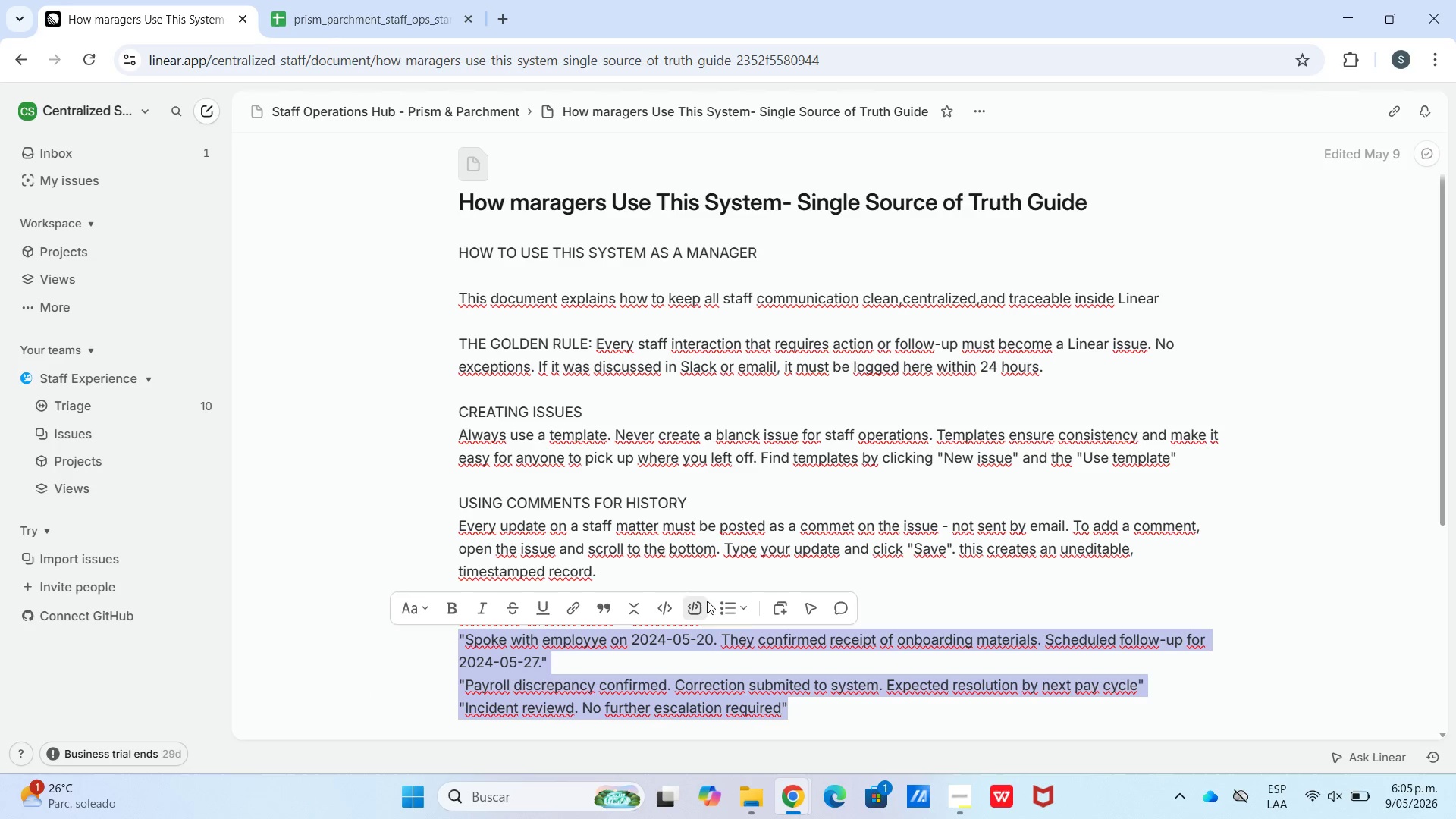 
left_click([732, 604])
 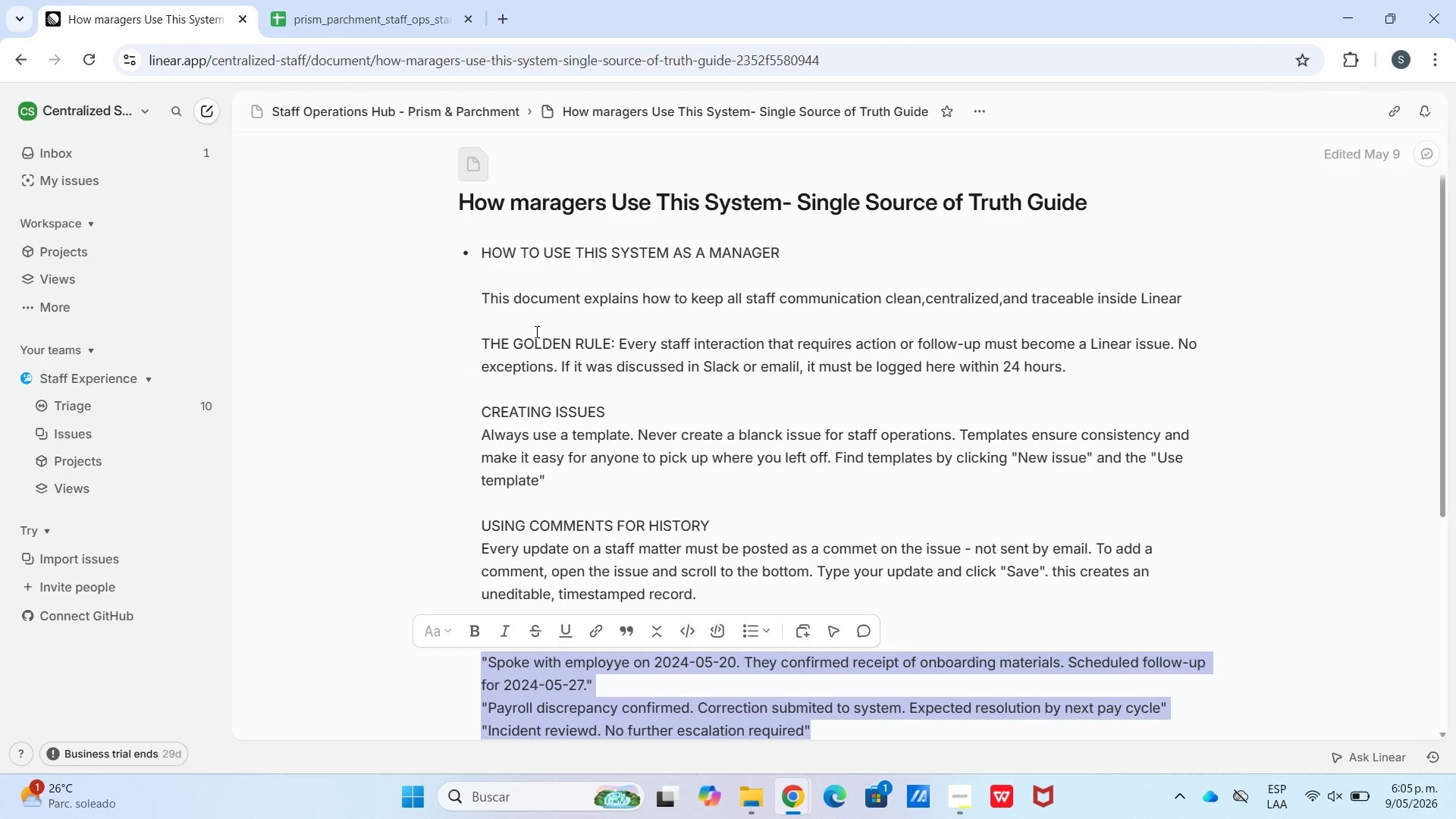 
left_click([482, 647])
 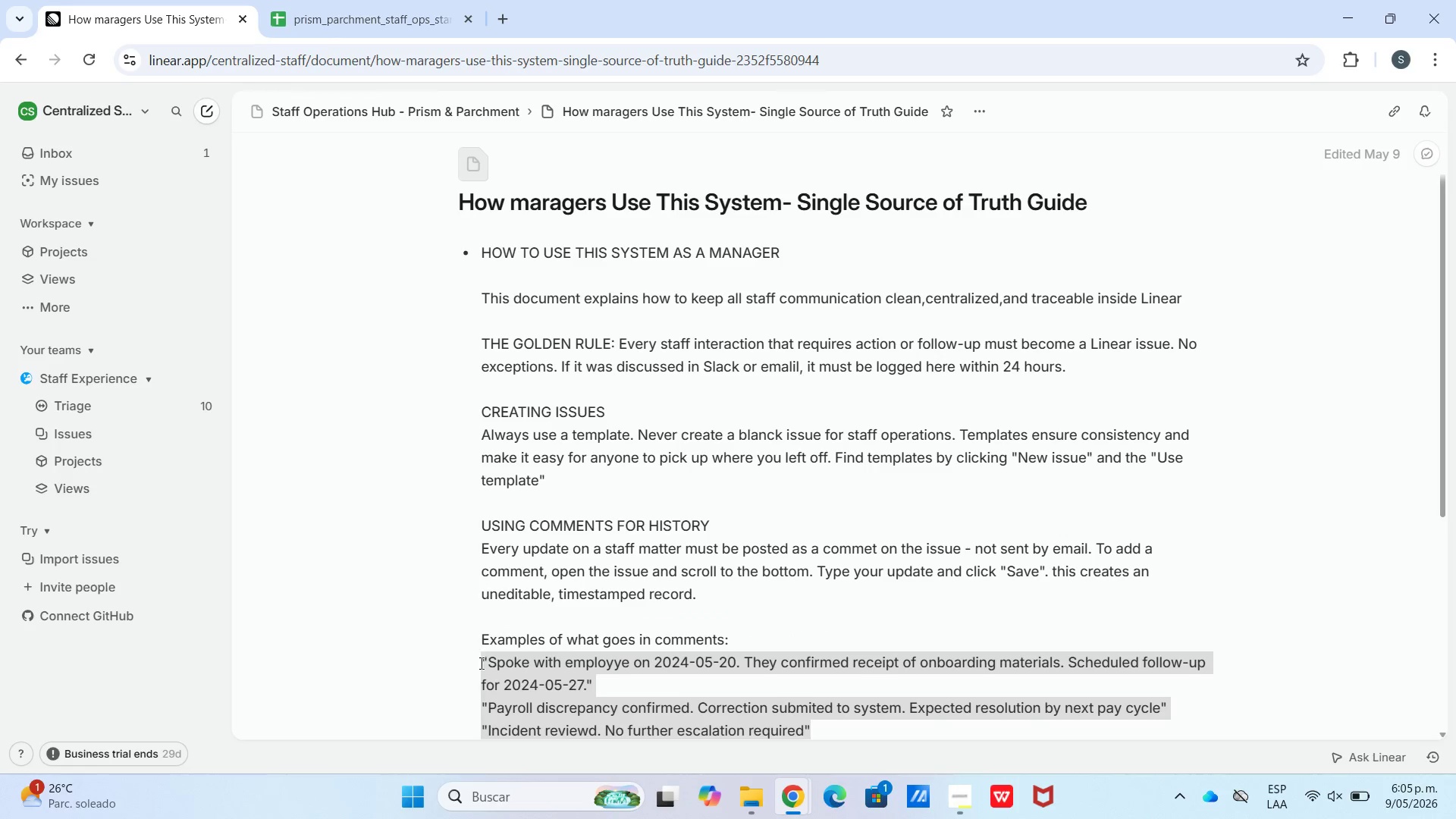 
left_click([480, 663])
 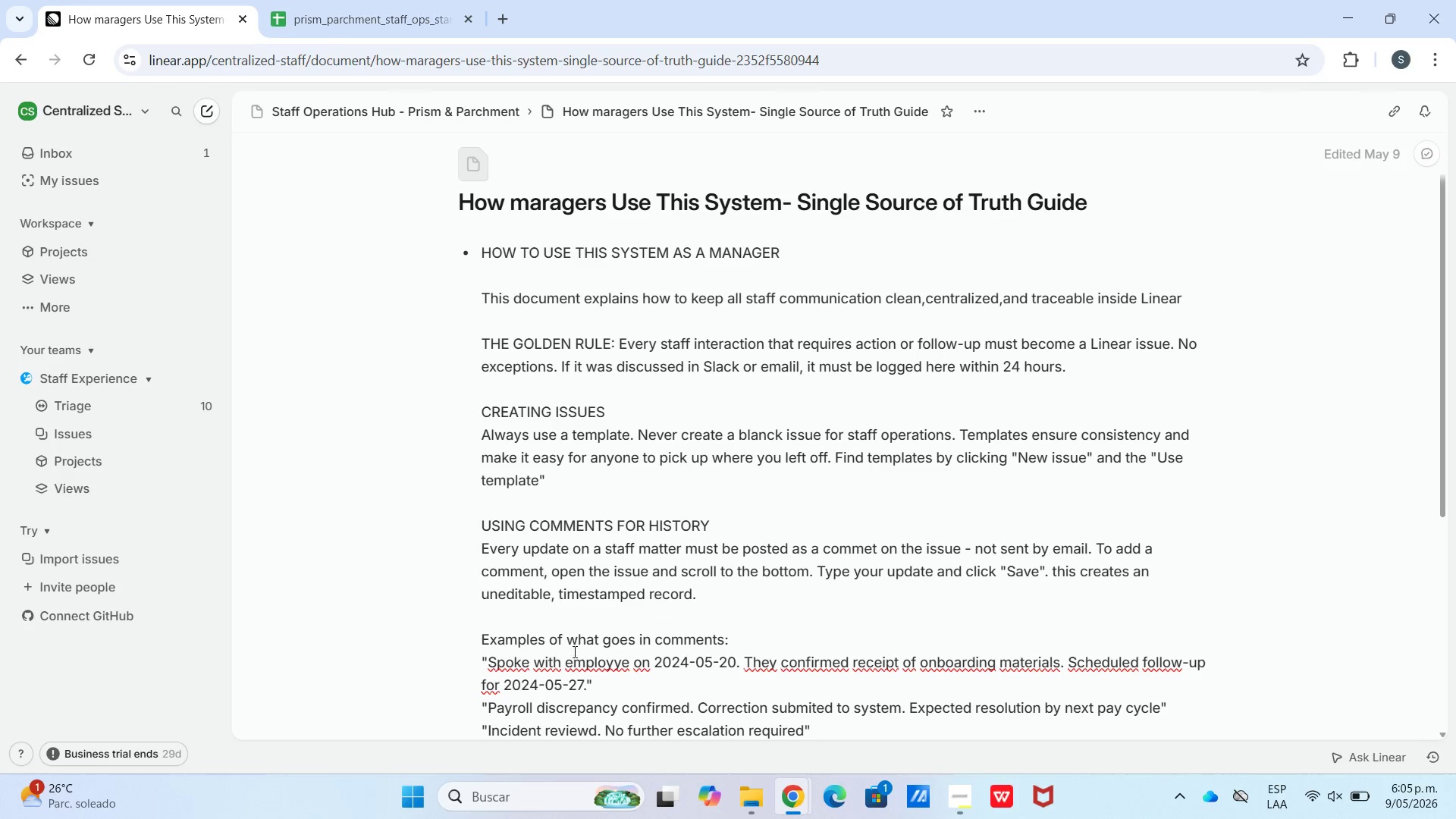 
key(Enter)
 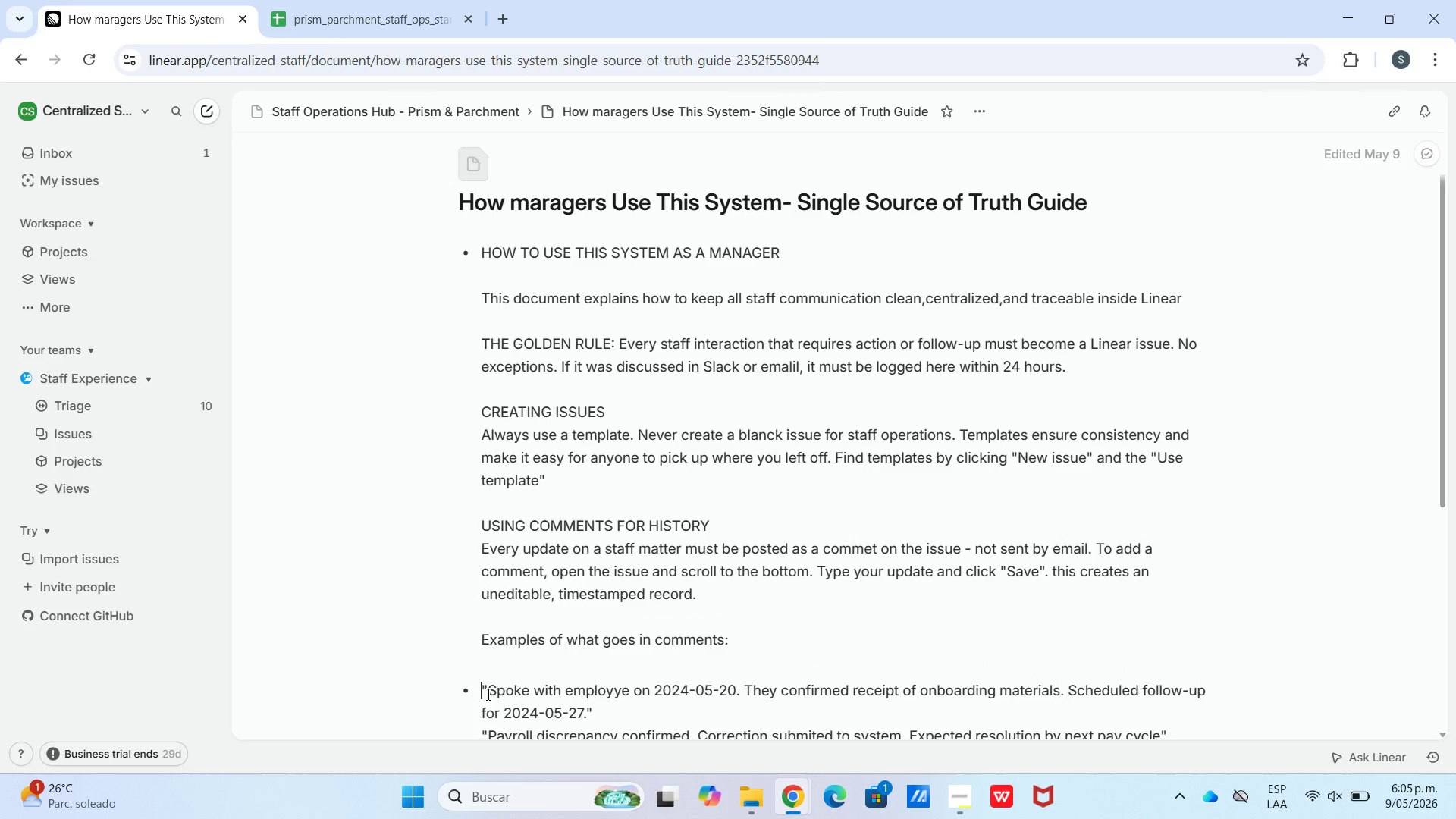 
scroll: coordinate [476, 647], scroll_direction: down, amount: 3.0
 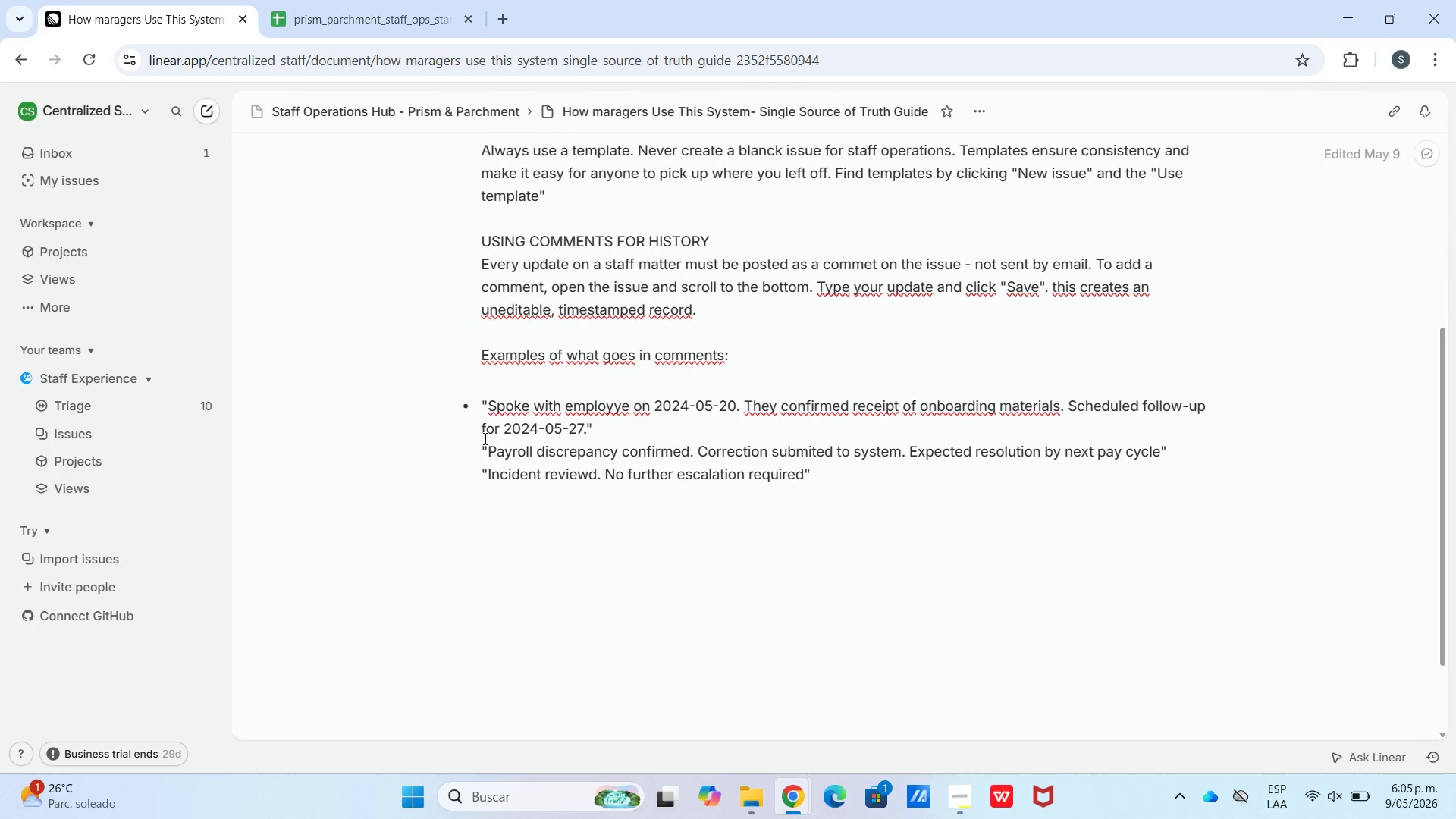 
left_click([478, 444])
 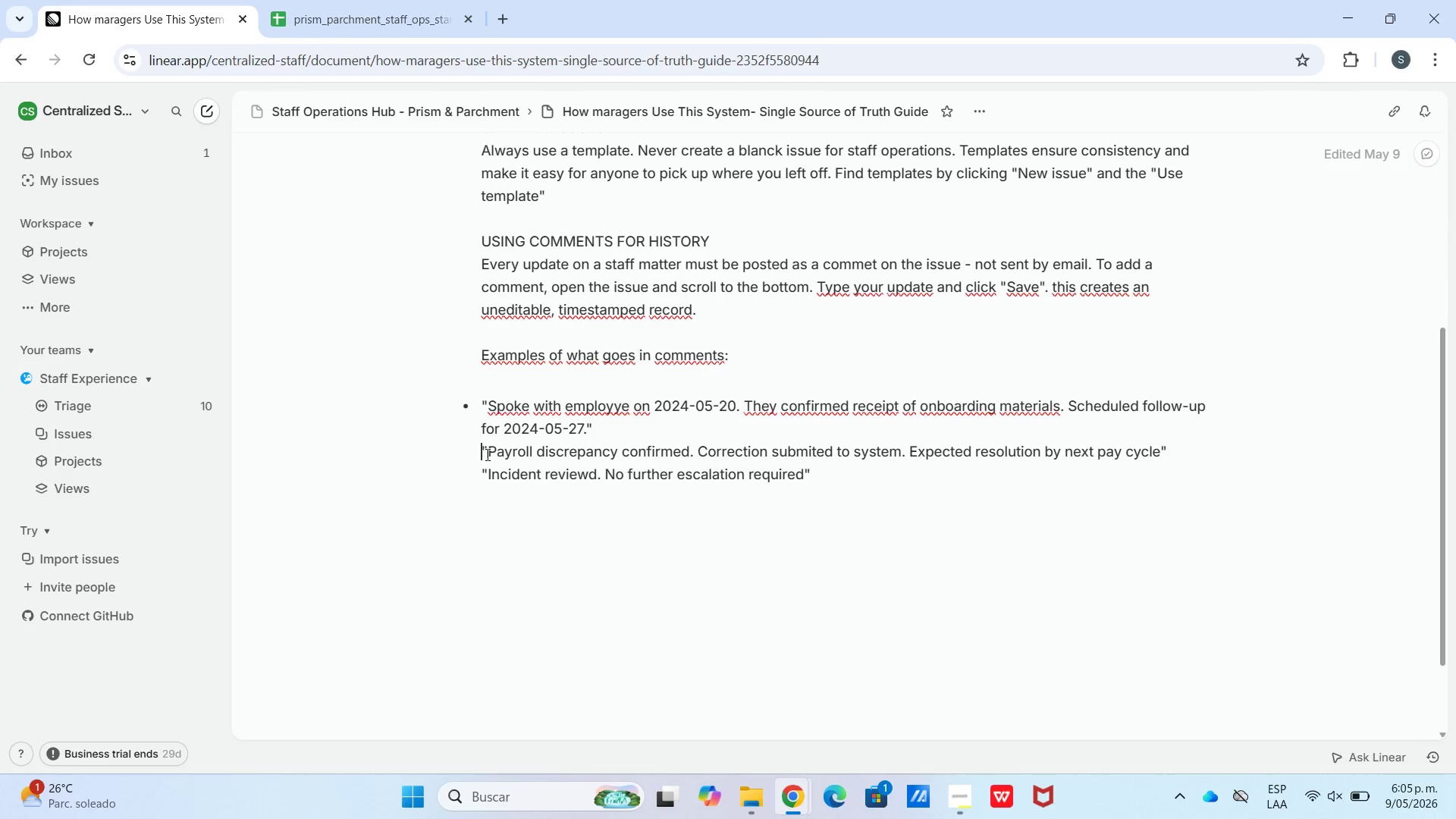 
key(Enter)
 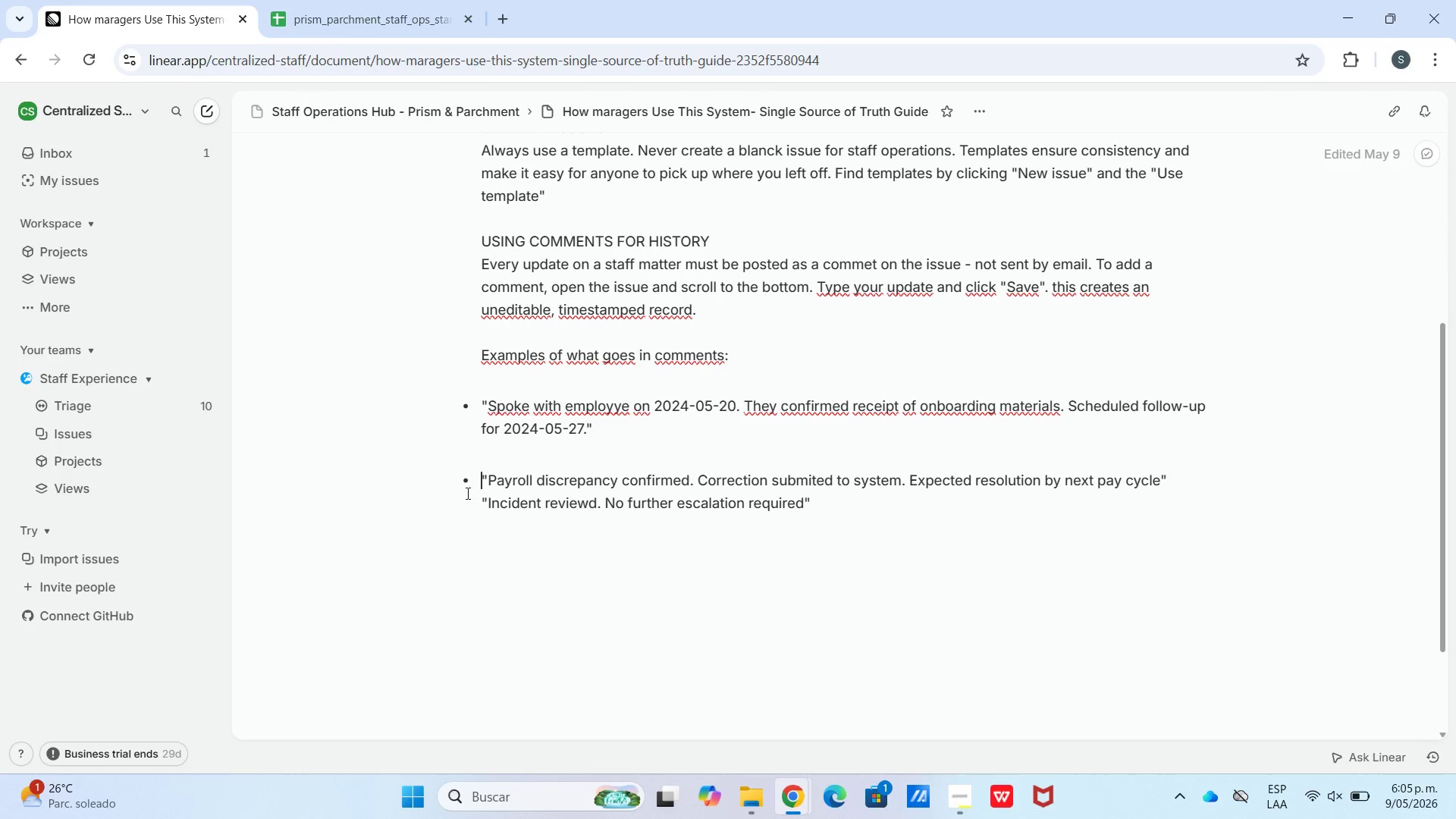 
left_click([466, 494])
 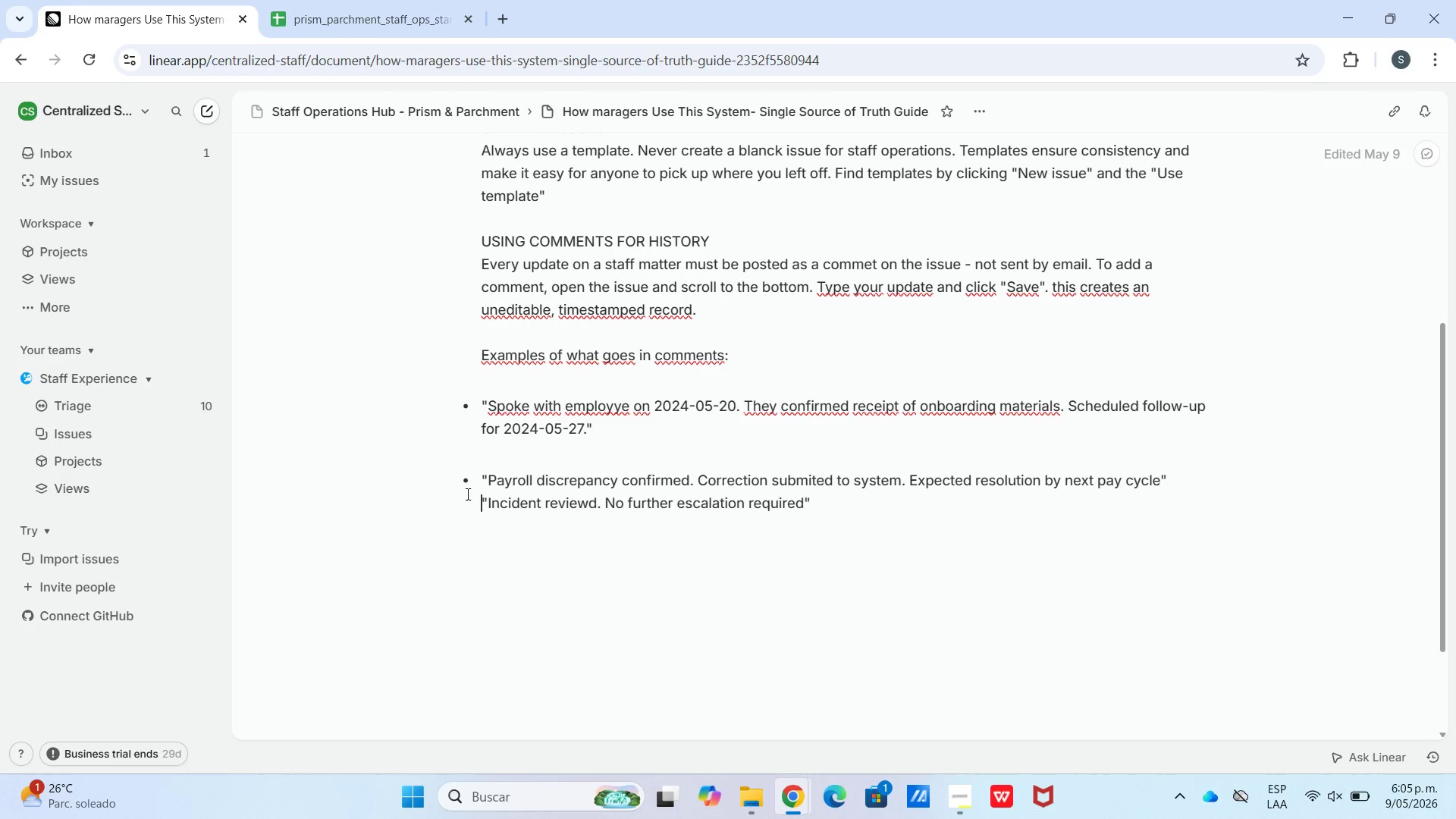 
key(Enter)
 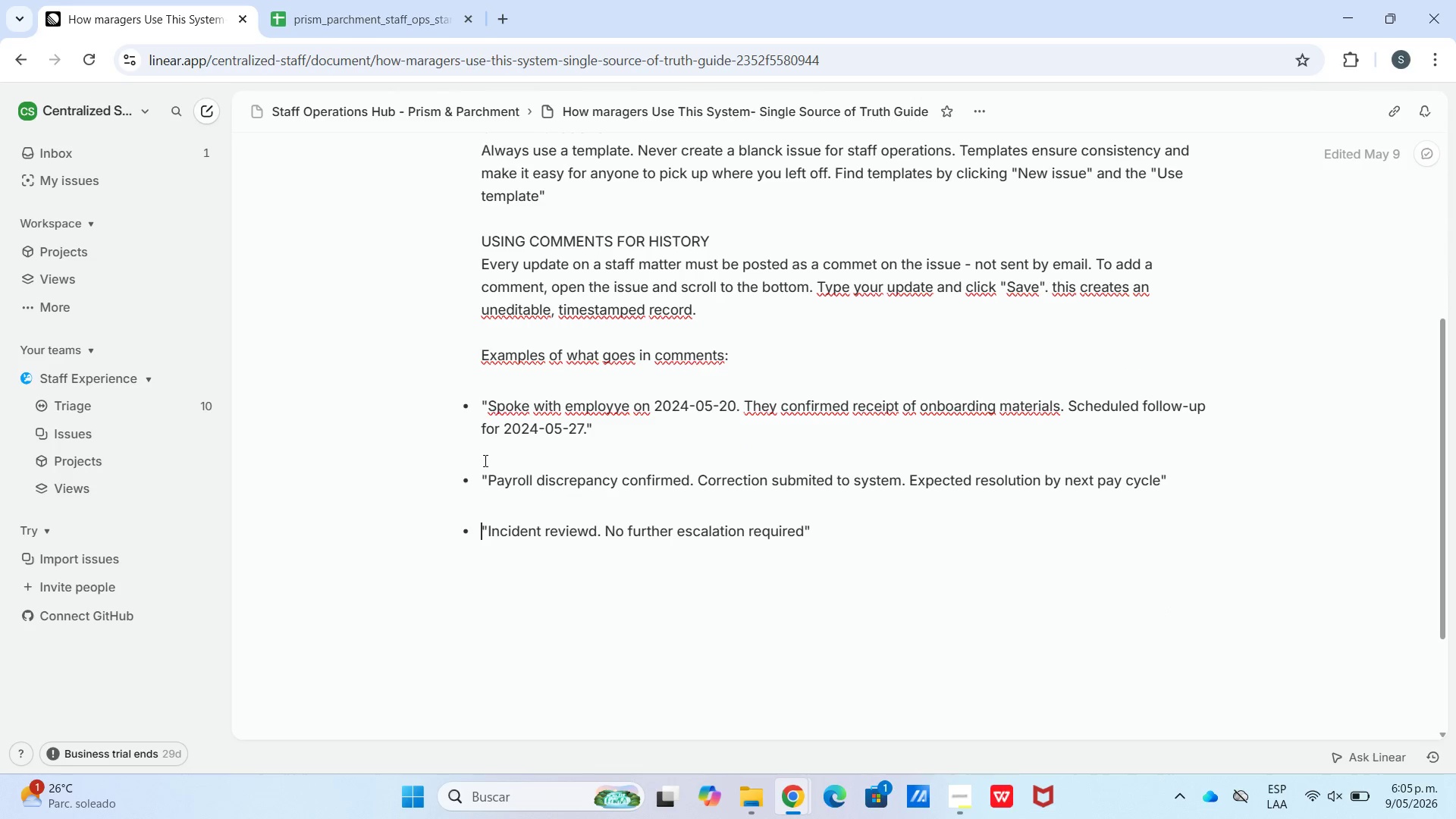 
left_click([481, 287])
 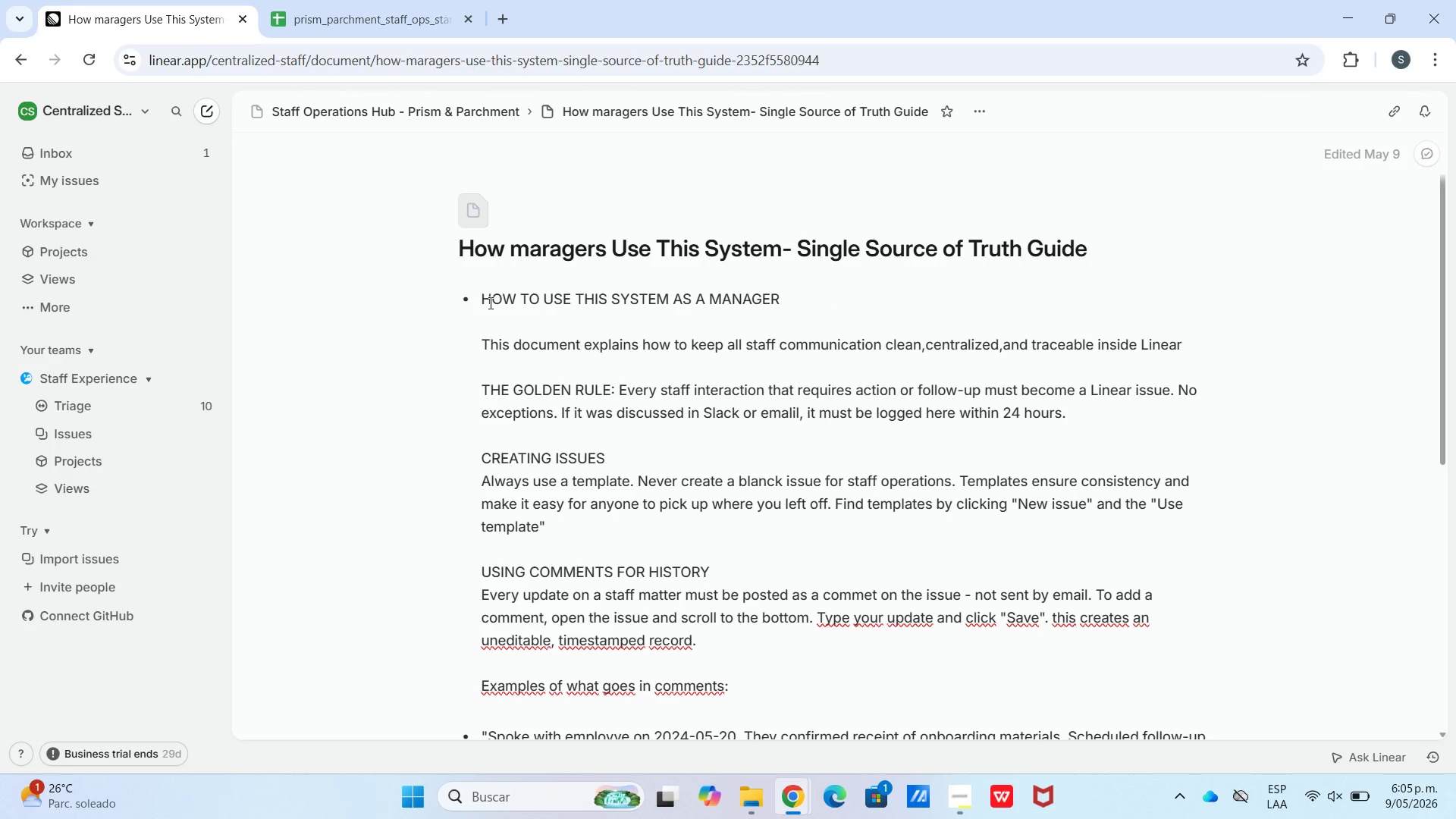 
scroll: coordinate [488, 447], scroll_direction: up, amount: 5.0
 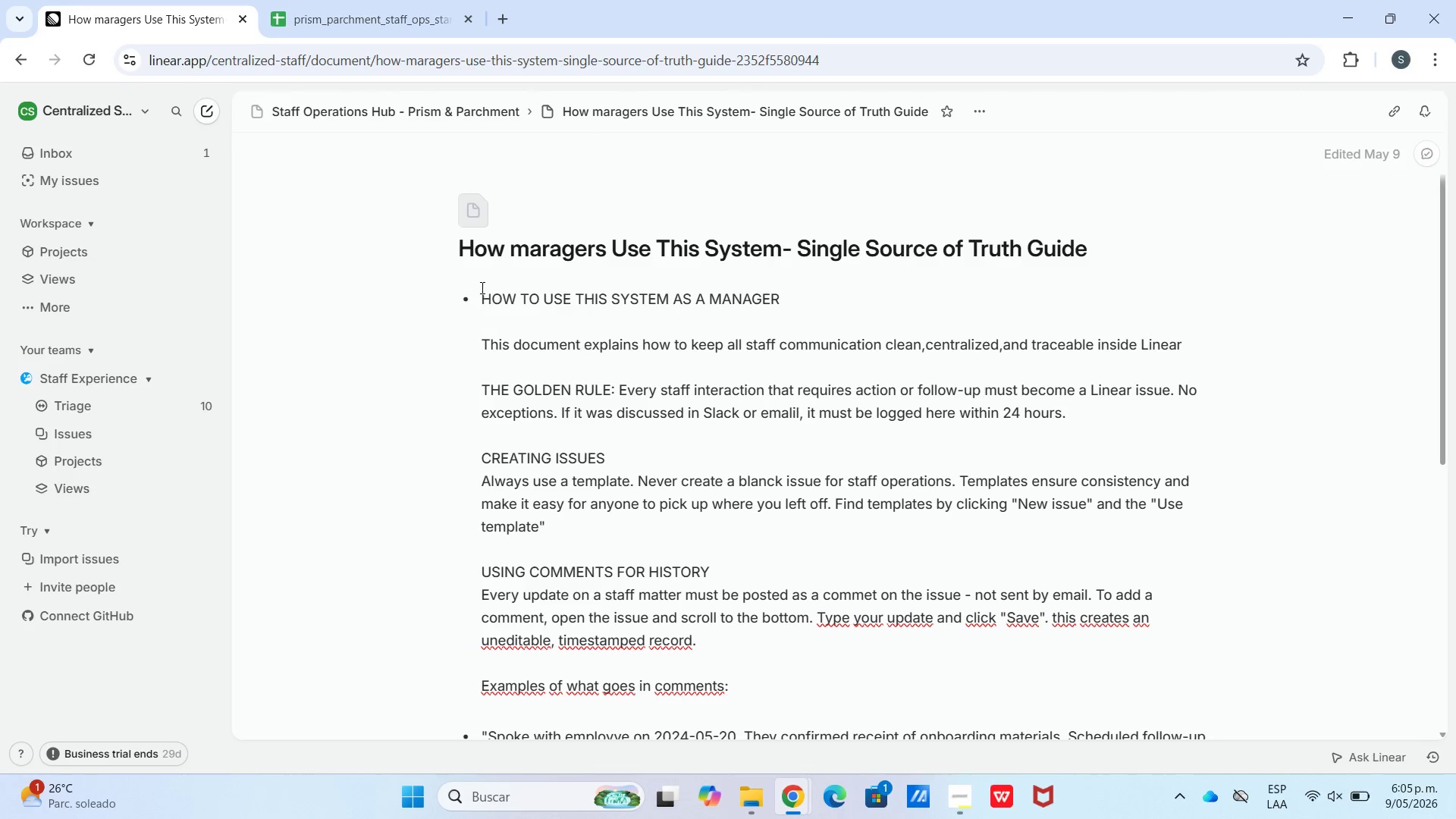 
key(Backspace)
 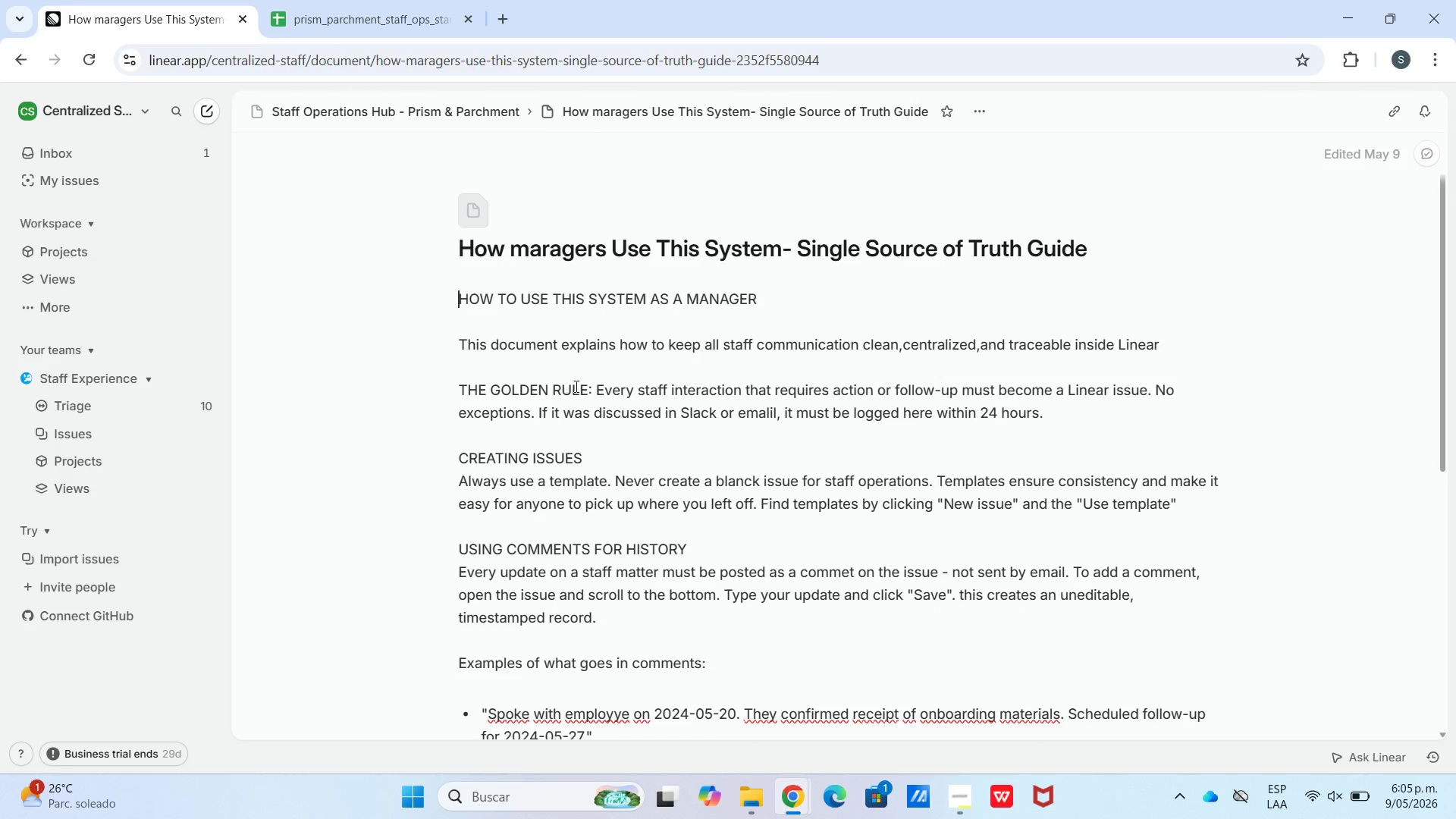 
scroll: coordinate [576, 395], scroll_direction: down, amount: 4.0
 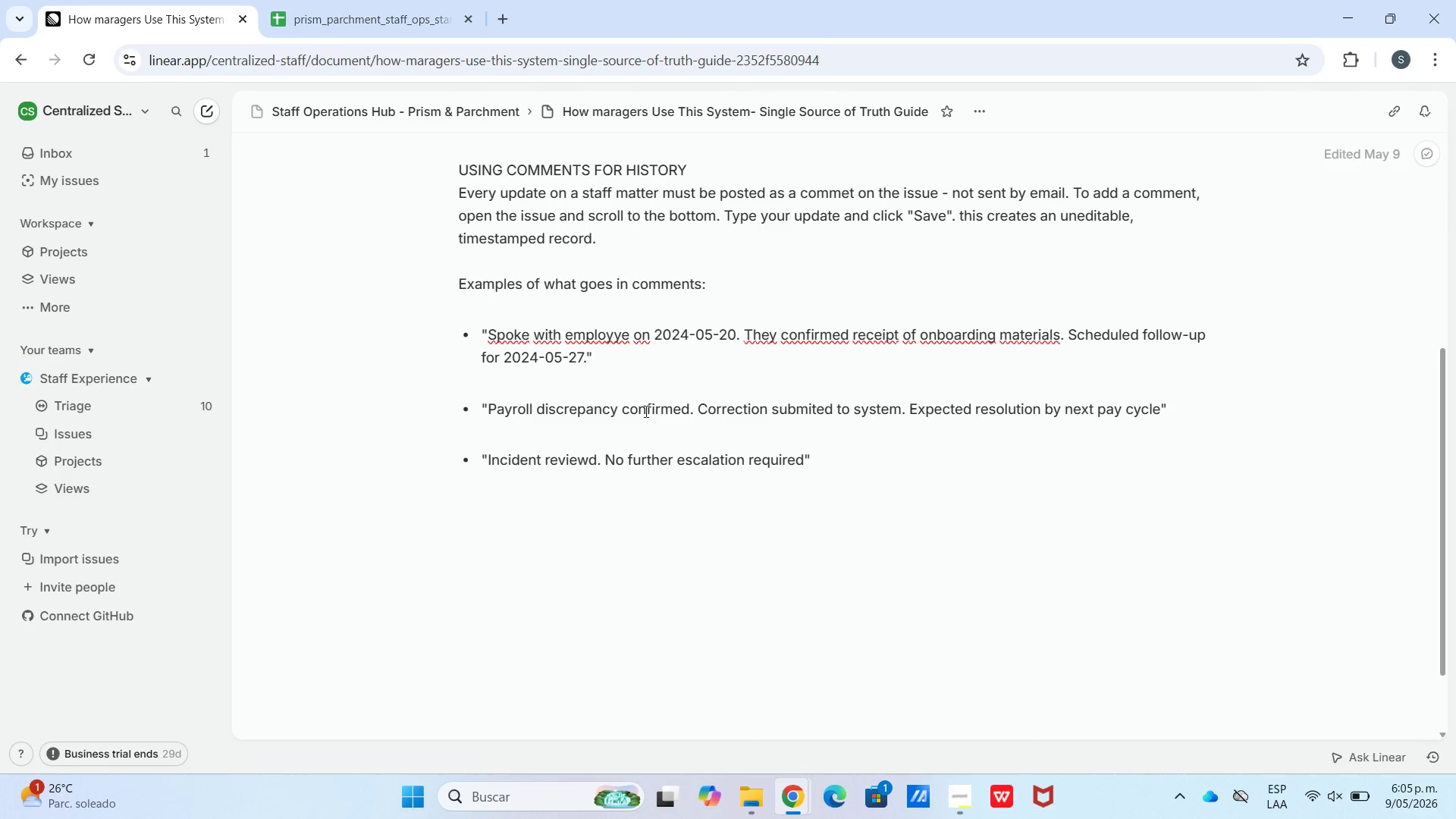 
double_click([563, 441])
 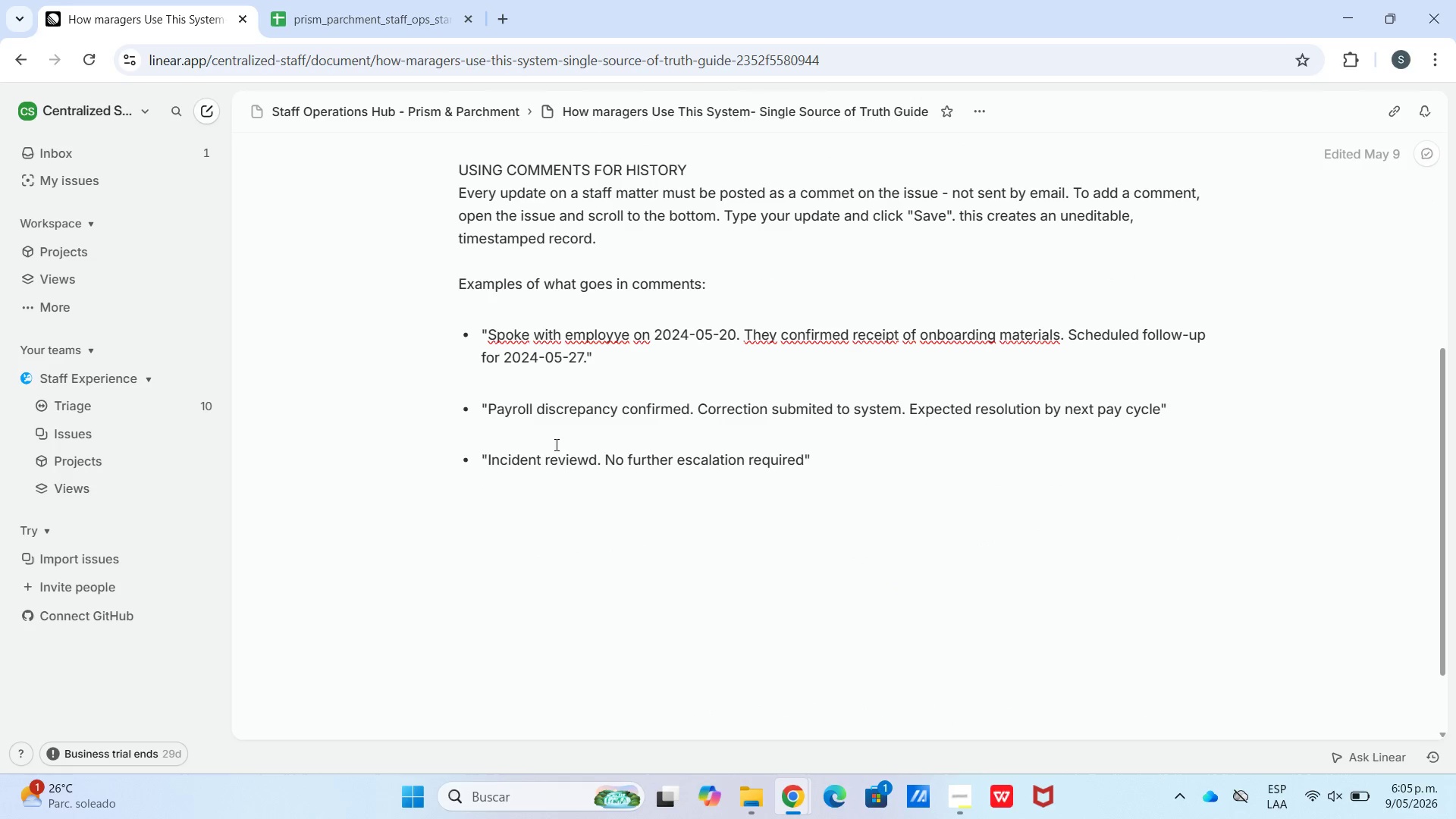 
key(Backspace)
 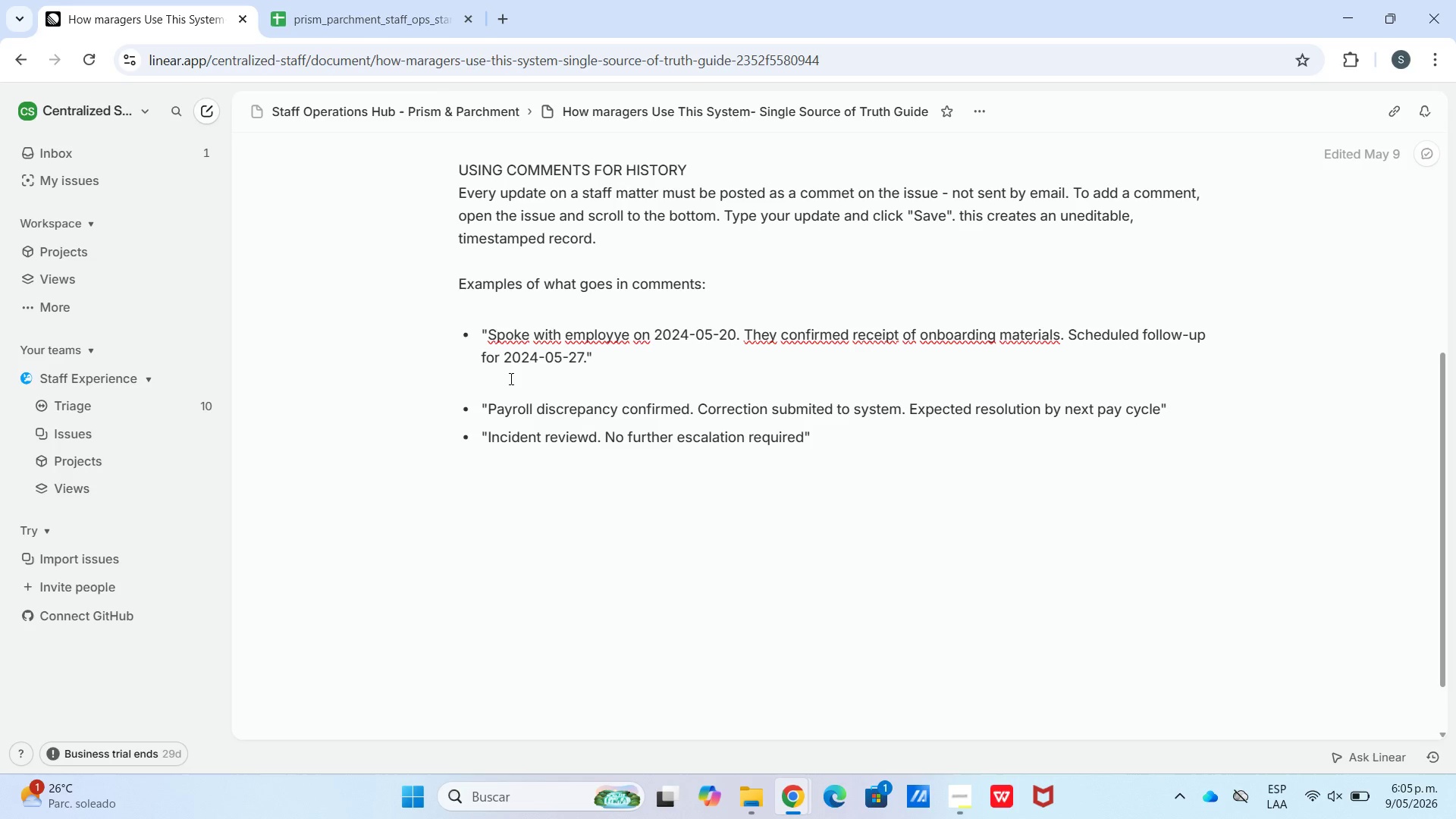 
left_click([510, 378])
 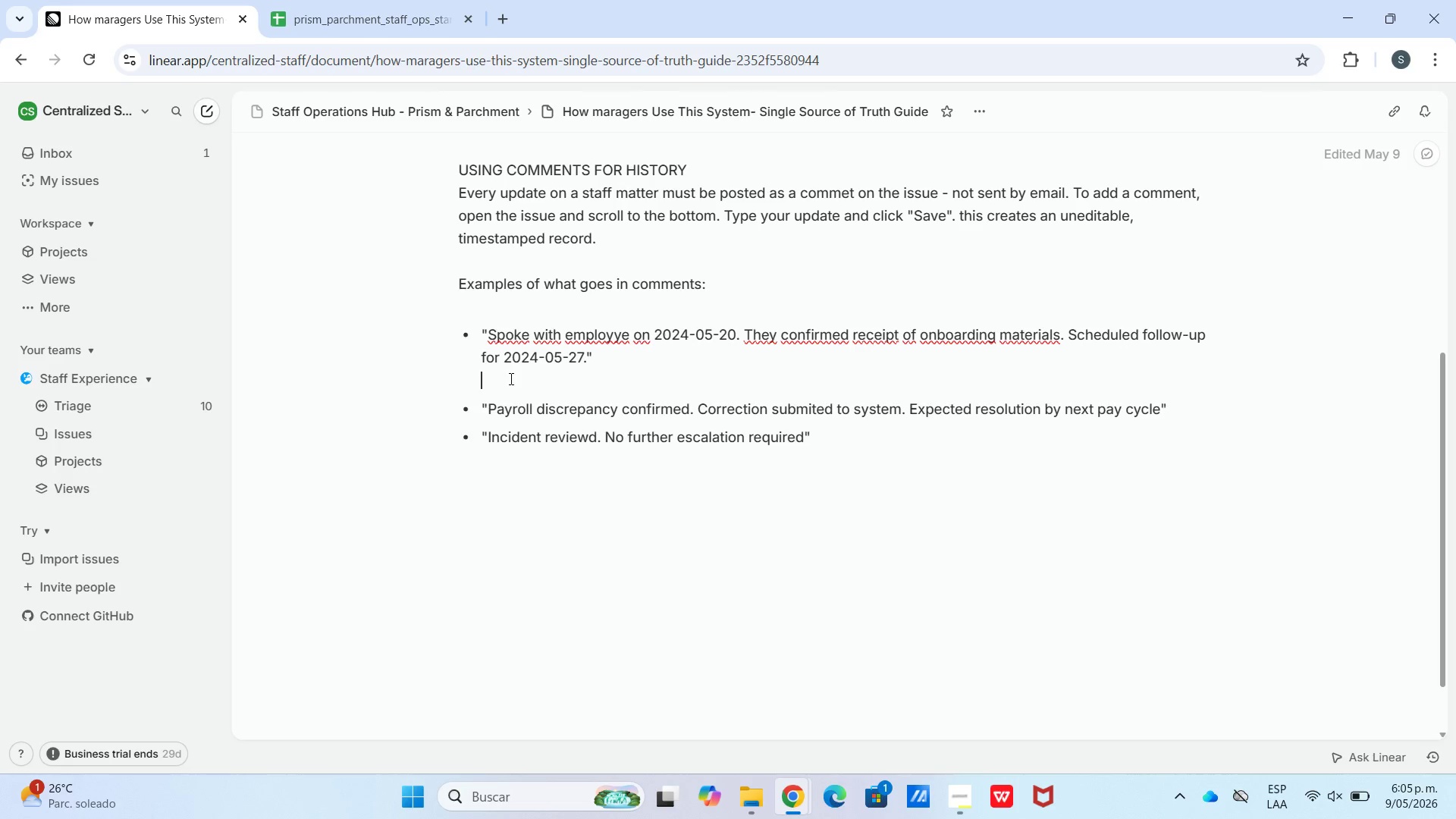 
key(Backspace)
 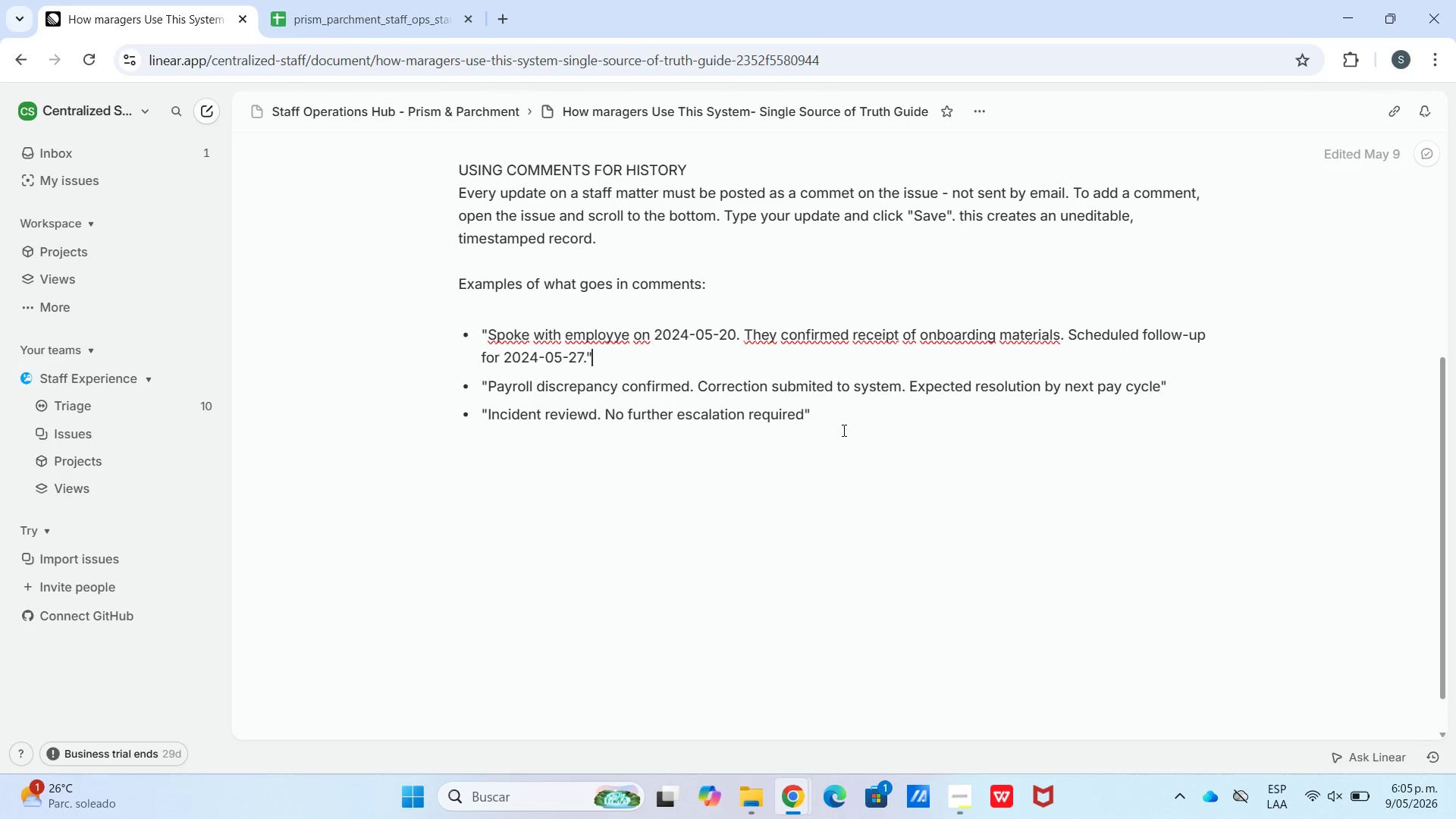 
left_click([843, 430])
 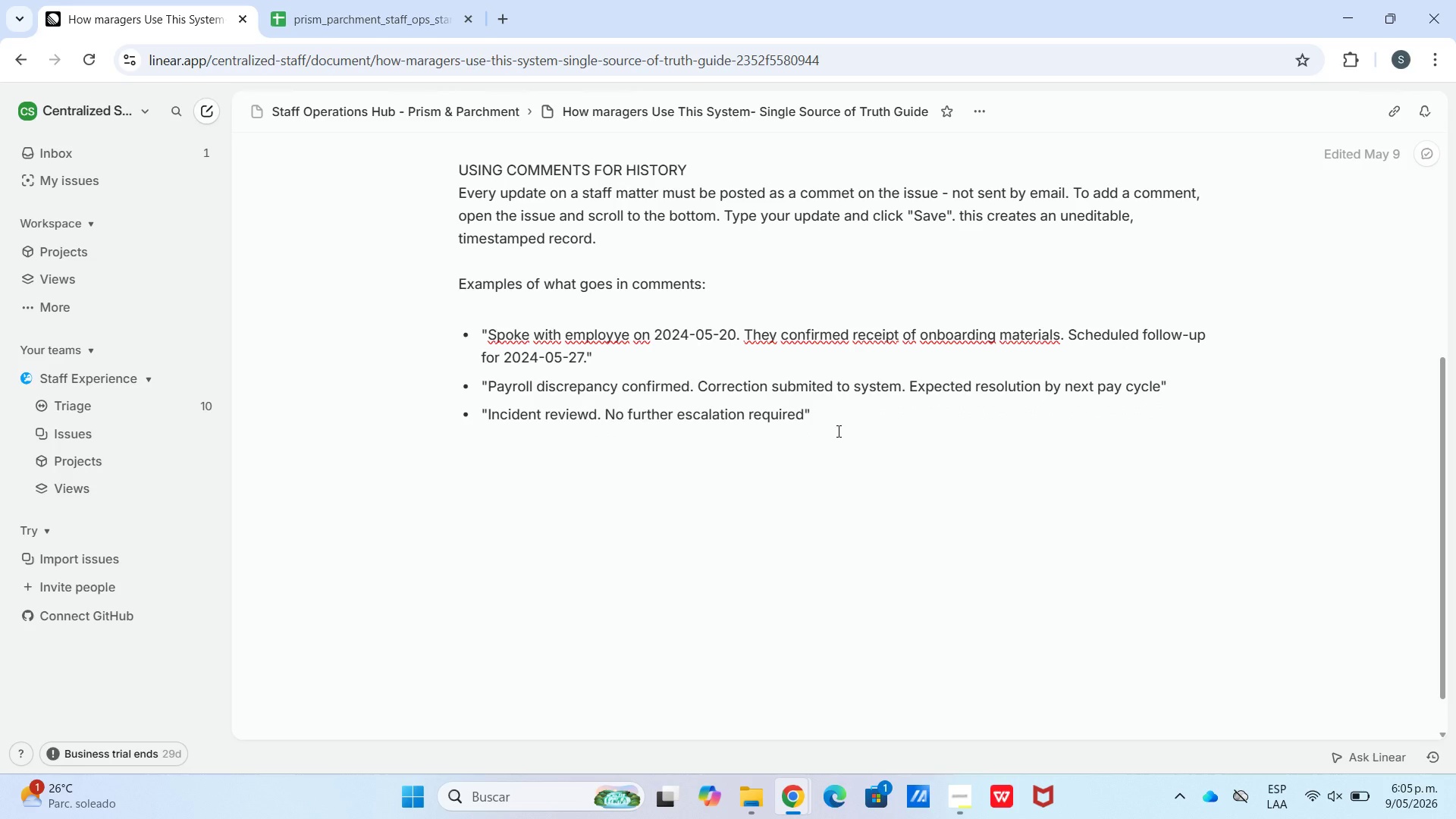 
key(Shift+Enter)
 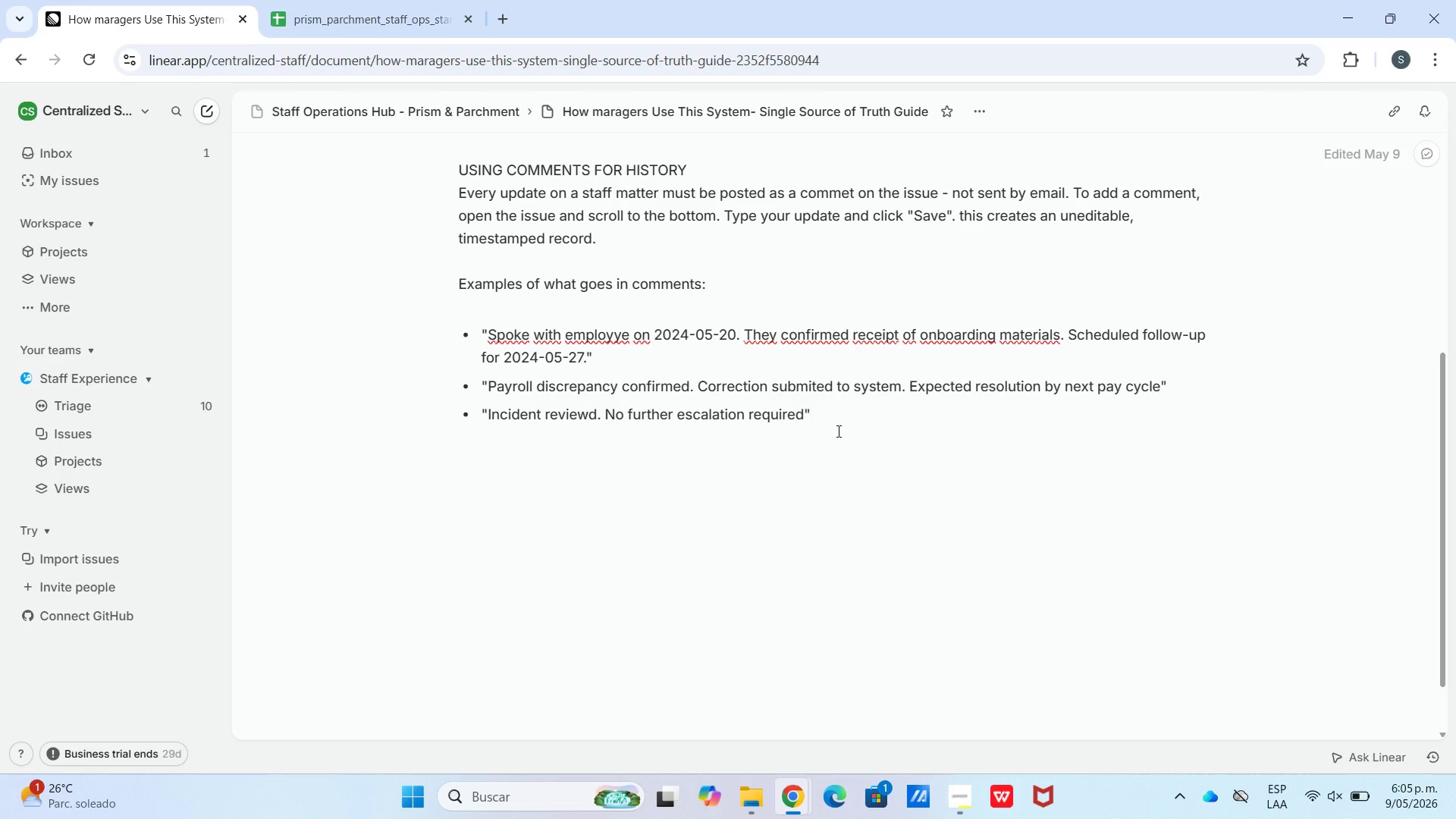 
key(Shift+Enter)
 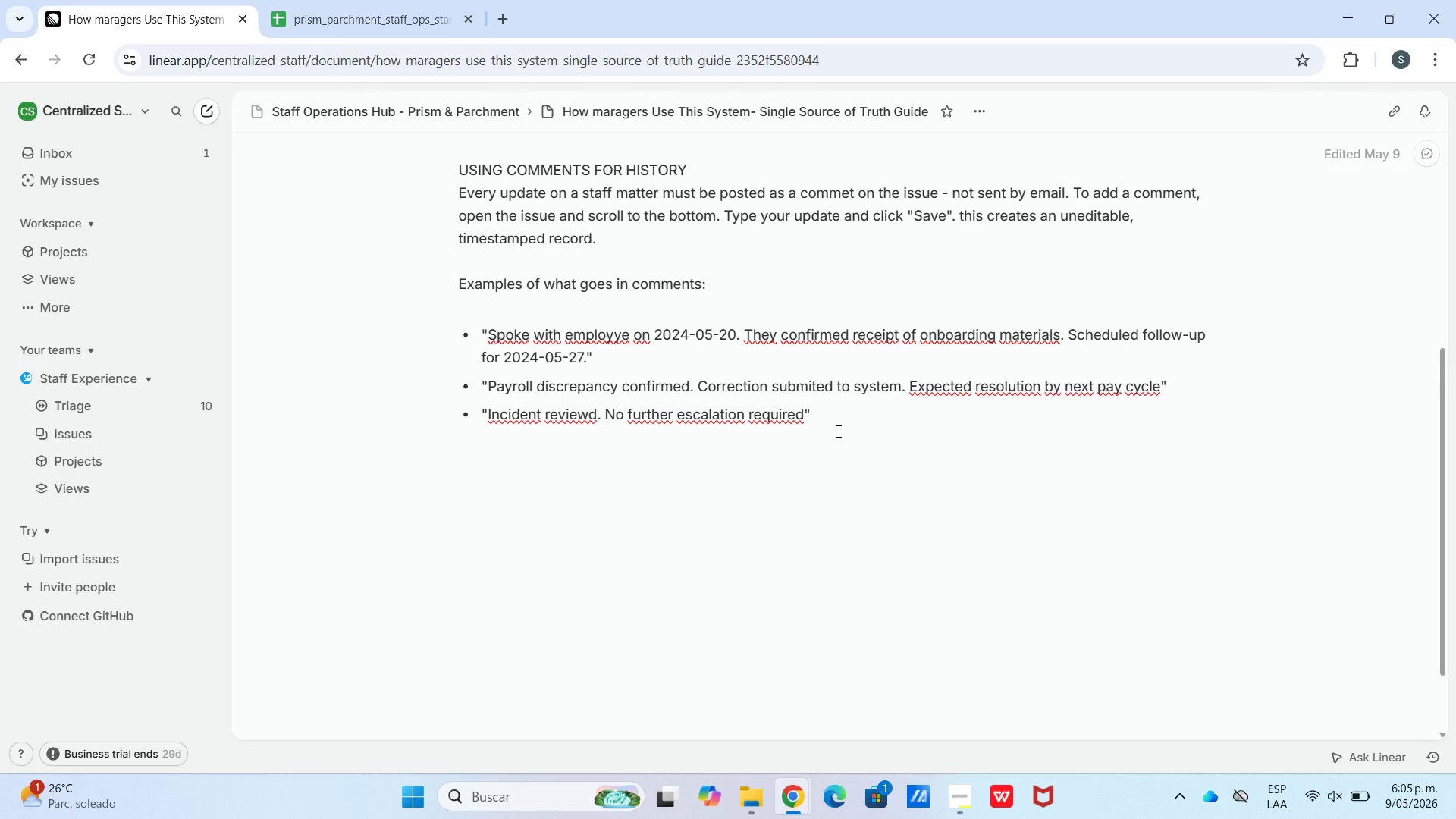 
type(USING MENTIONS *)
 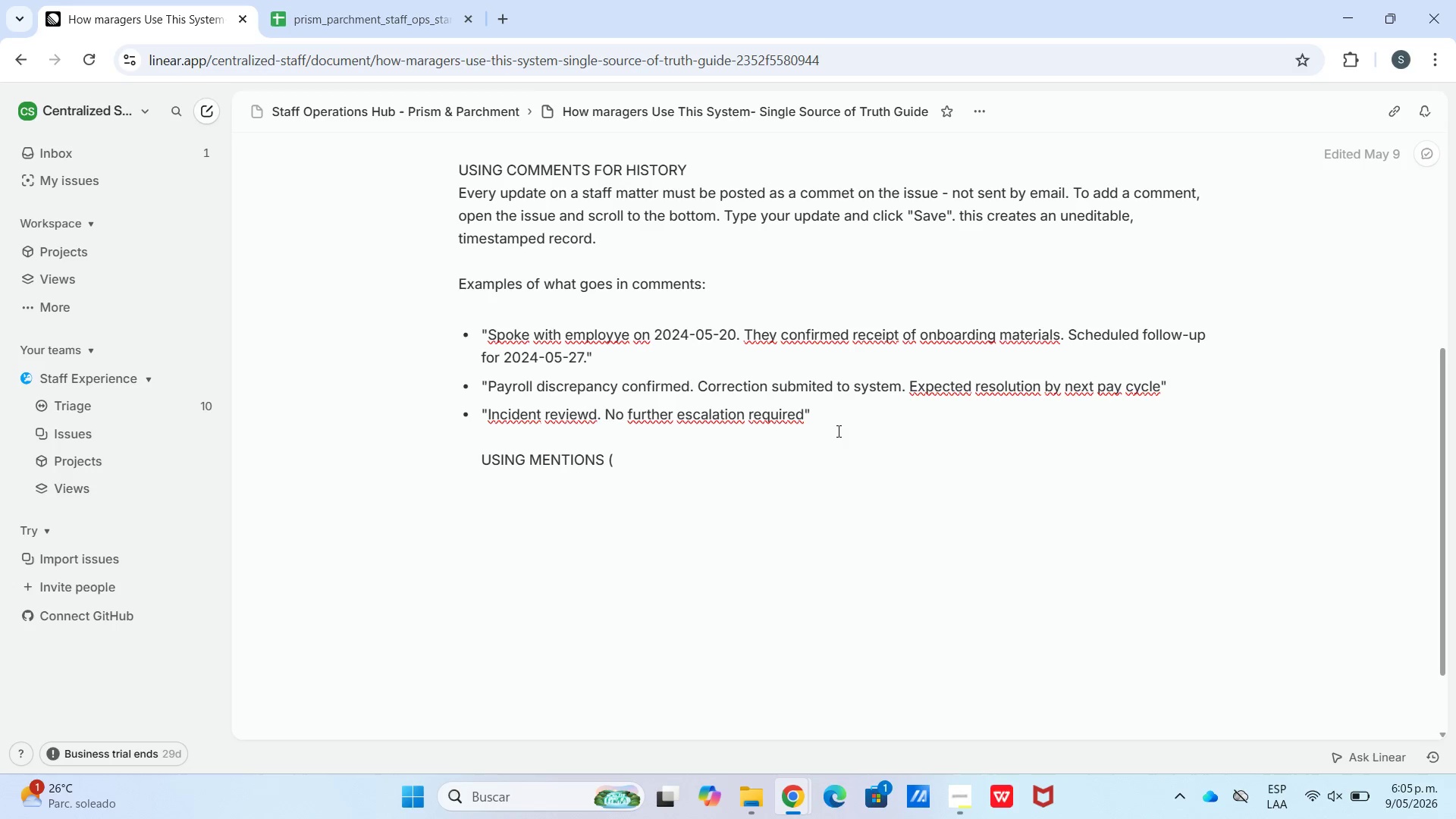 
key(Control+ControlRight)
 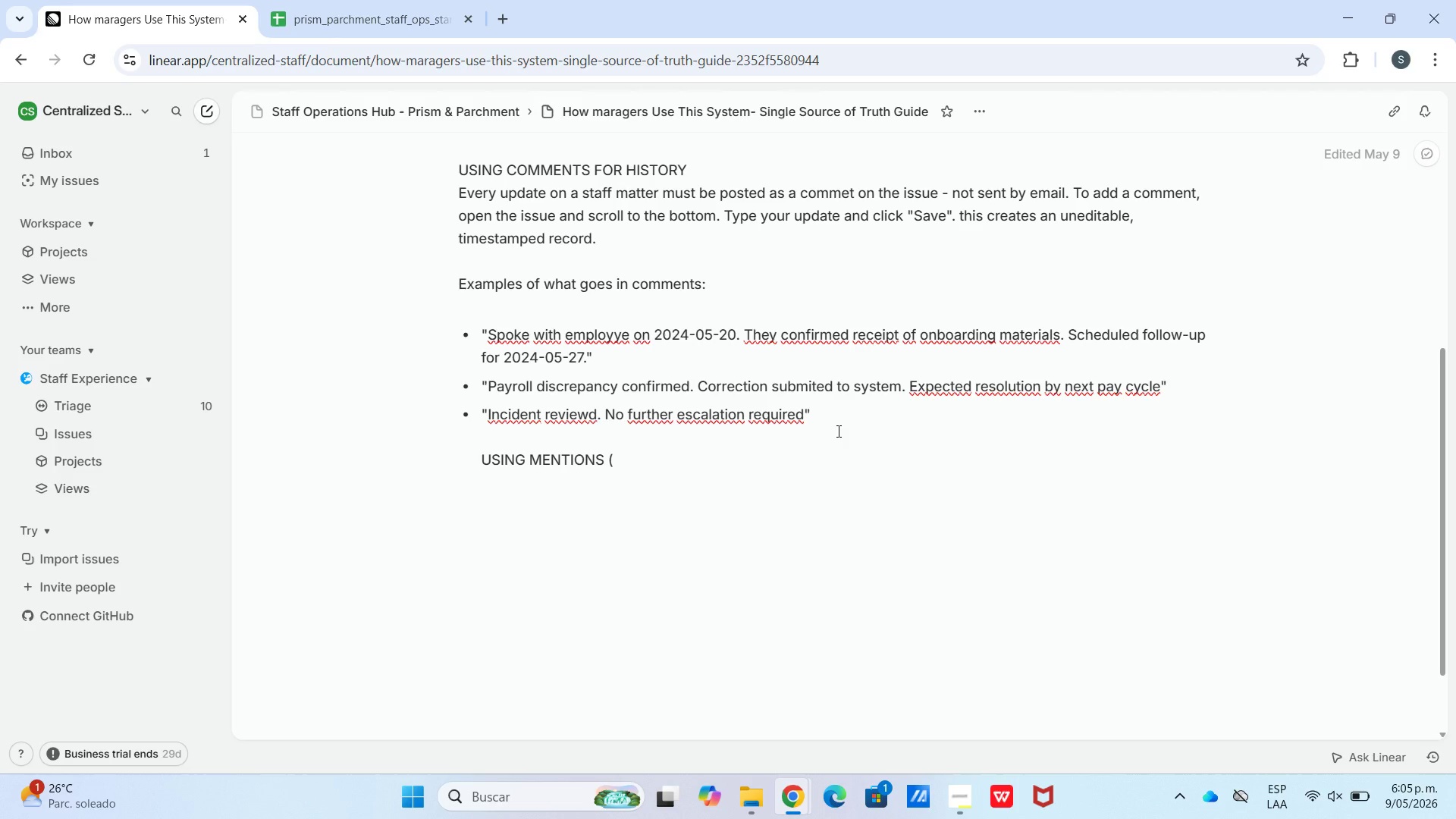 
key(Control+ControlLeft)
 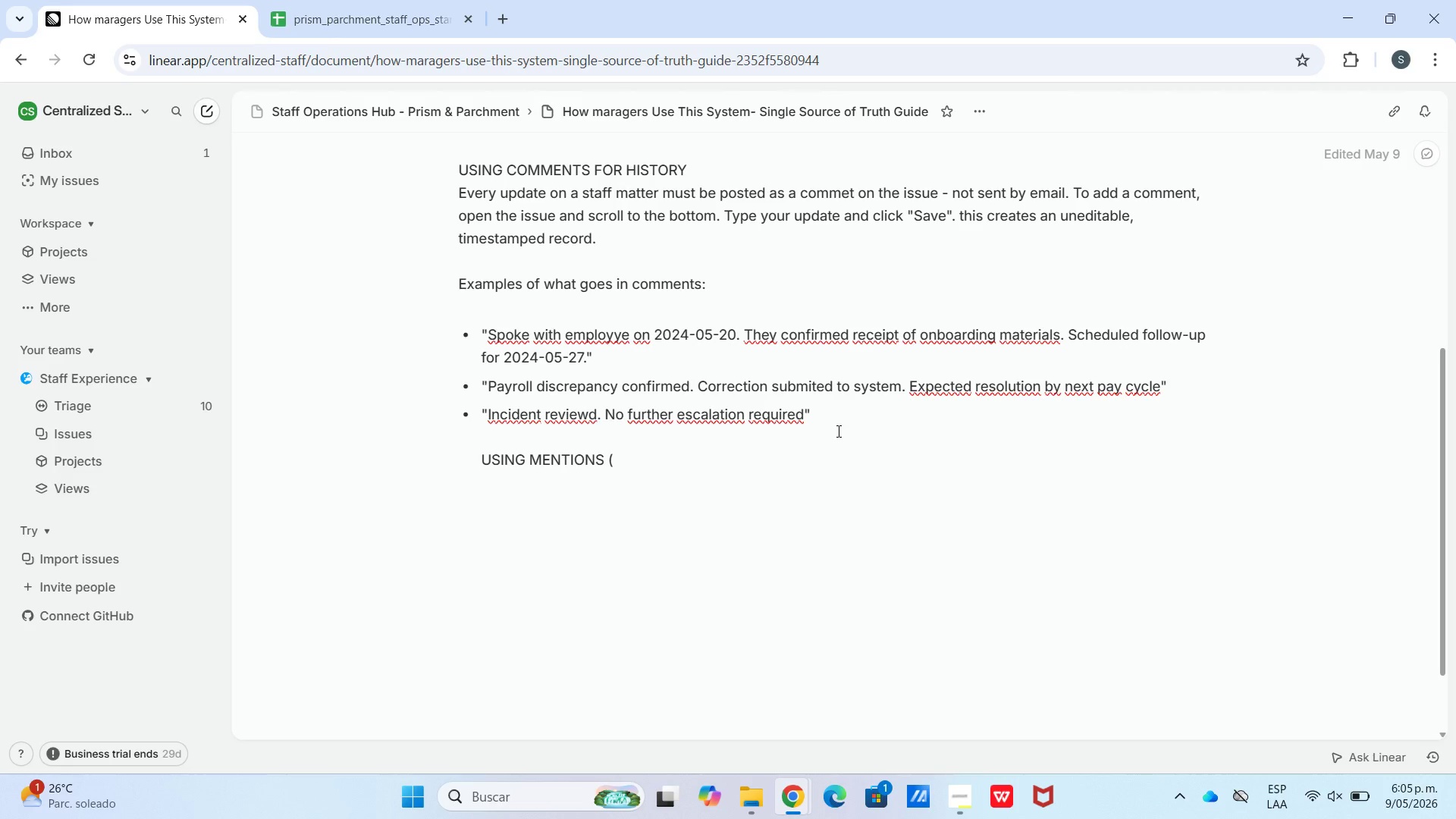 
key(Alt+Control+AltRight)
 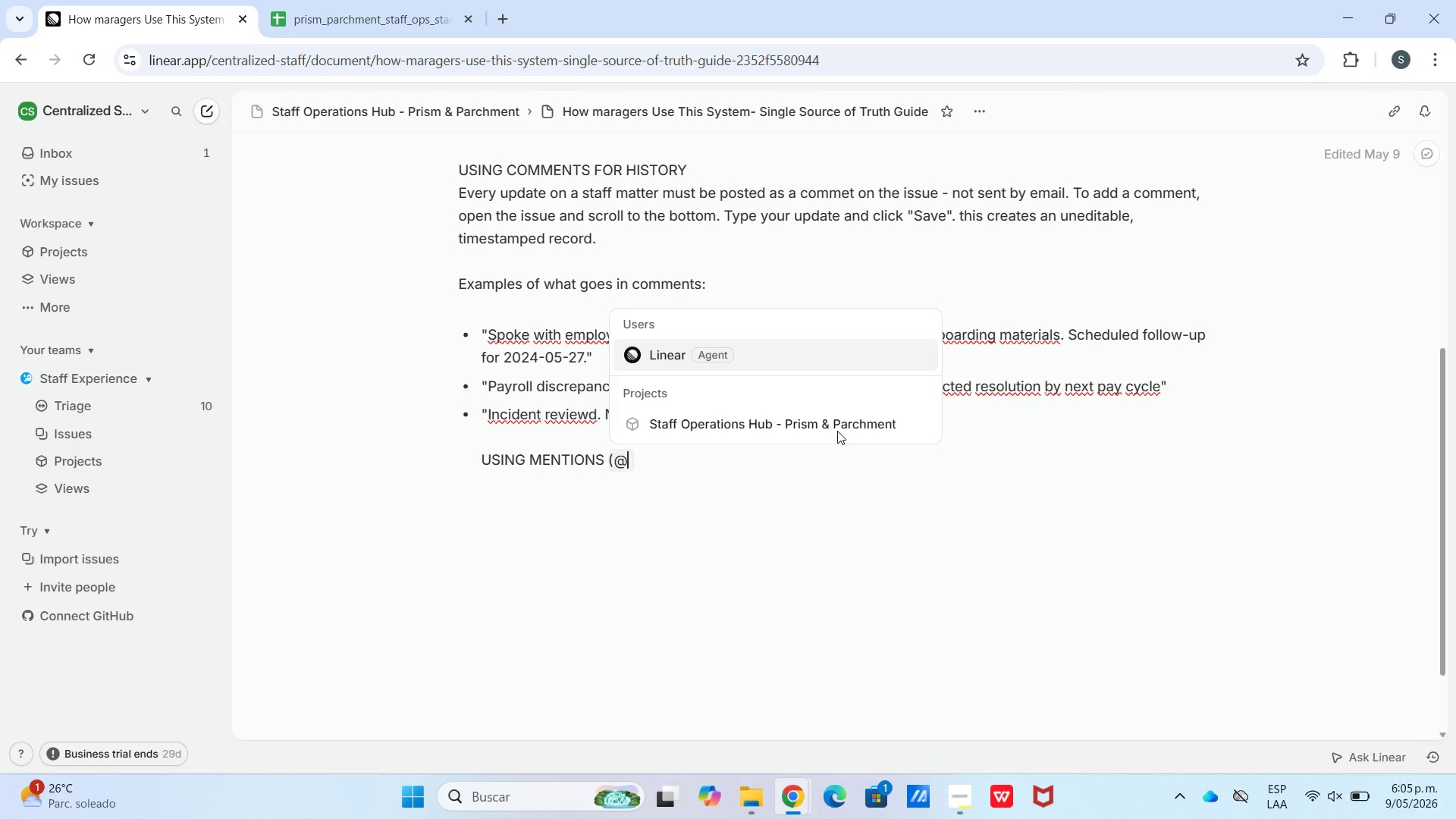 
key(Alt+Control+Q)
 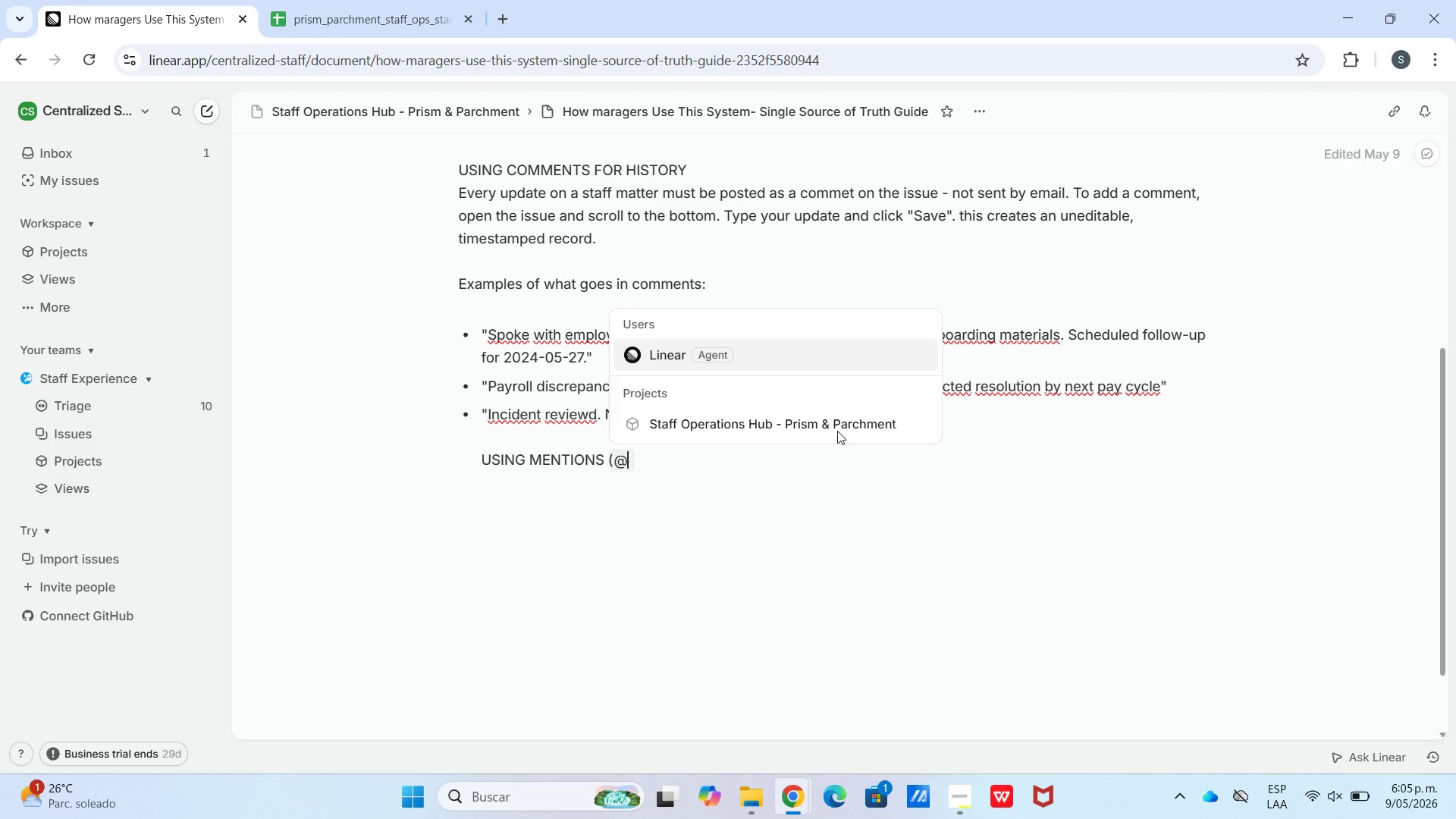 
key(Shift+9)
 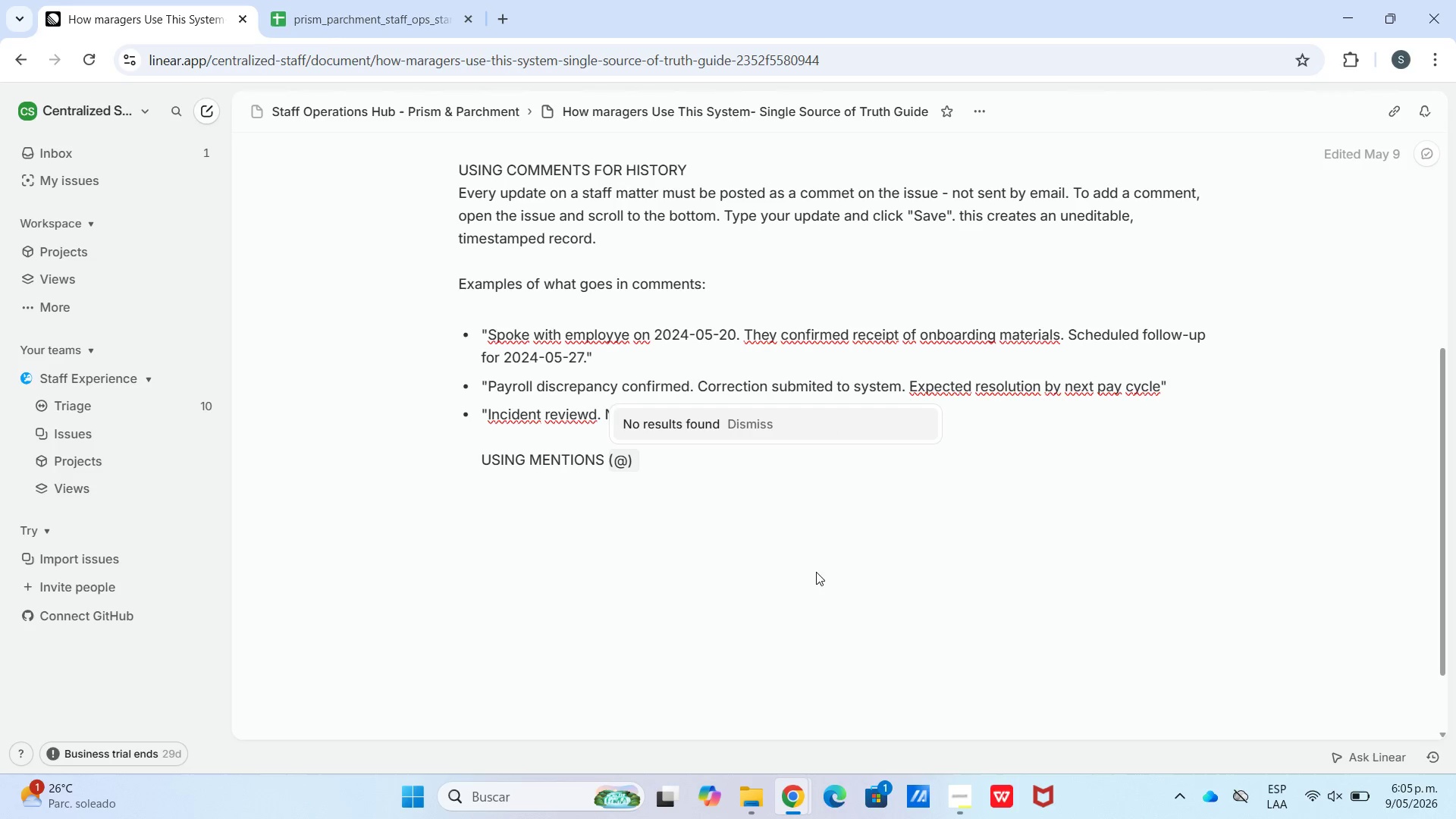 
key(Shift+Enter)
 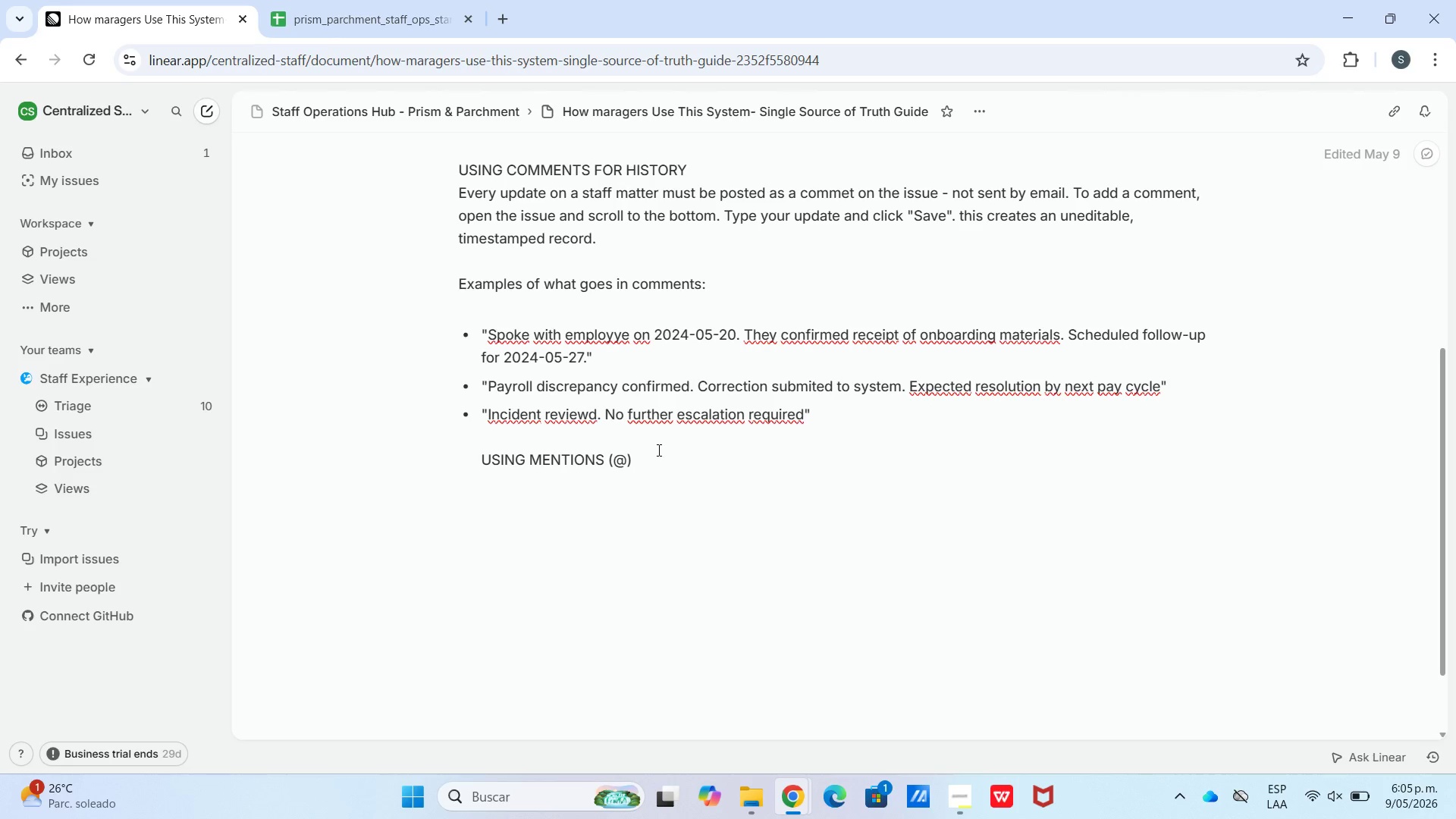 
key(Shift+Enter)
 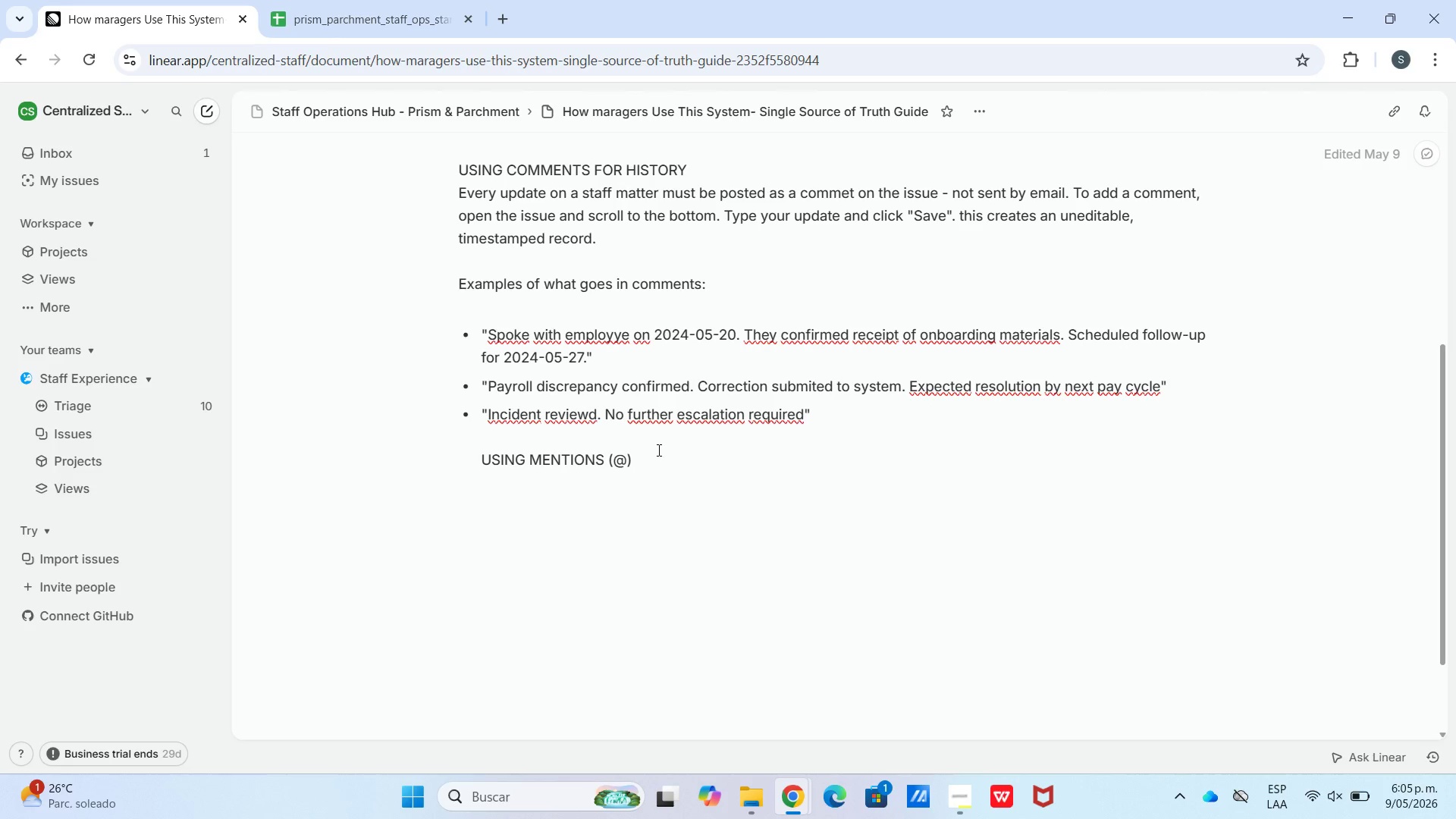 
type(To notify a specific person within an issue, type )
 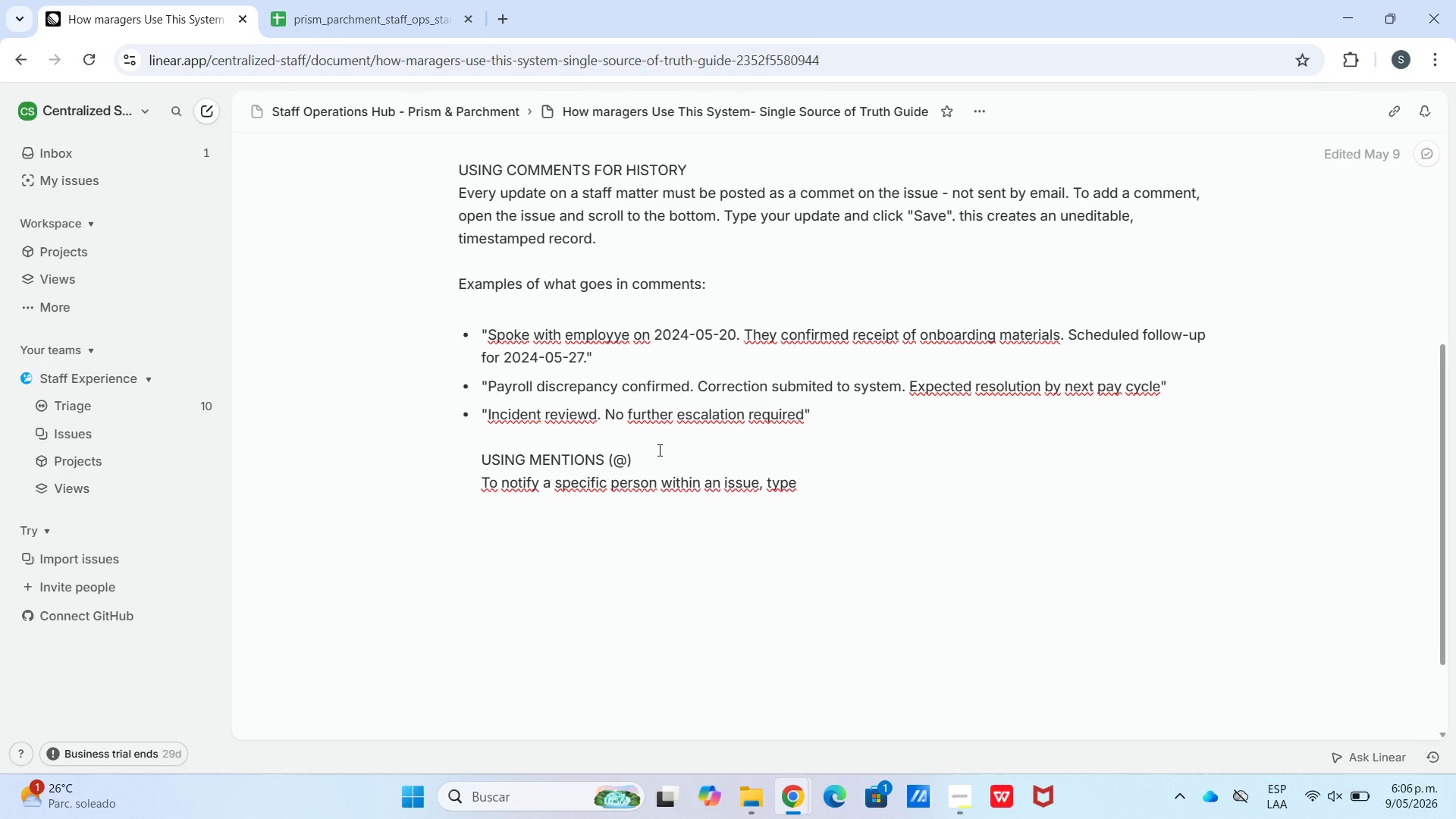 
key(Alt+Control+Q)
 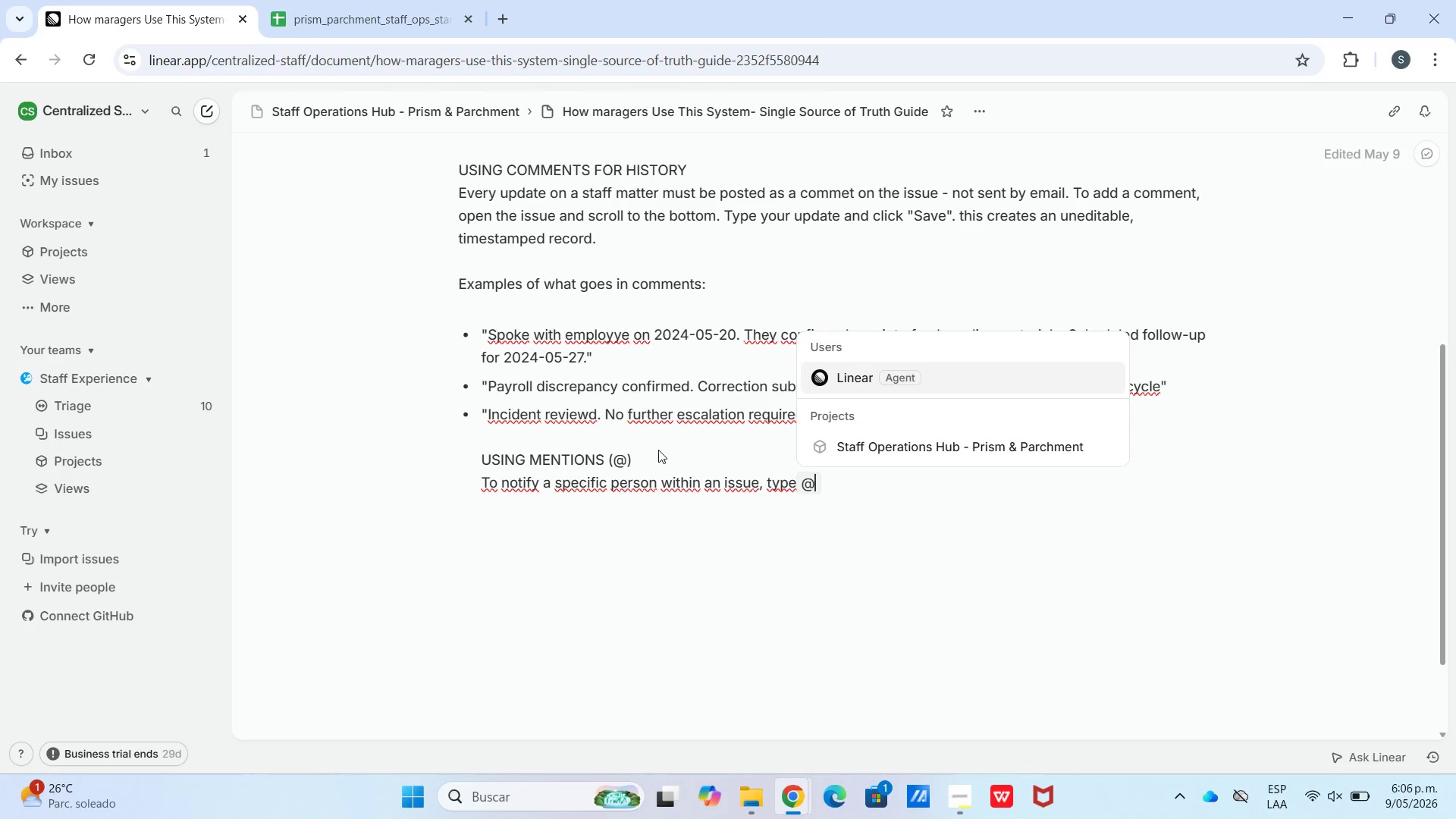 
type( and their name in any commet)
key(Backspace)
type(nt. They will receive a linear notification immediately. This replaces the need to send separate emails.)
 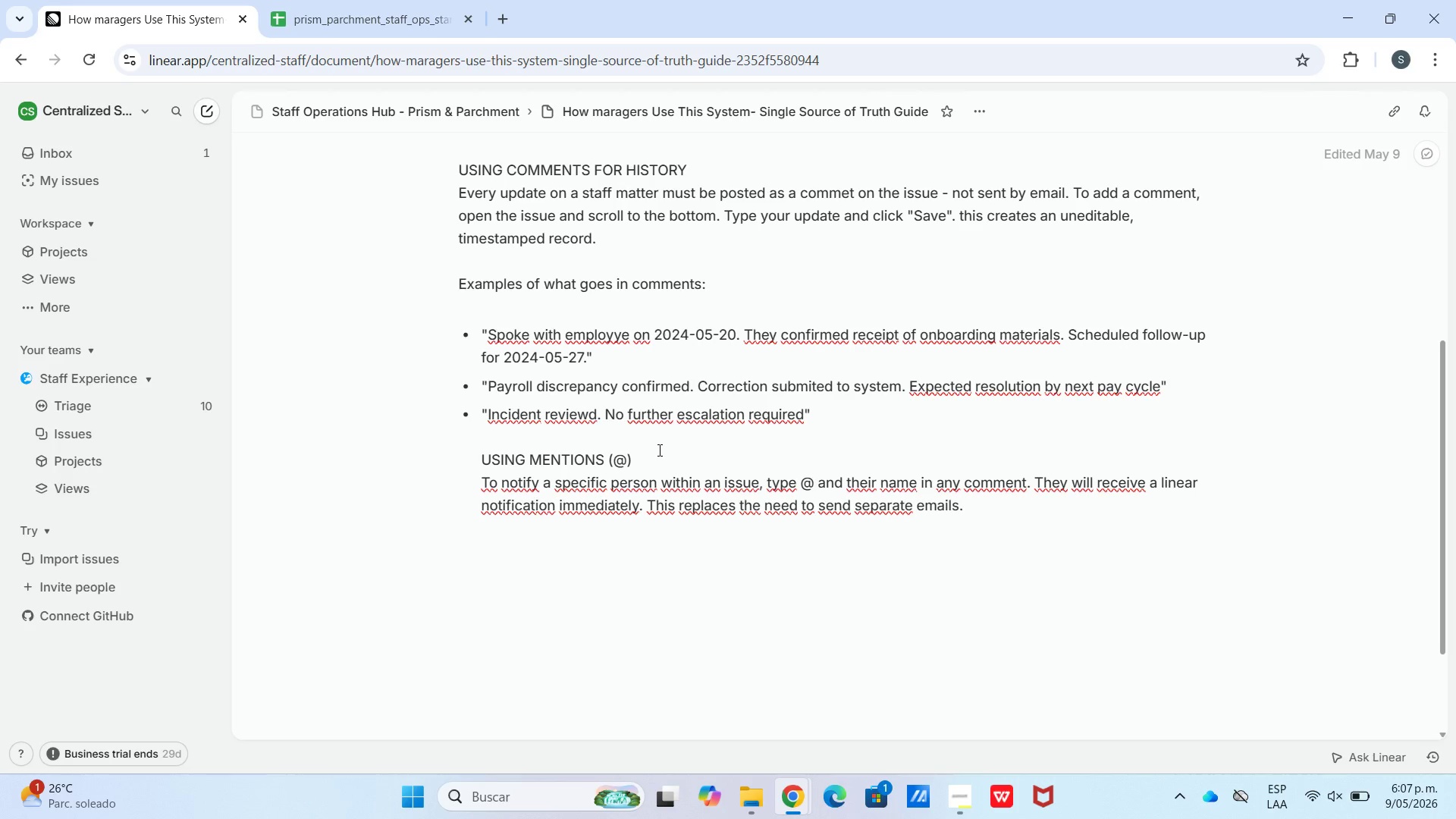 
key(Shift+Enter)
 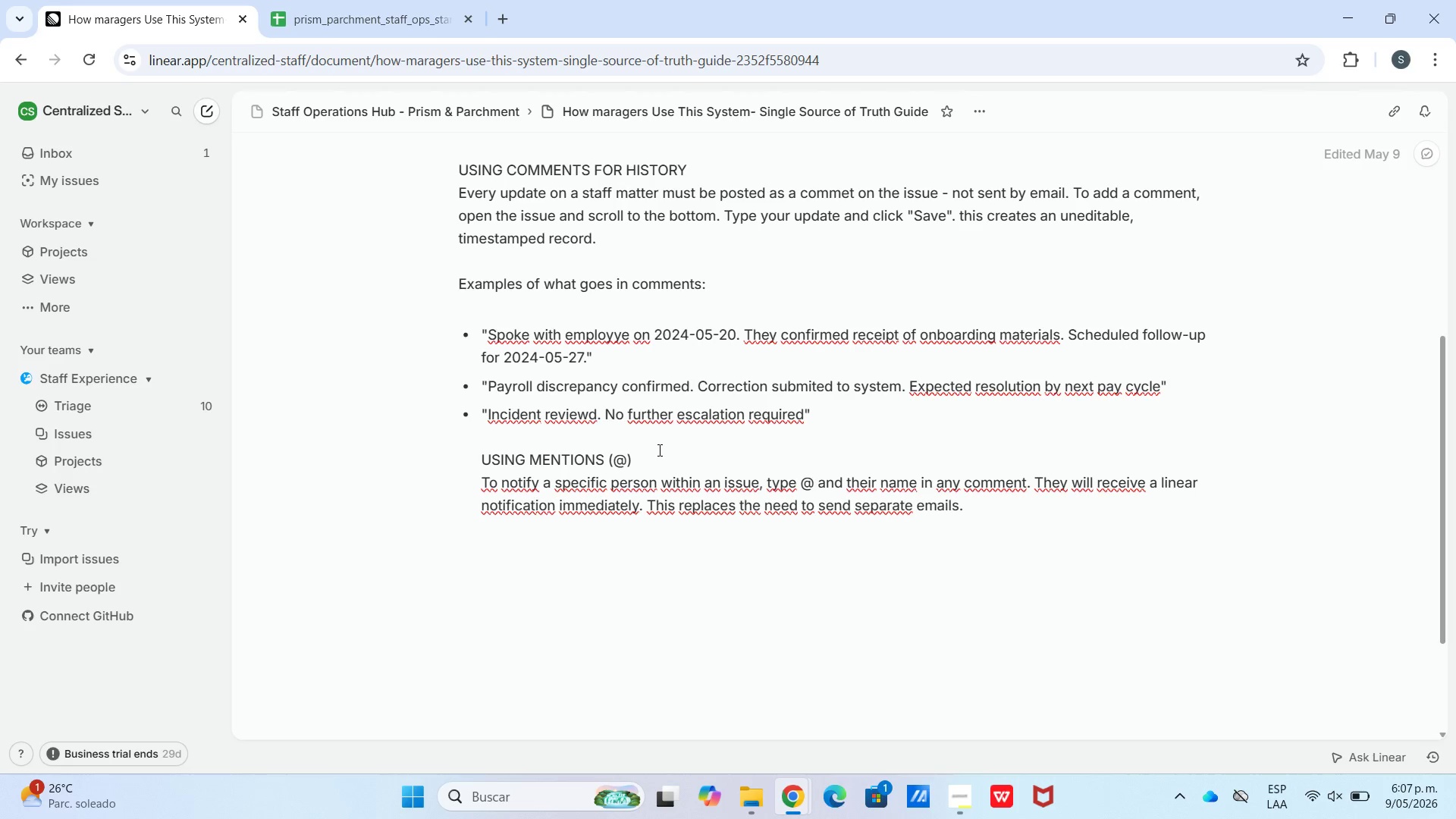 
key(Shift+Enter)
 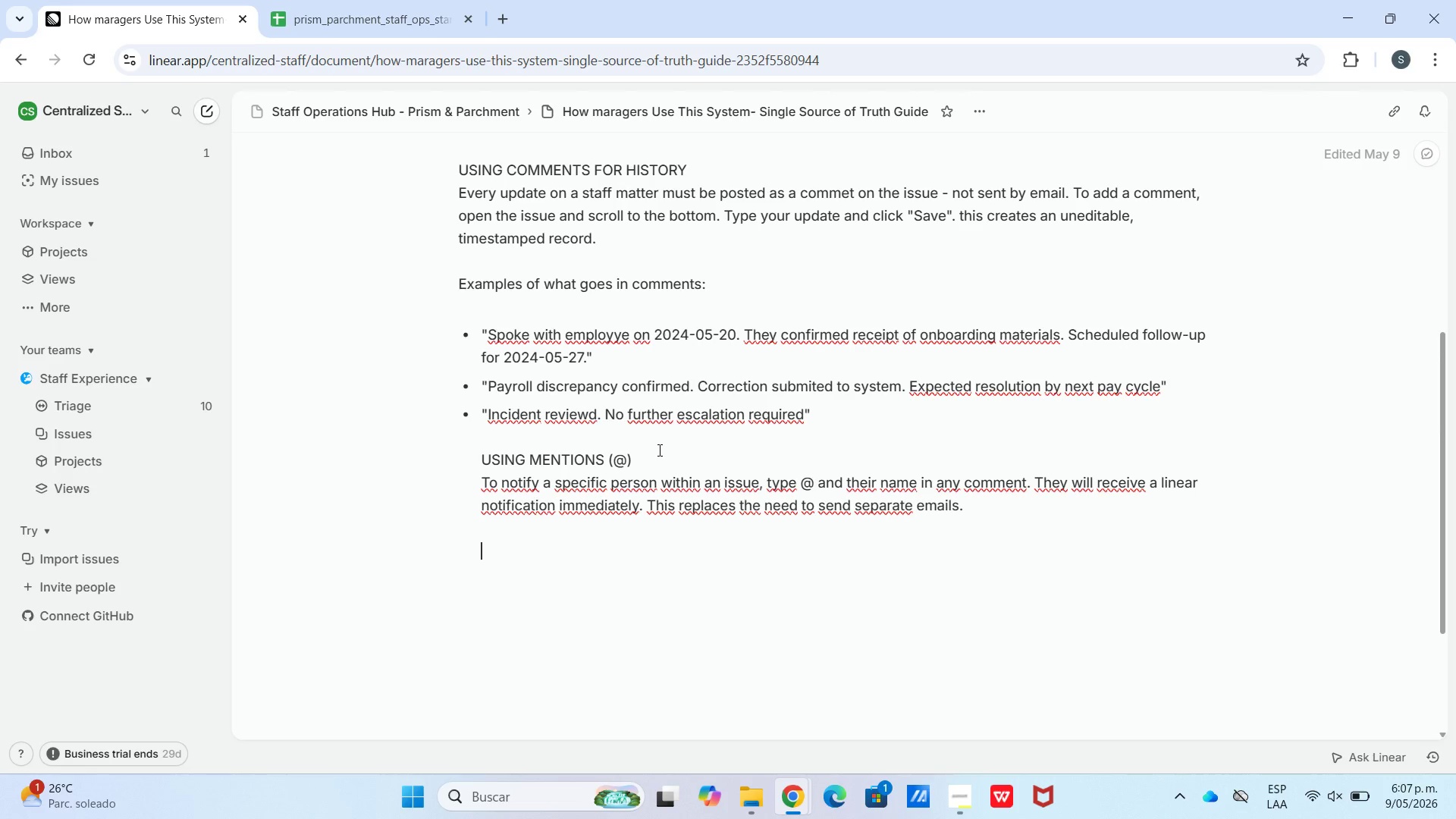 
type(Examples>)
 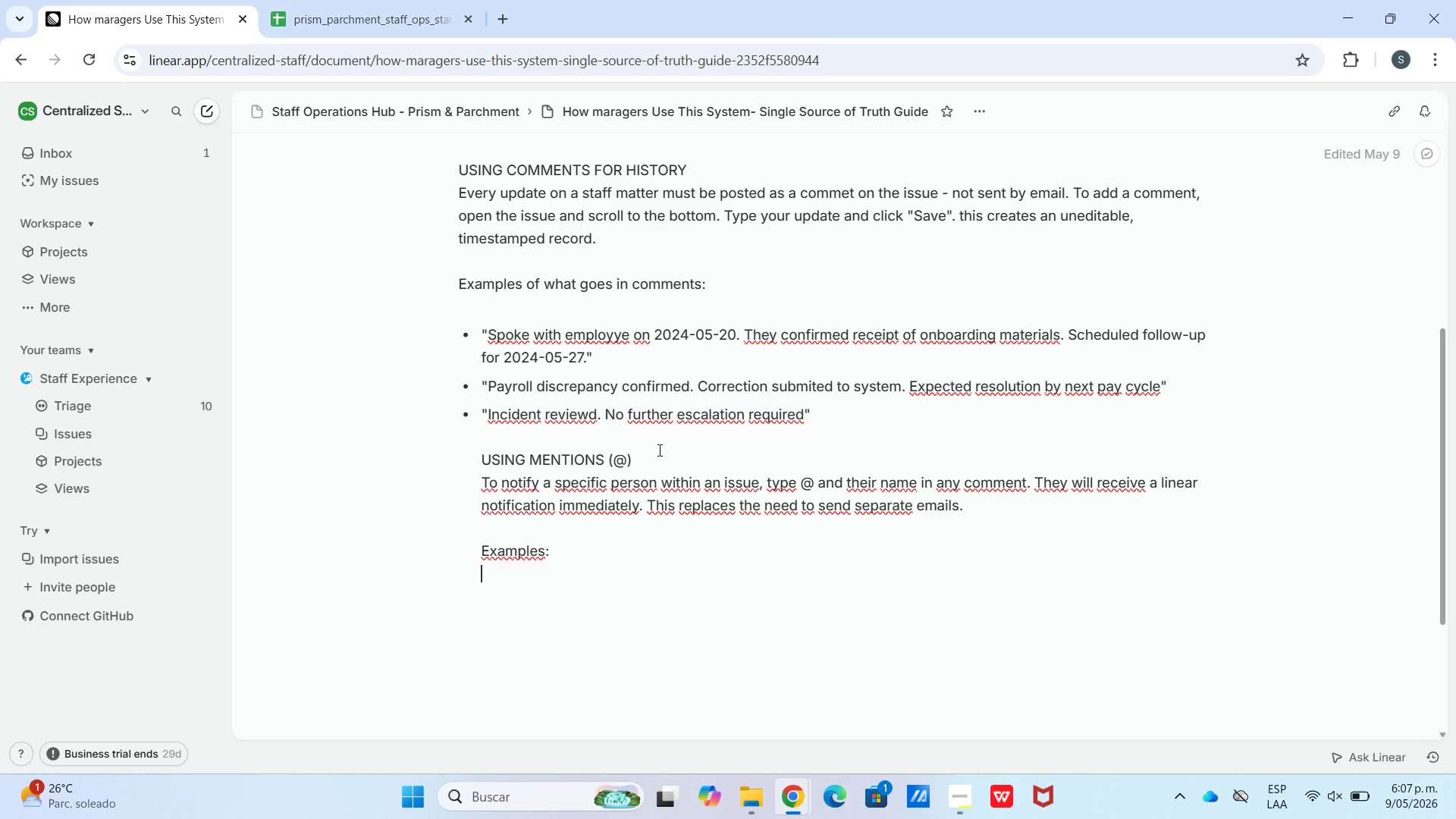 
key(Shift+Enter)
 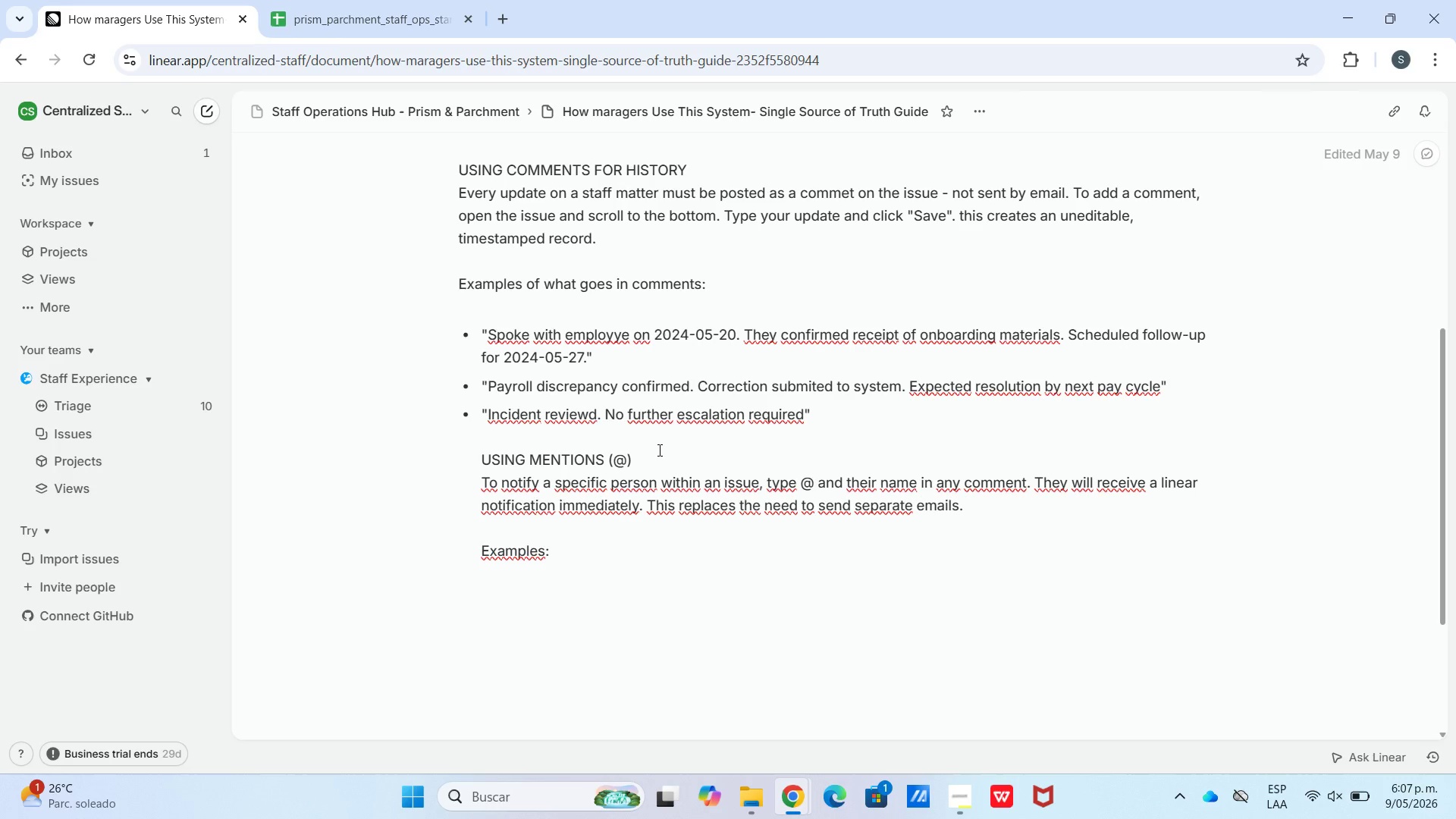 
key(Control+ControlLeft)
 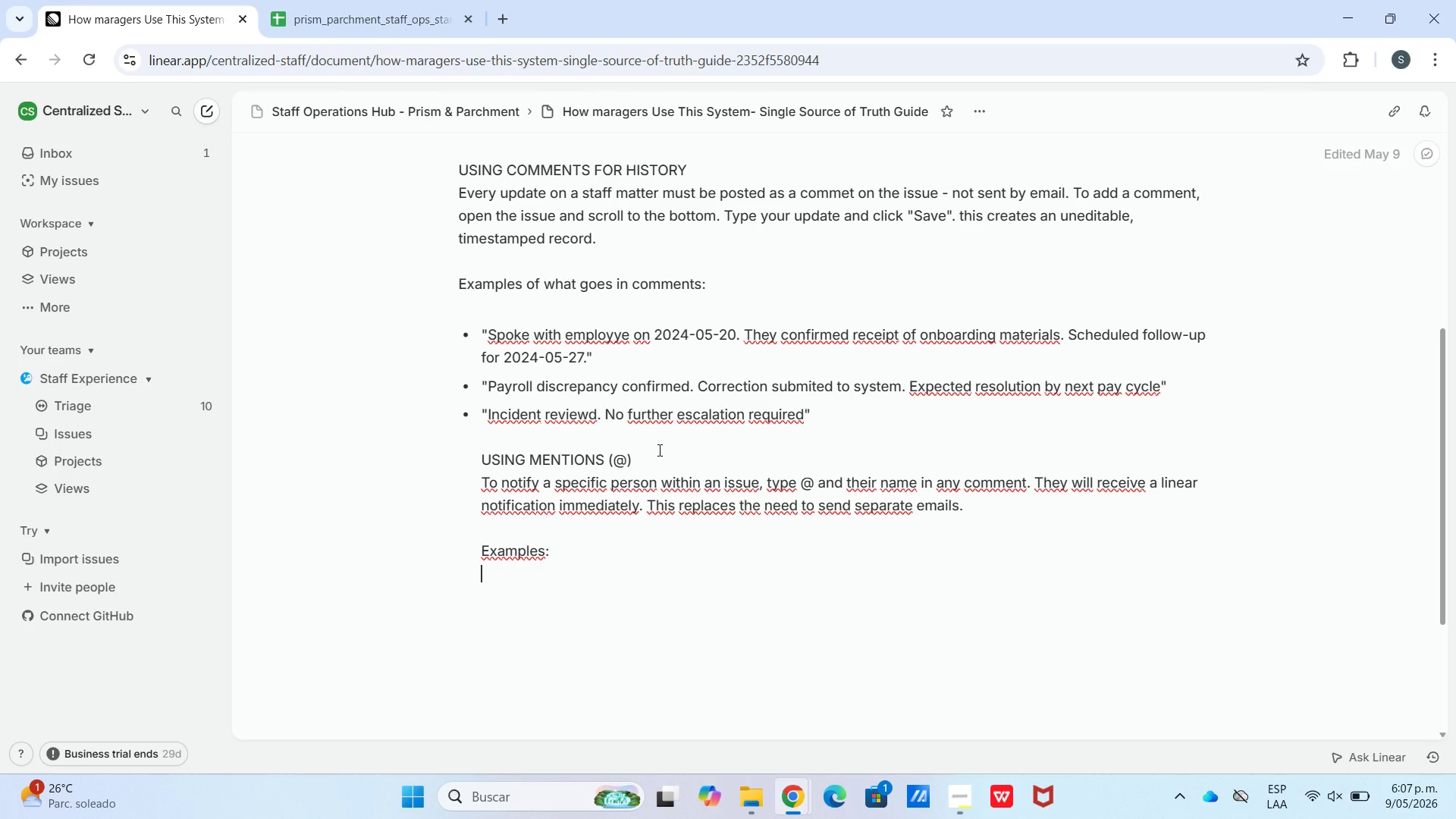 
key(Alt+Control+AltRight)
 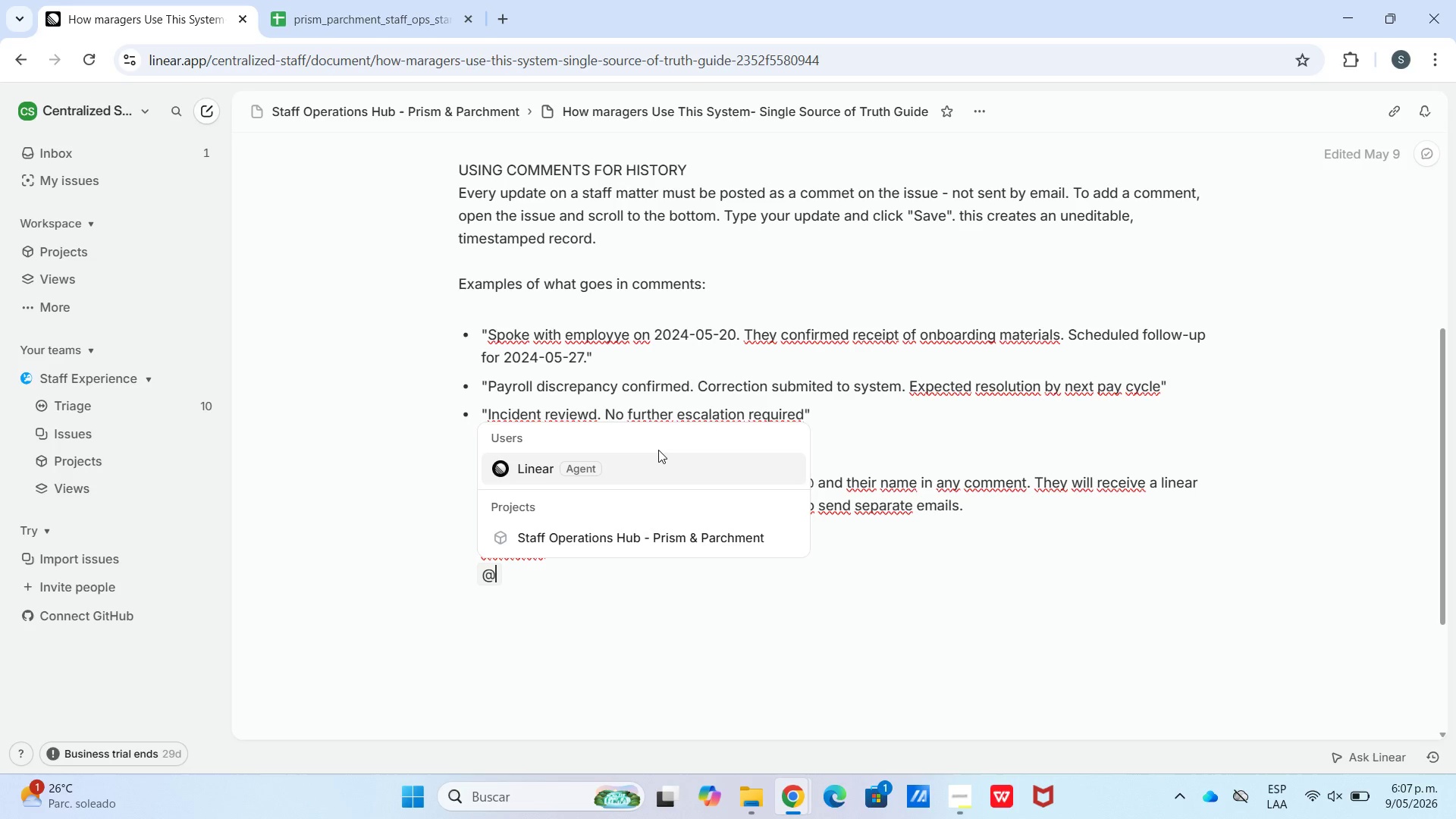 
key(Alt+Control+Q)
 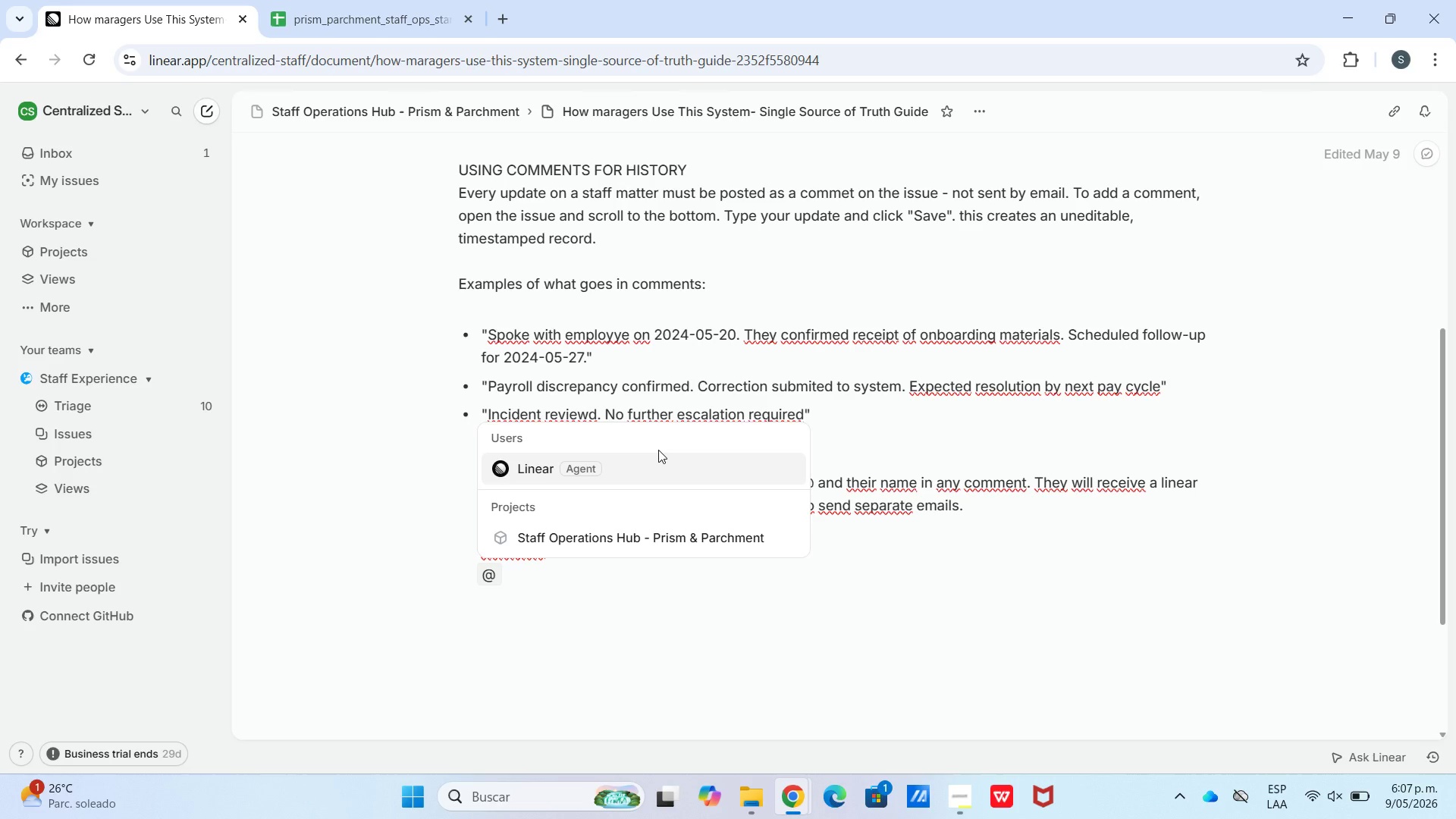 
type(HT)
key(Backspace)
type(R MANA)
key(Backspace)
key(Backspace)
key(Backspace)
type(anager - please review and approve this before closing)
 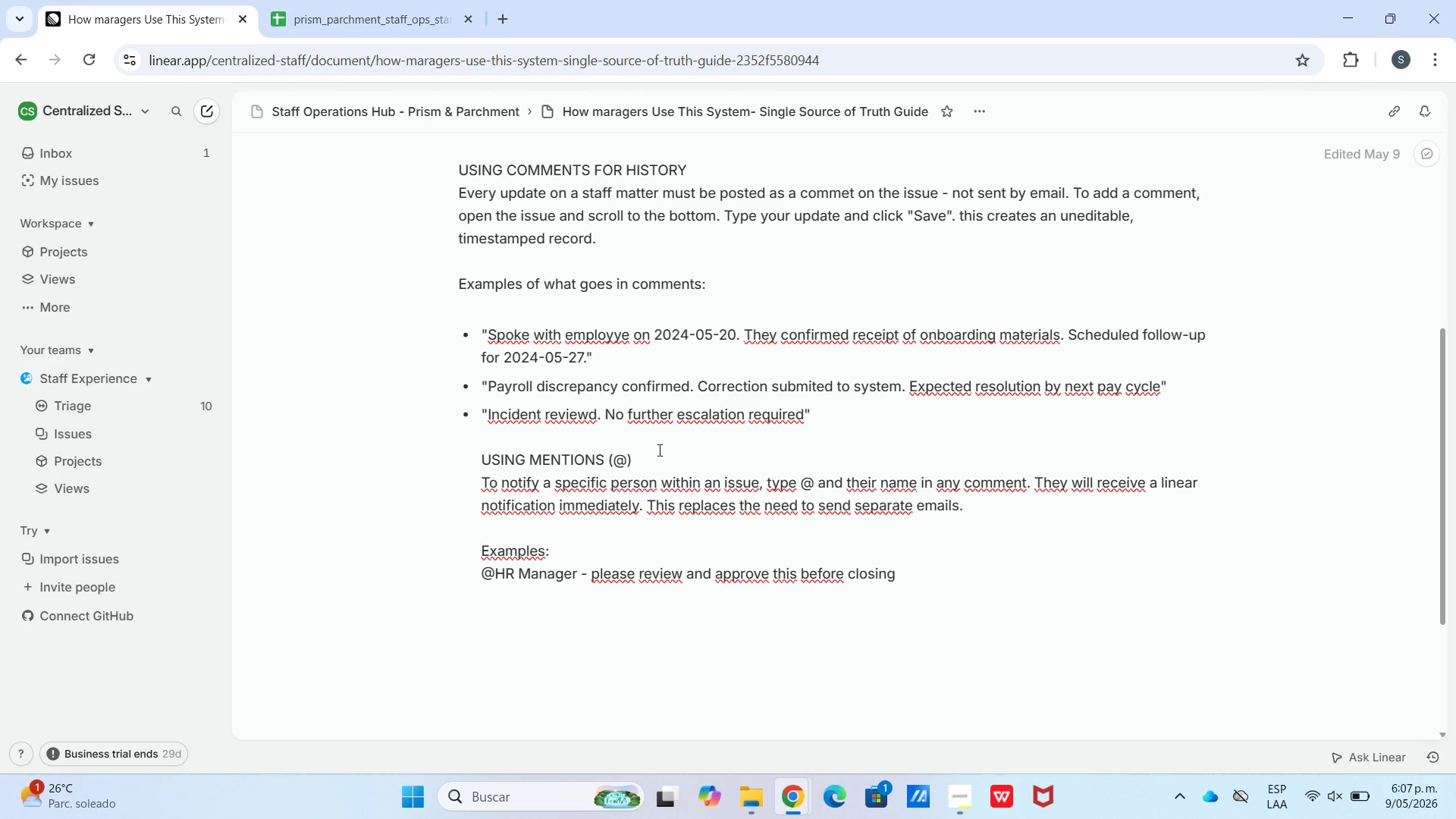 
key(Shift+Enter)
 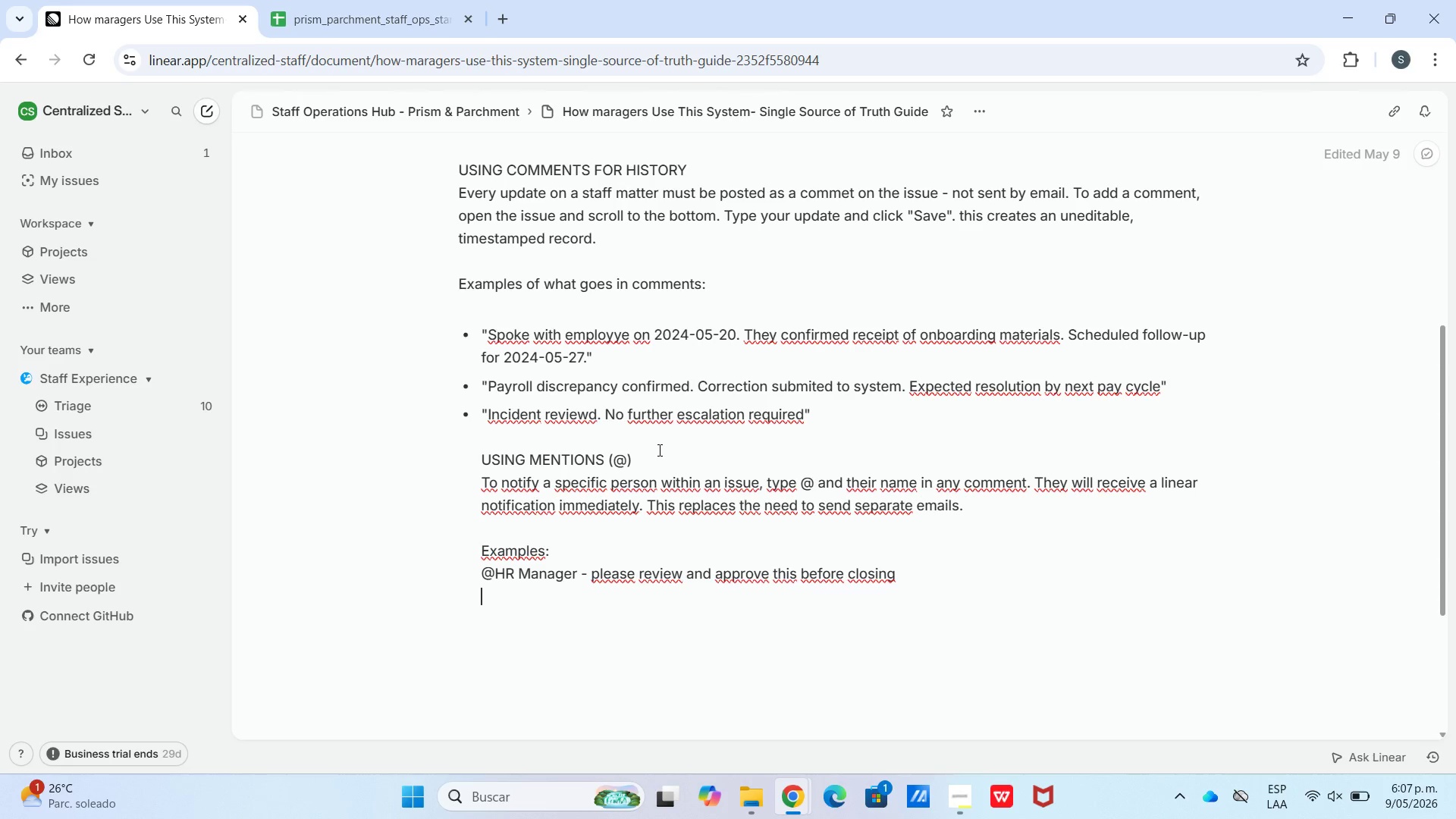 
key(Shift+Enter)
 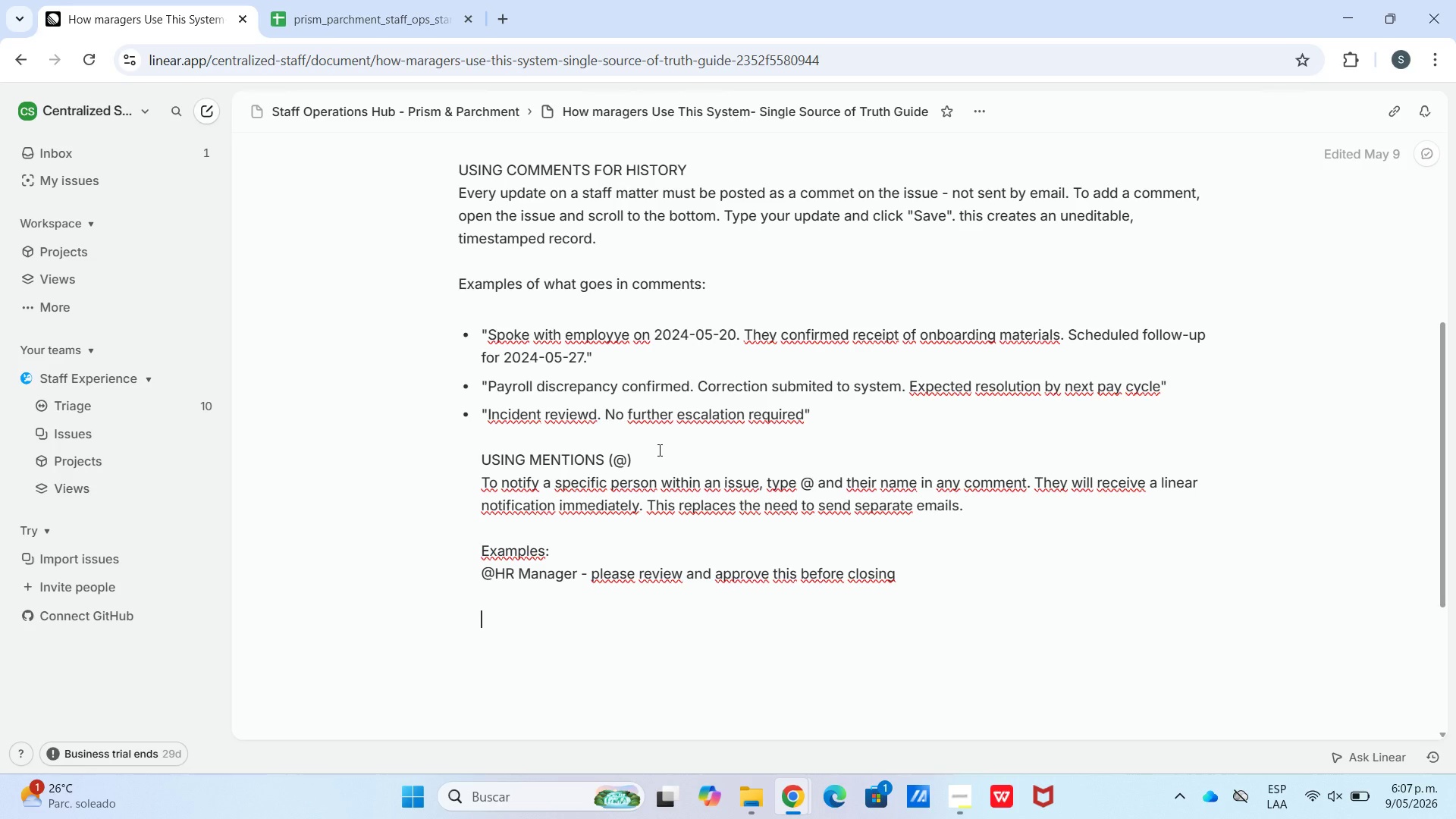 
type(WORKFLOW STATES - What)
key(Backspace)
key(Backspace)
key(Backspace)
type(HAT EAHC)
key(Backspace)
key(Backspace)
type(CH MEANS)
 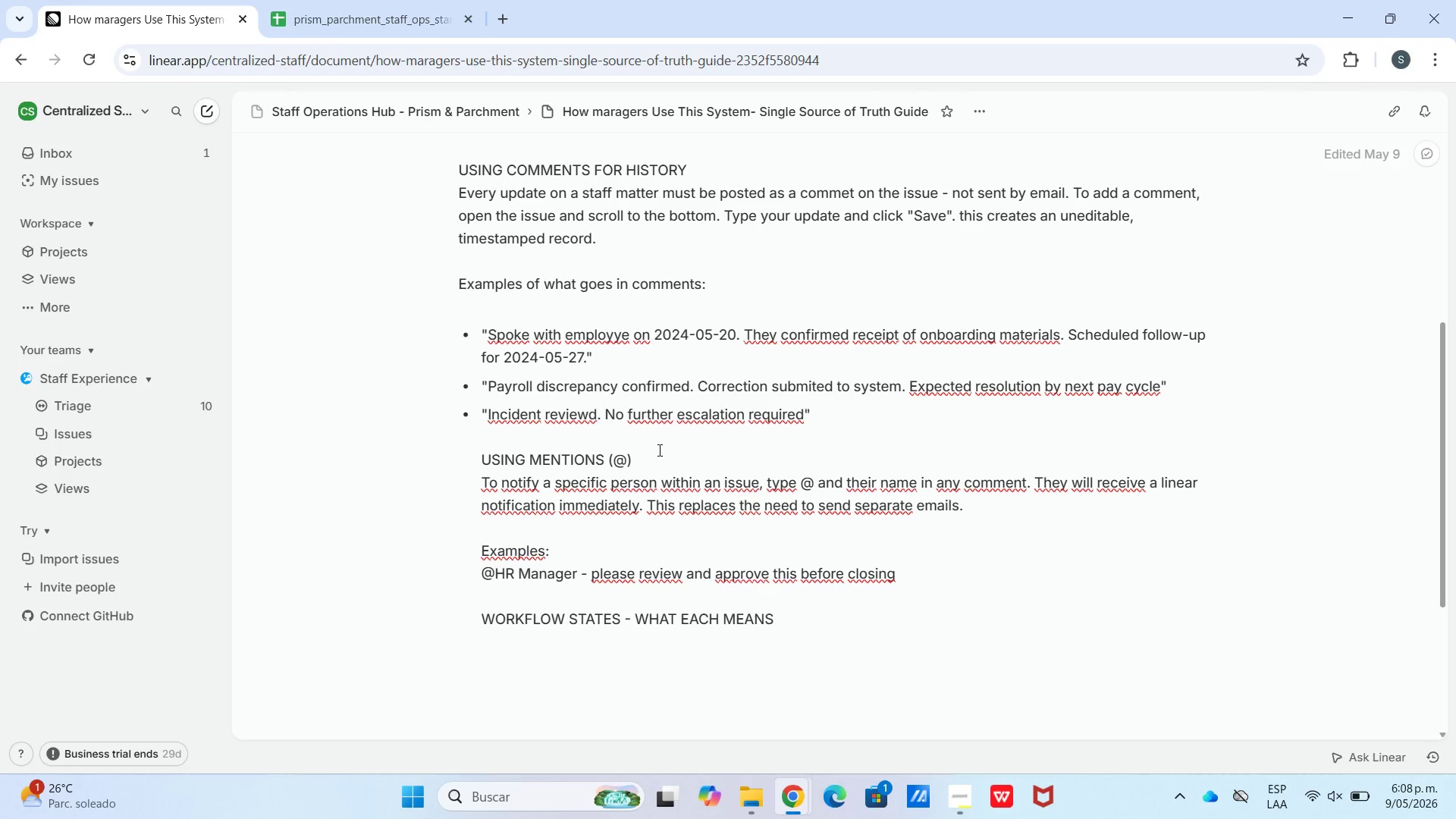 
wait(7.11)
 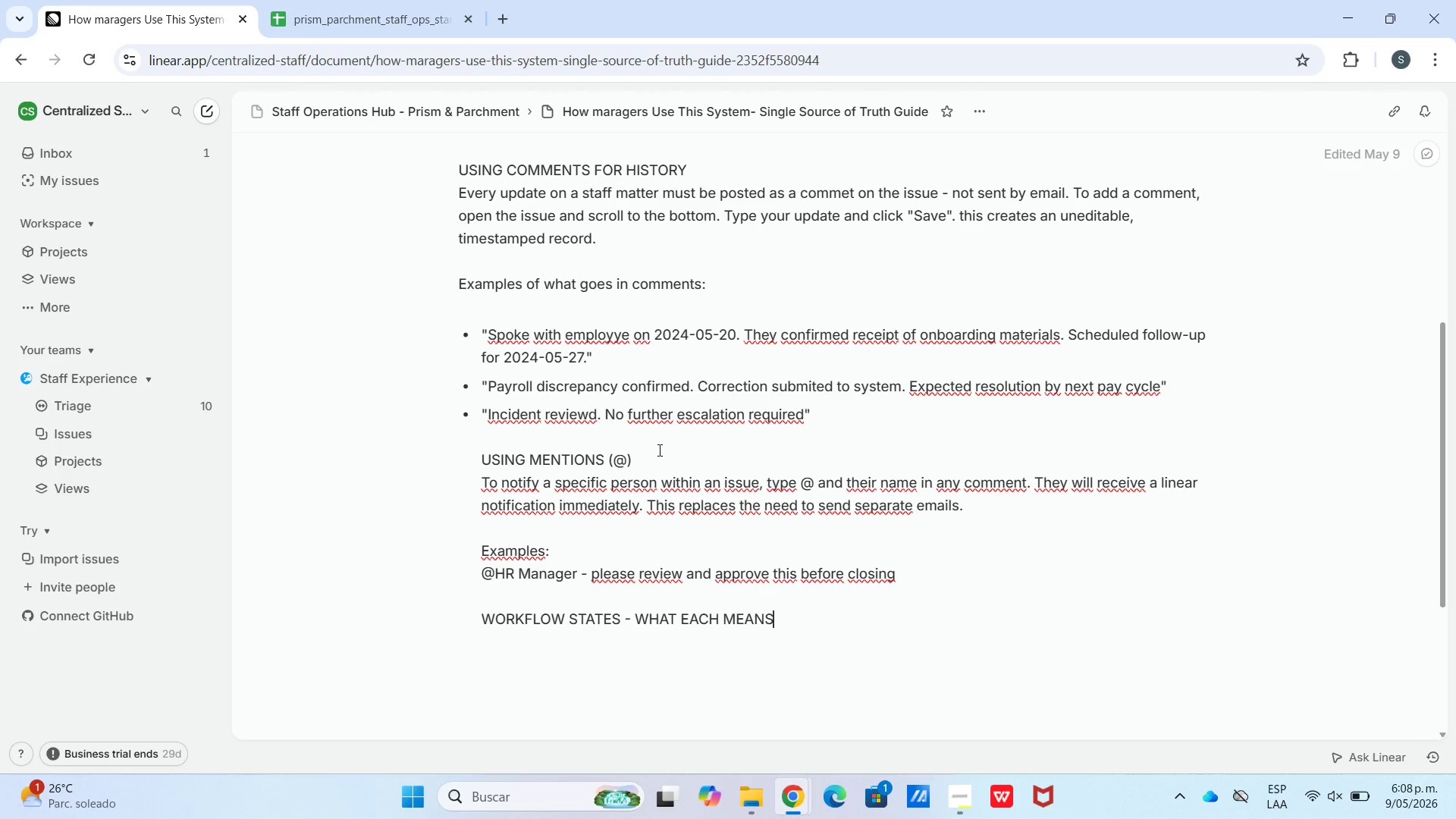 
key(Shift+Enter)
 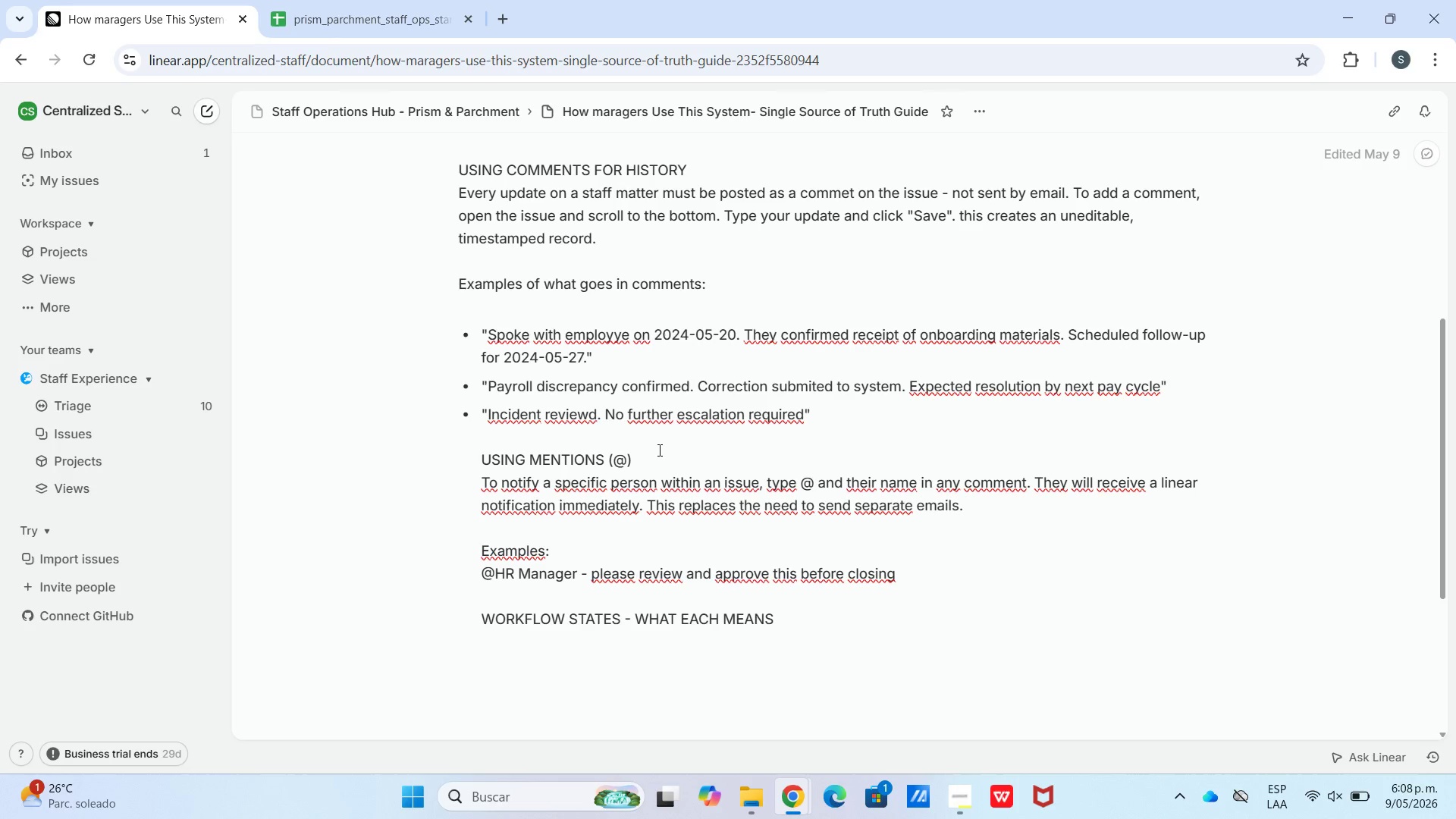 
type(Triagfe)
key(Backspace)
key(Backspace)
type(e - The issue just came in.Some one )
key(Backspace)
key(Backspace)
key(Backspace)
key(Backspace)
type(one)
key(Backspace)
key(Backspace)
key(Backspace)
key(Backspace)
type(one needs to review ir )
key(Backspace)
key(Backspace)
type(t and assign it. All new issues land here fis)
key(Backspace)
type(rst.)
 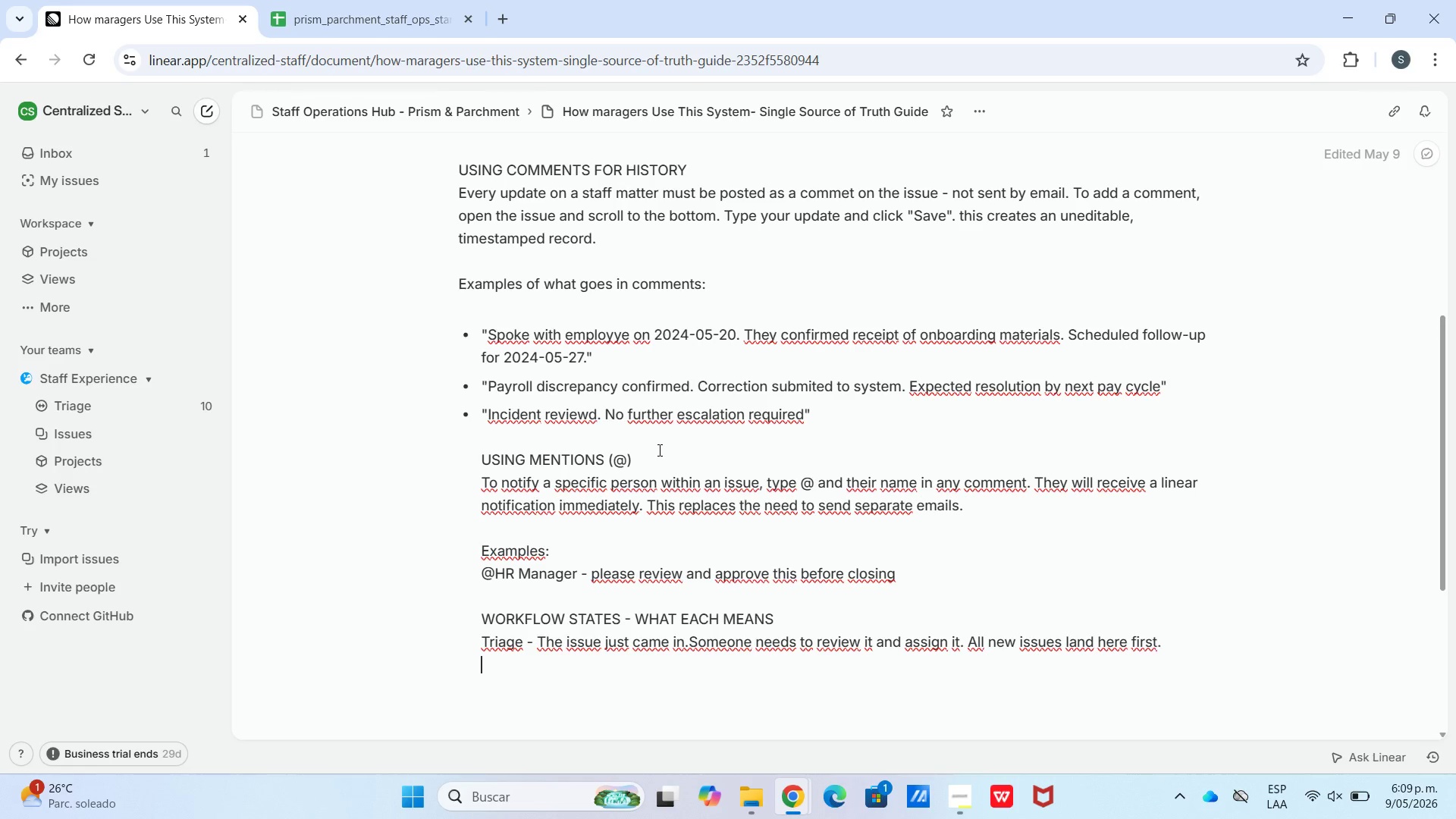 
key(Shift+Enter)
 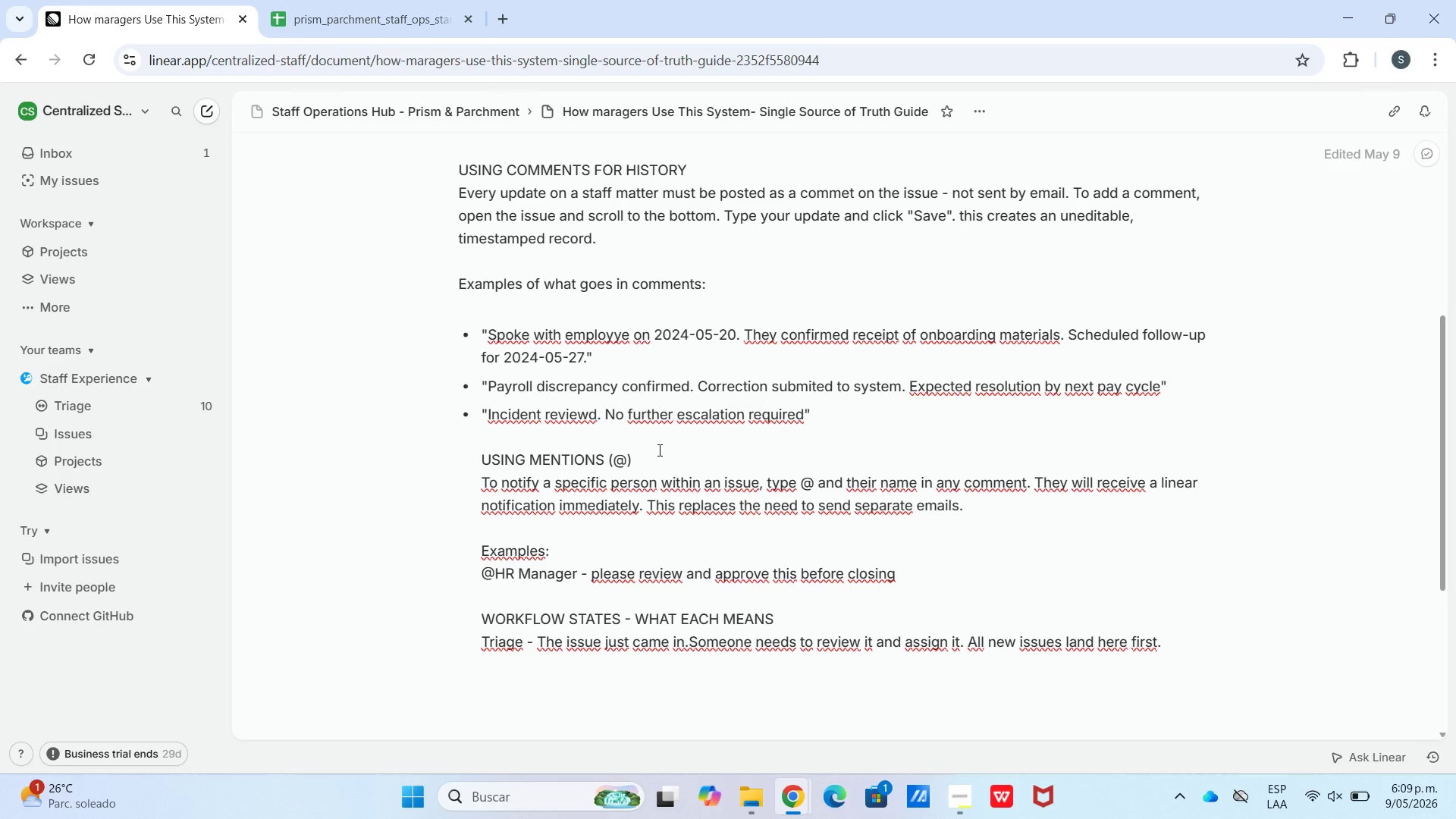 
type(Received . )
key(Backspace)
key(Backspace)
type(- The issue has been read and acknowledged,)
key(Backspace)
type(. The responsible party has been assigned. )
 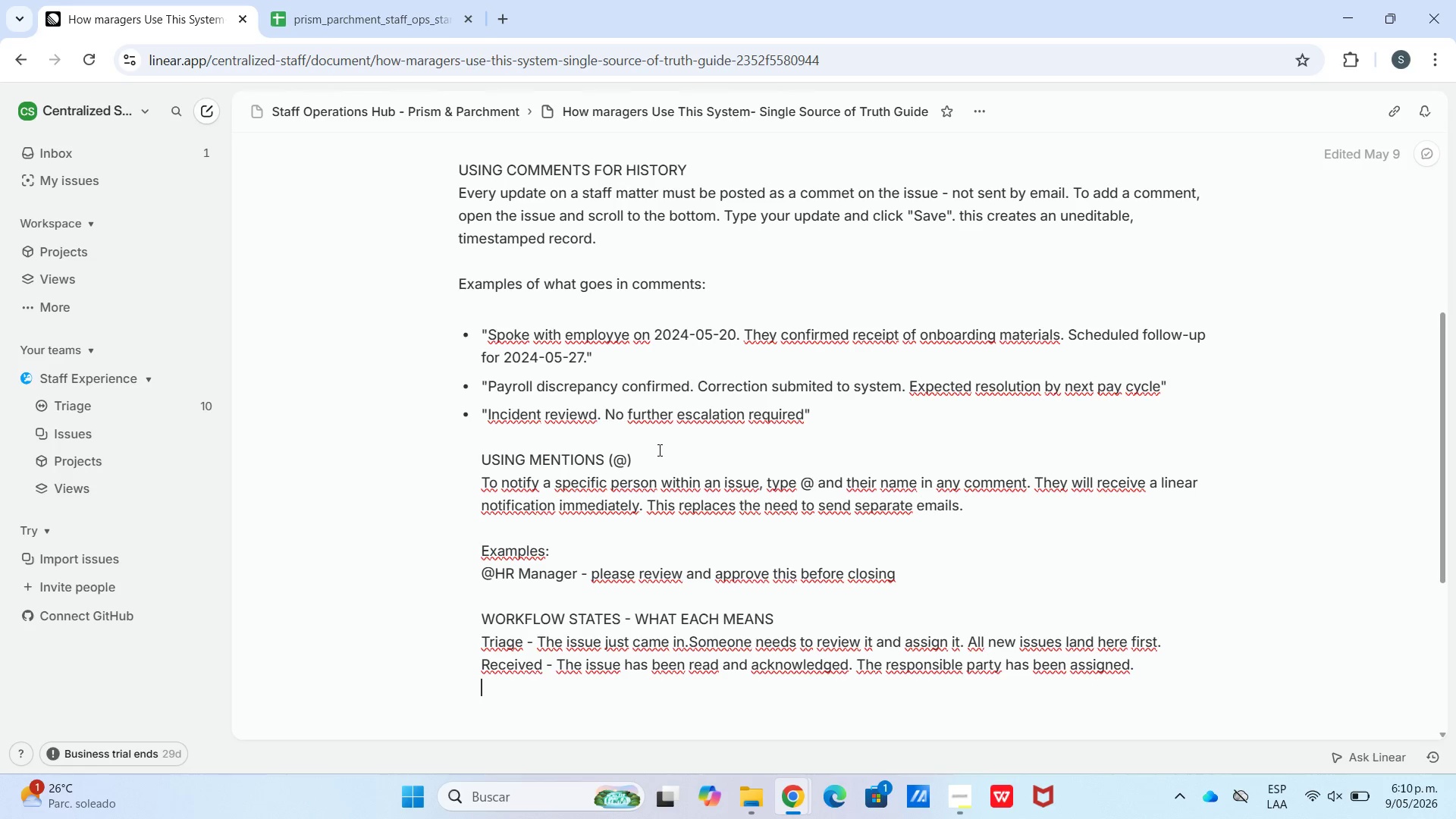 
key(Shift+Enter)
 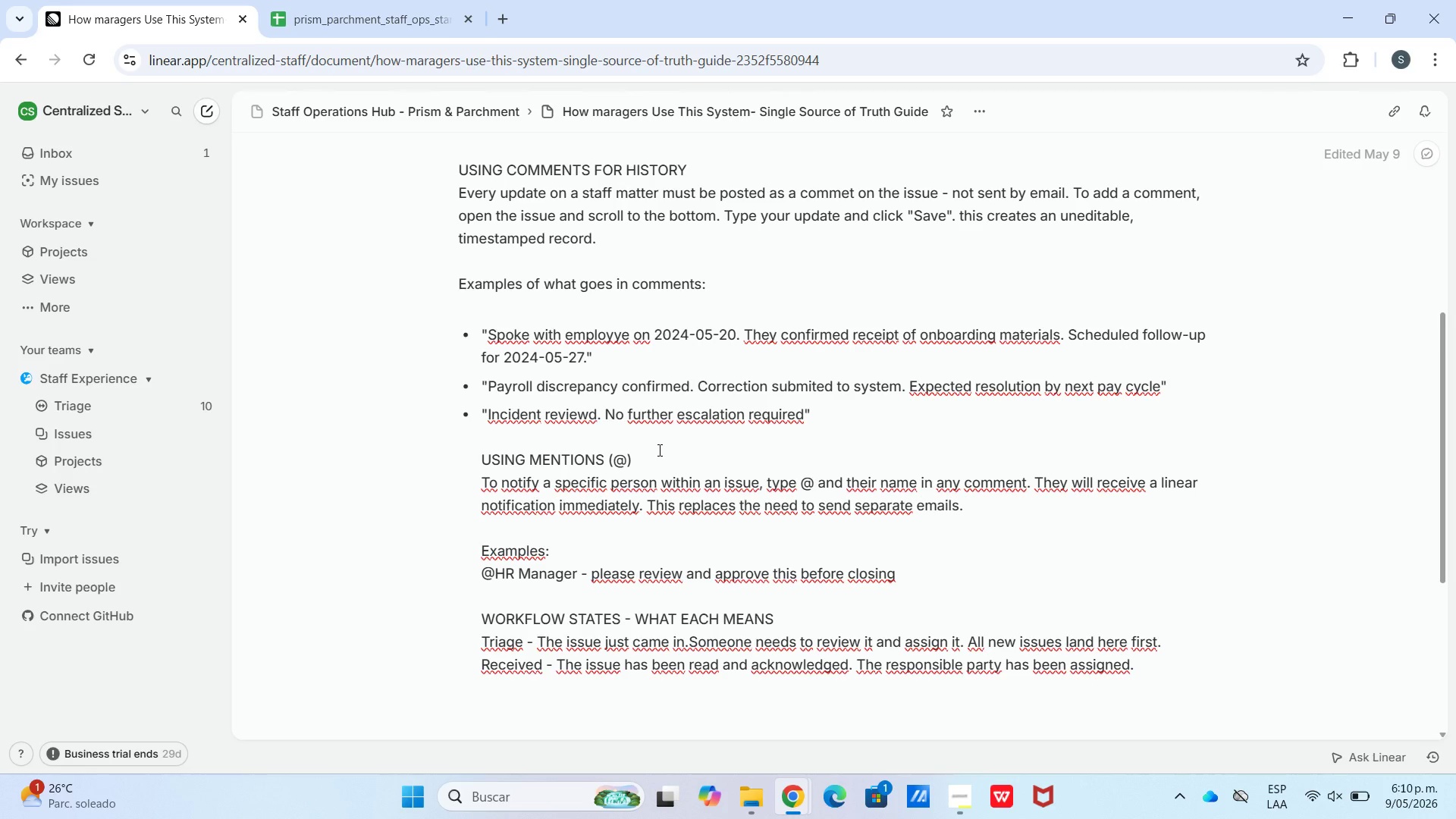 
type(In progress `-)
key(Backspace)
key(Backspace)
type(- Ass)
key(Backspace)
key(Backspace)
type(ctive work is happening Check-ins shouk)
key(Backspace)
type(ld be posted as comments)
 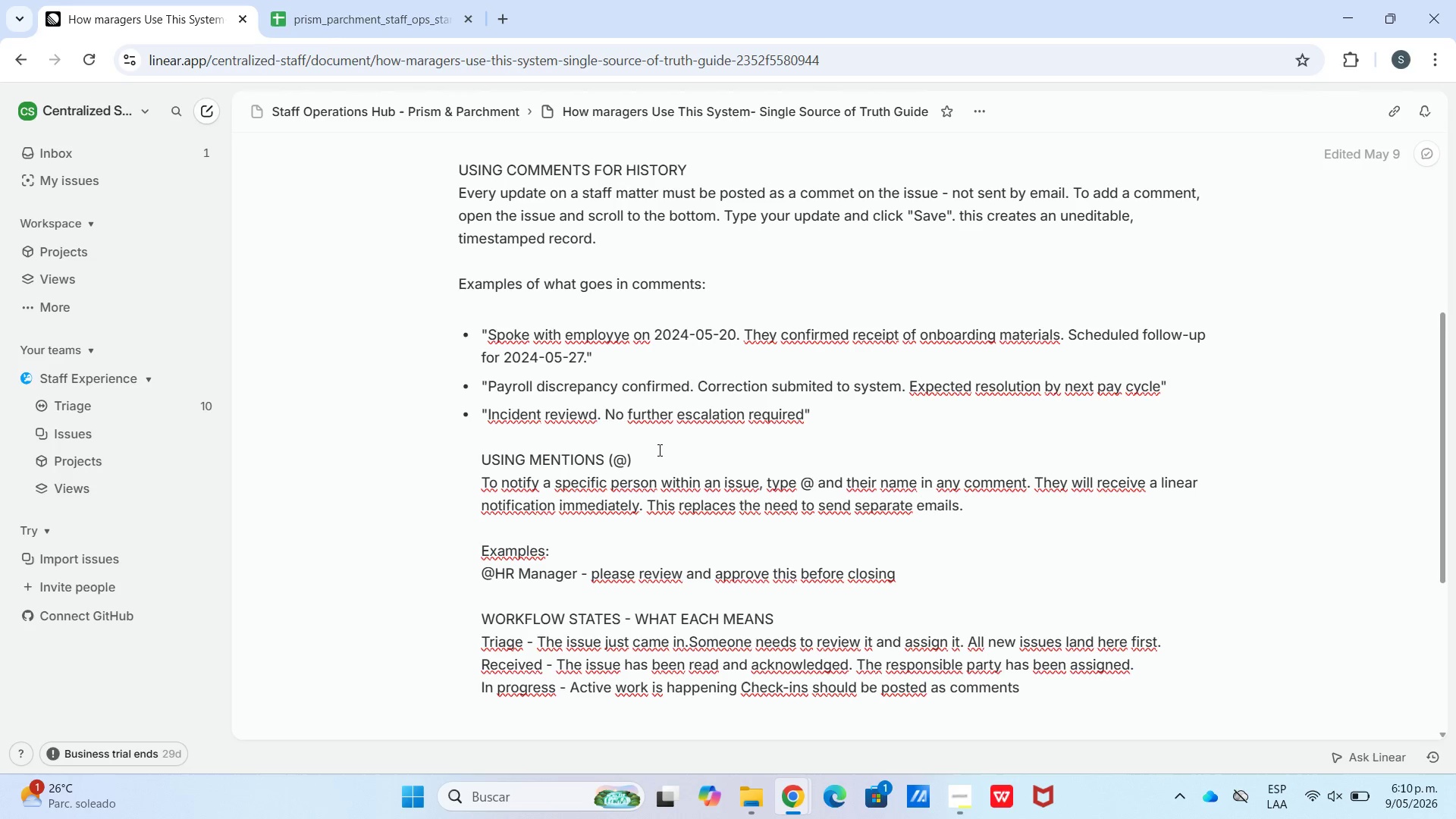 
key(Shift+Enter)
 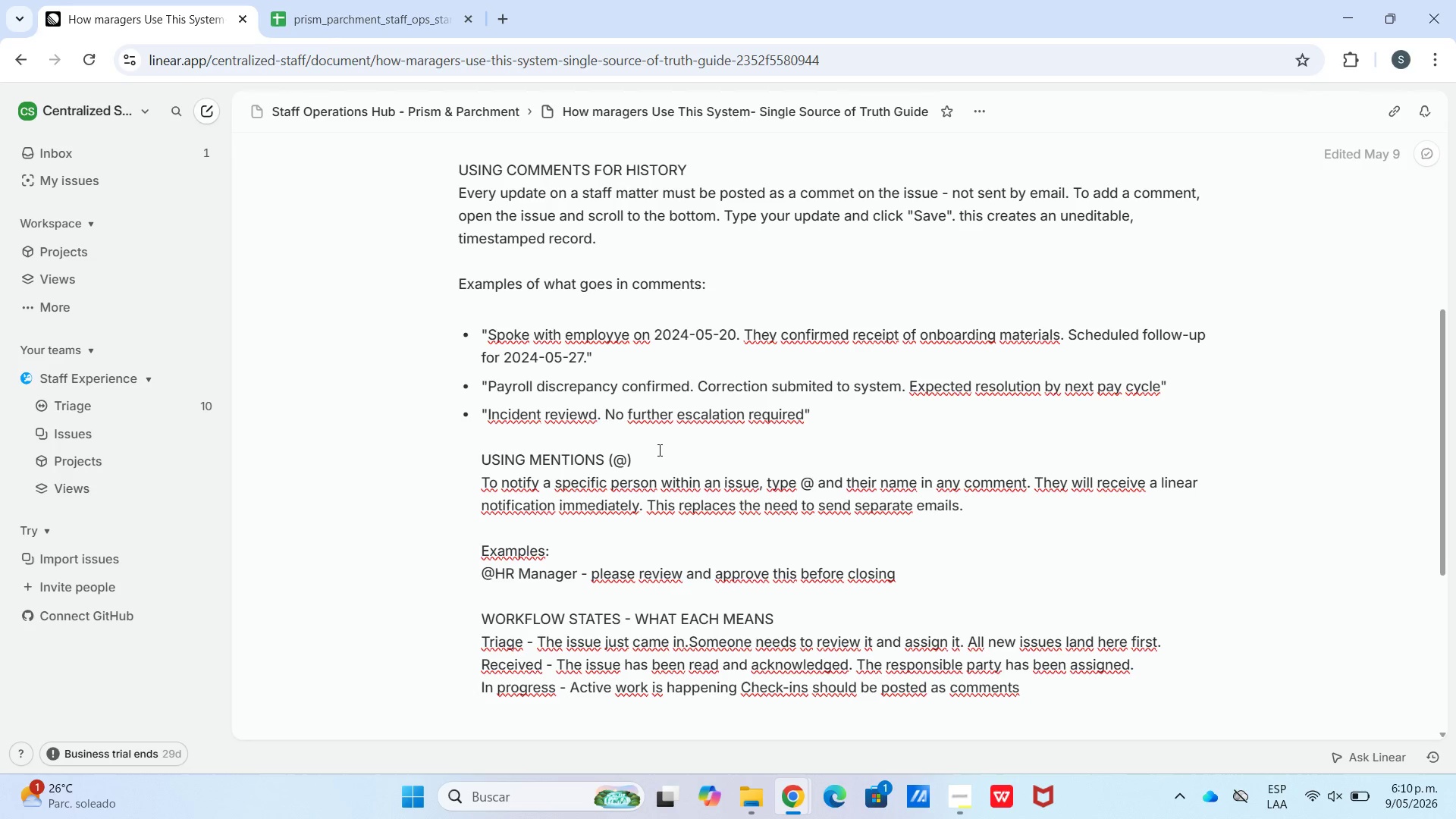 
type(Manager)
 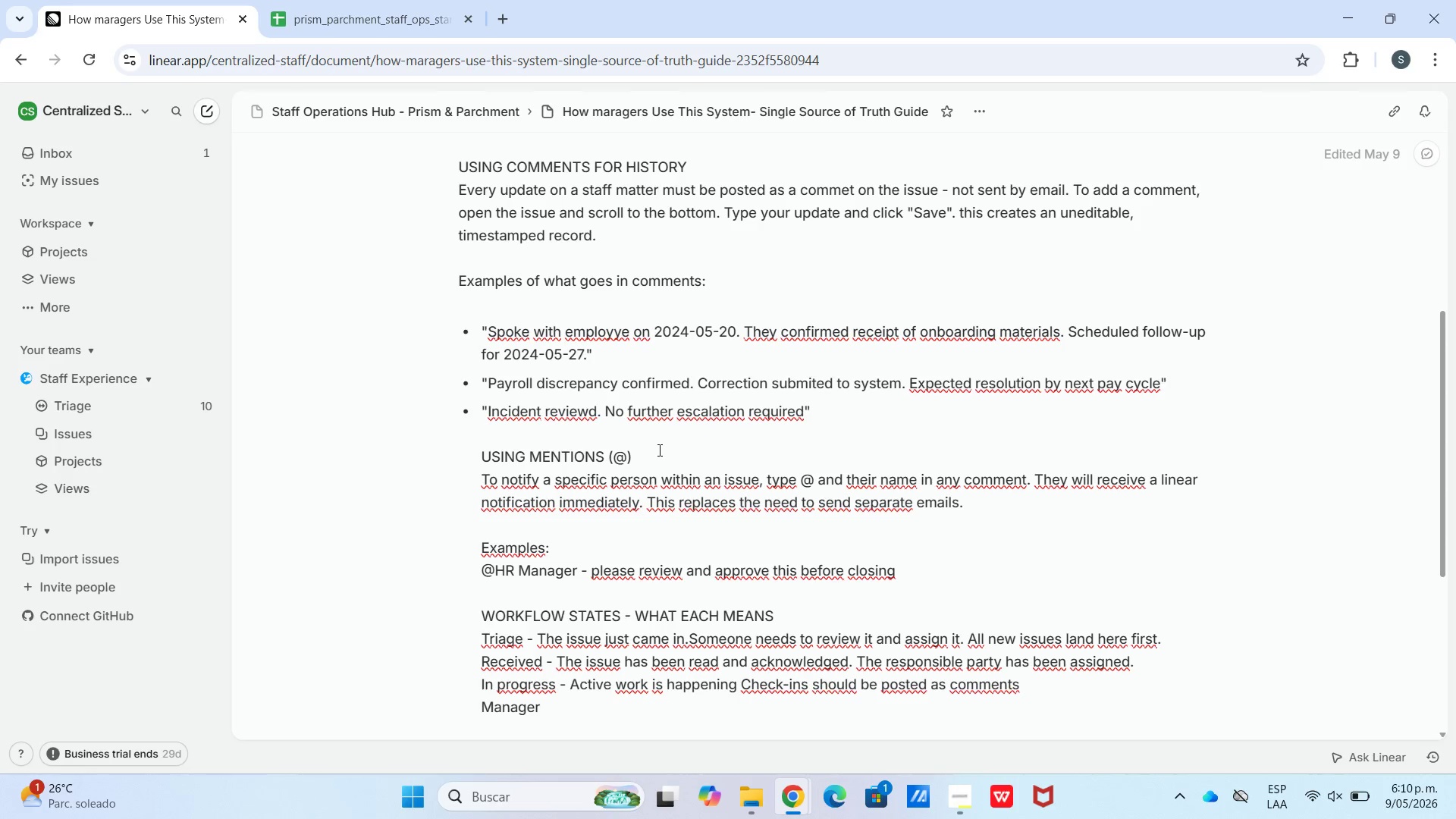 
type( RE)
key(Backspace)
type(eview - The)
 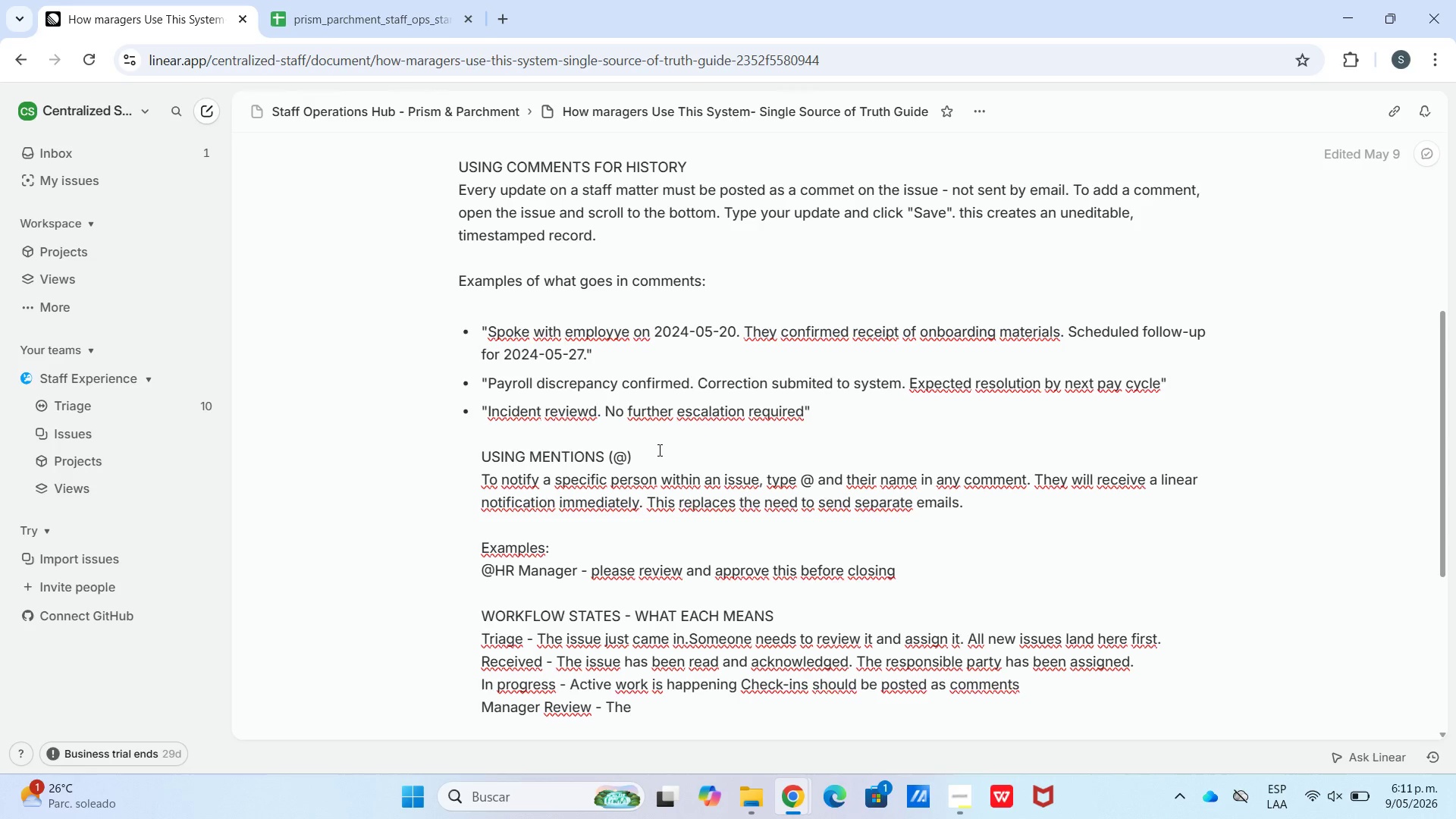 
type( wp)
key(Backspace)
type(ork is done)
 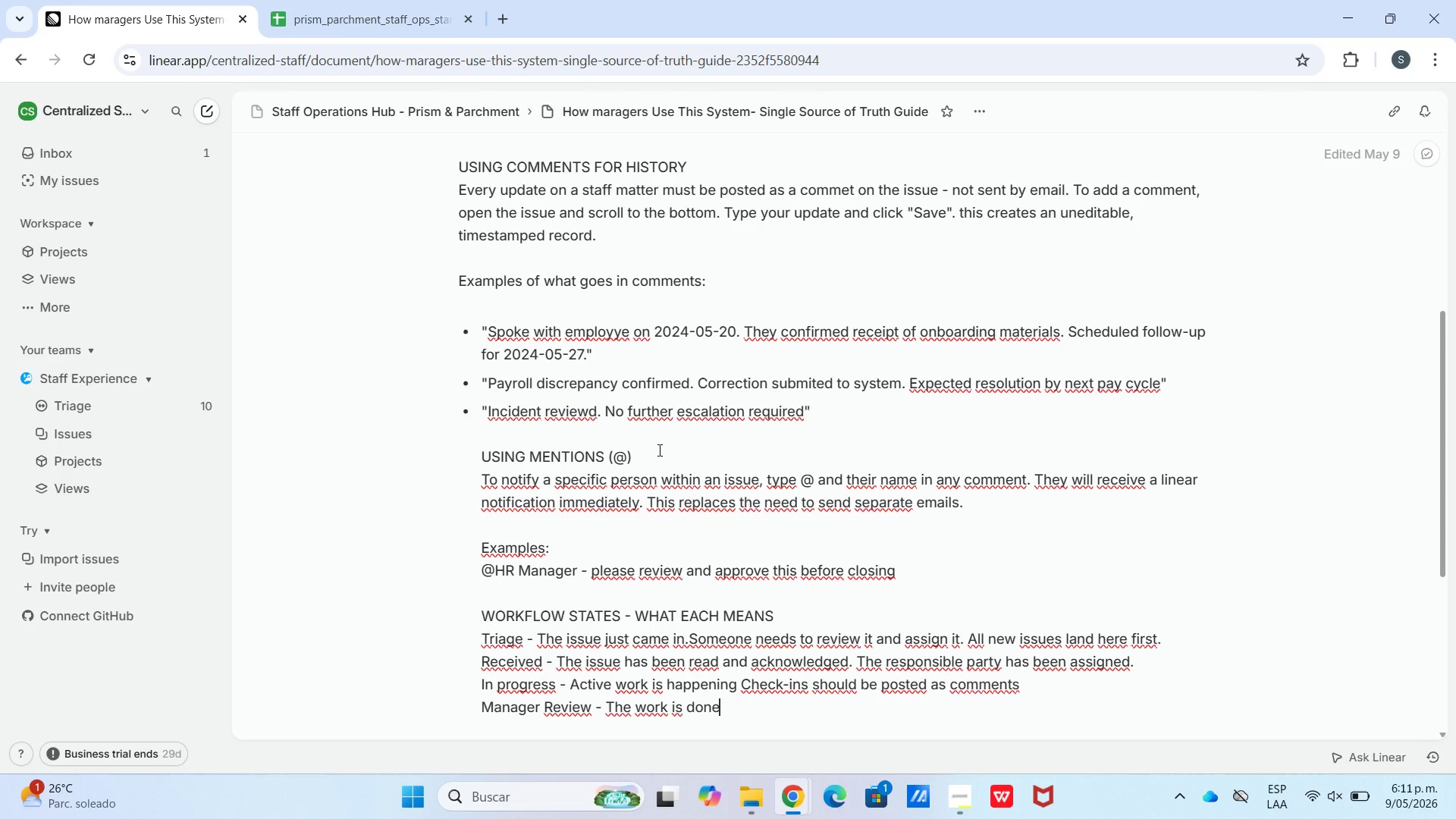 
wait(16.83)
 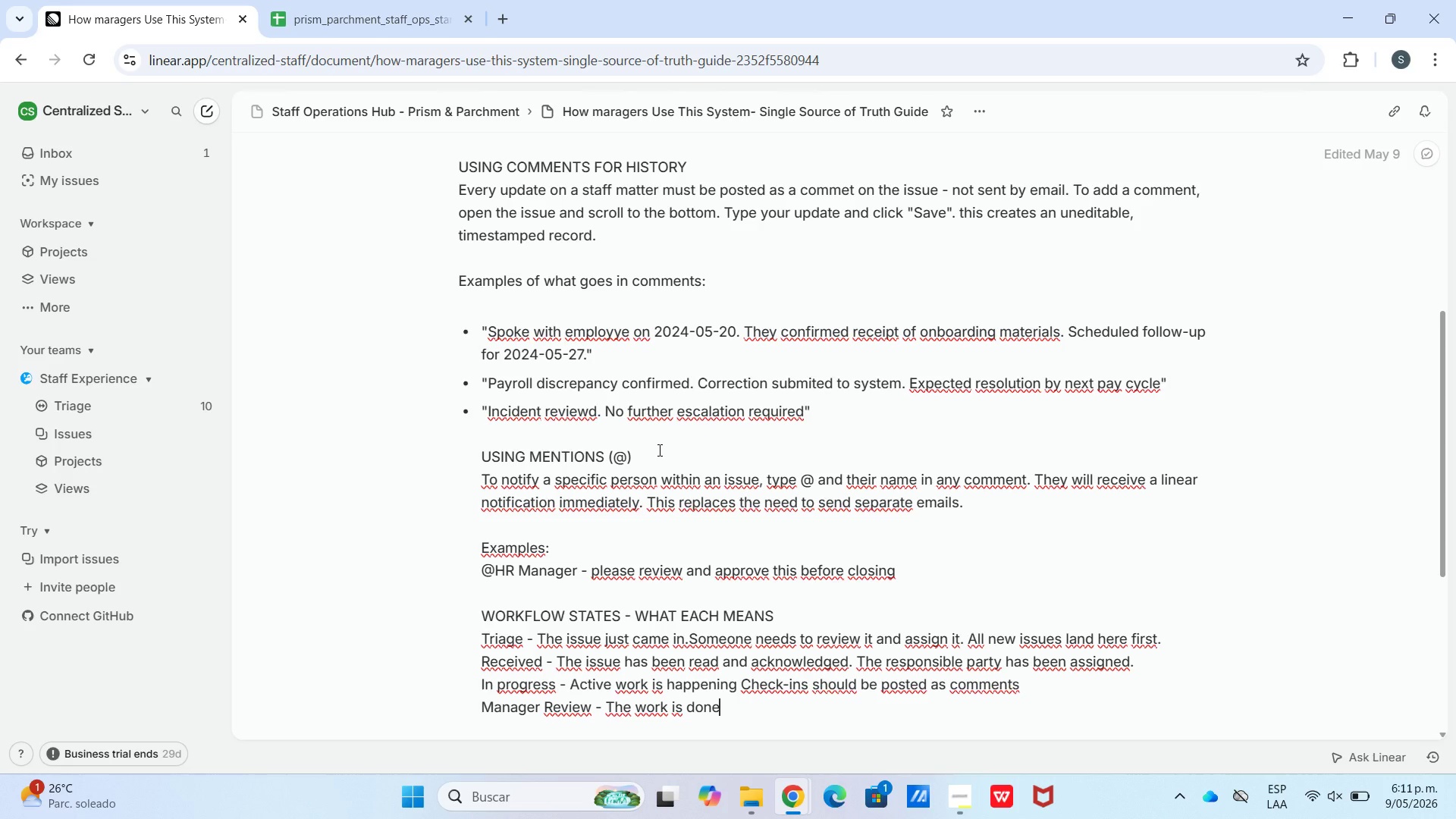 
type( but needs final approval)
 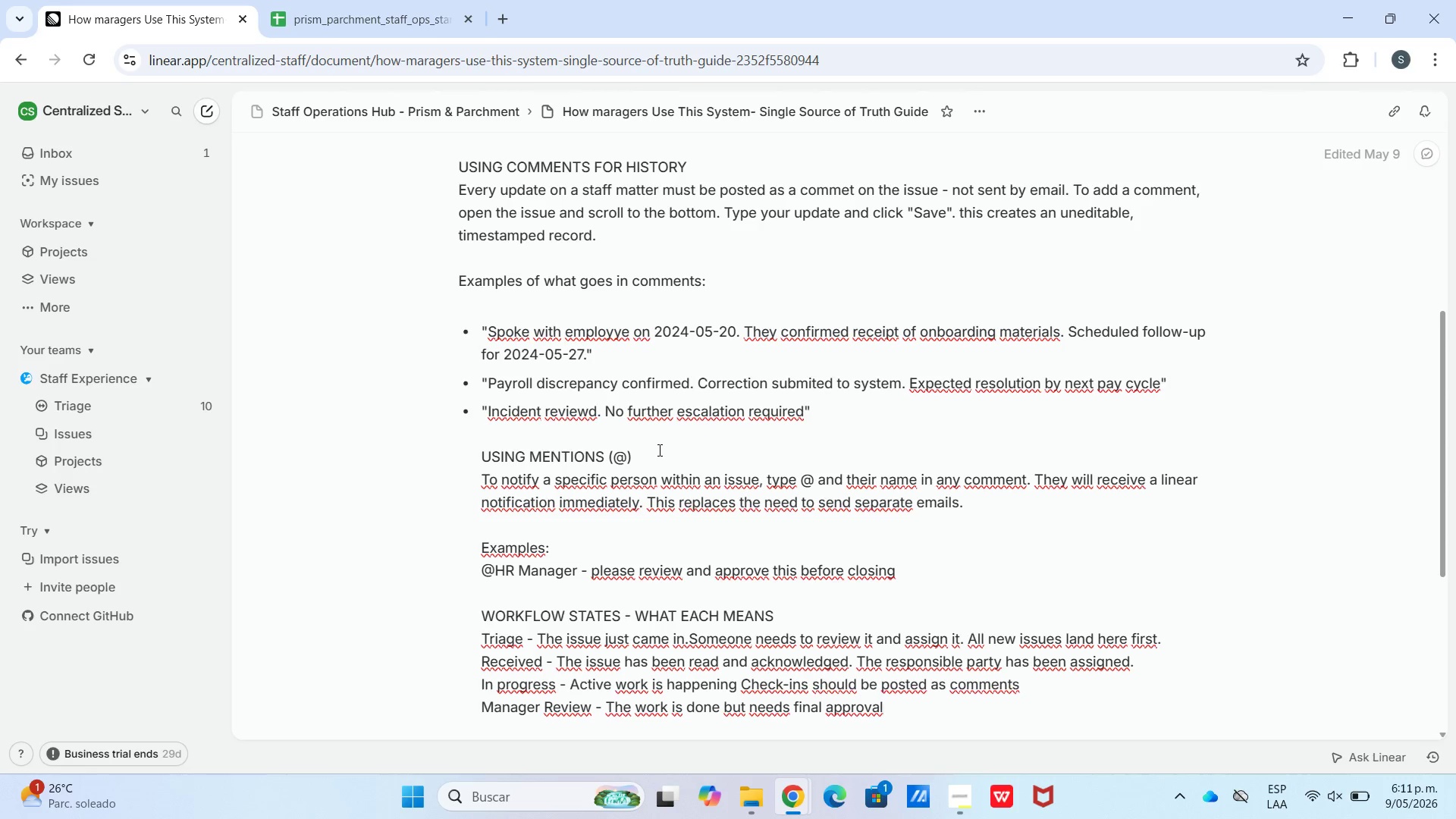 
wait(6.33)
 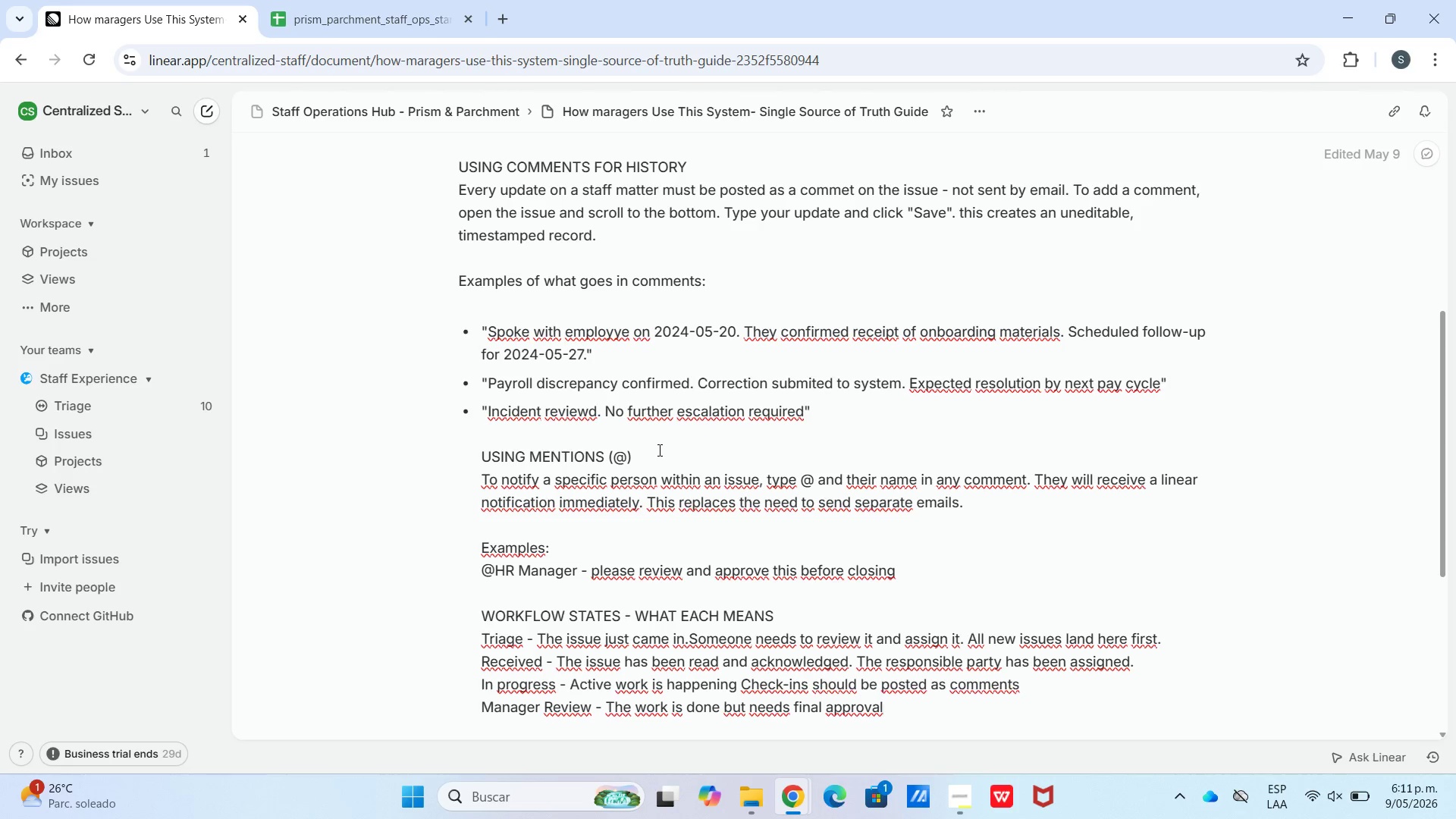 
type( from a manager)
 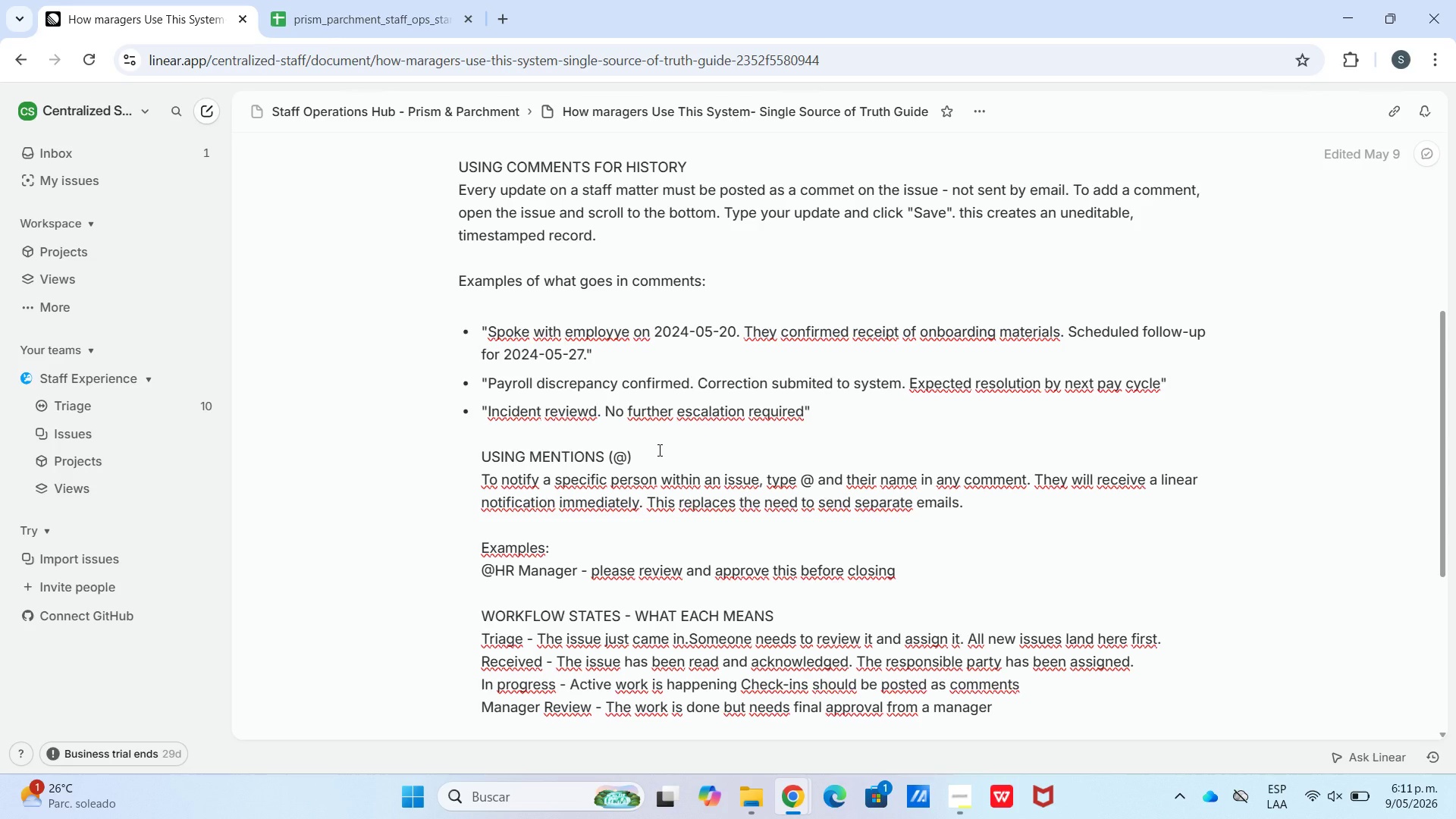 
type( or a)
key(Backspace)
type(HR lead.)
 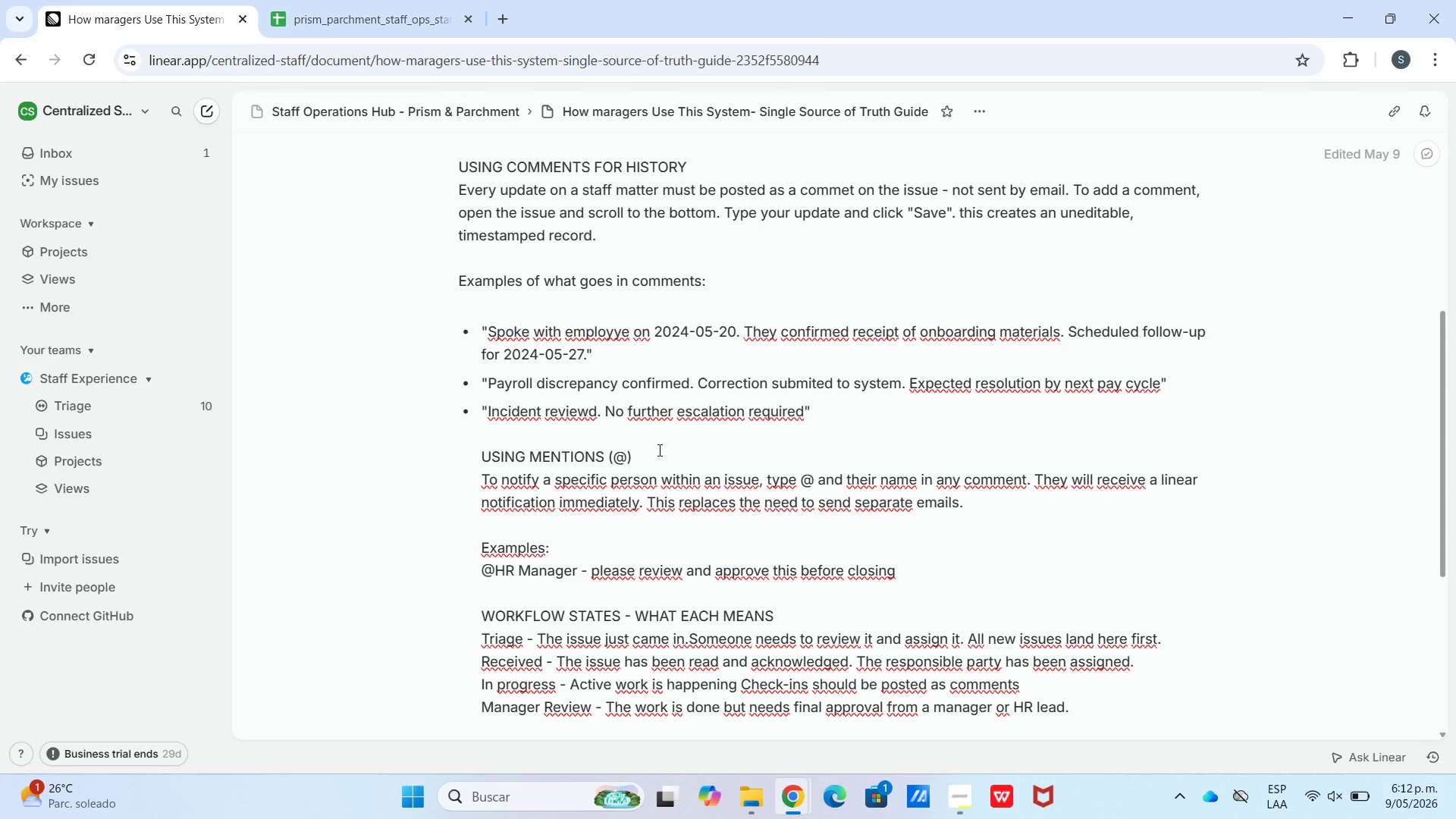 
key(Shift+Enter)
 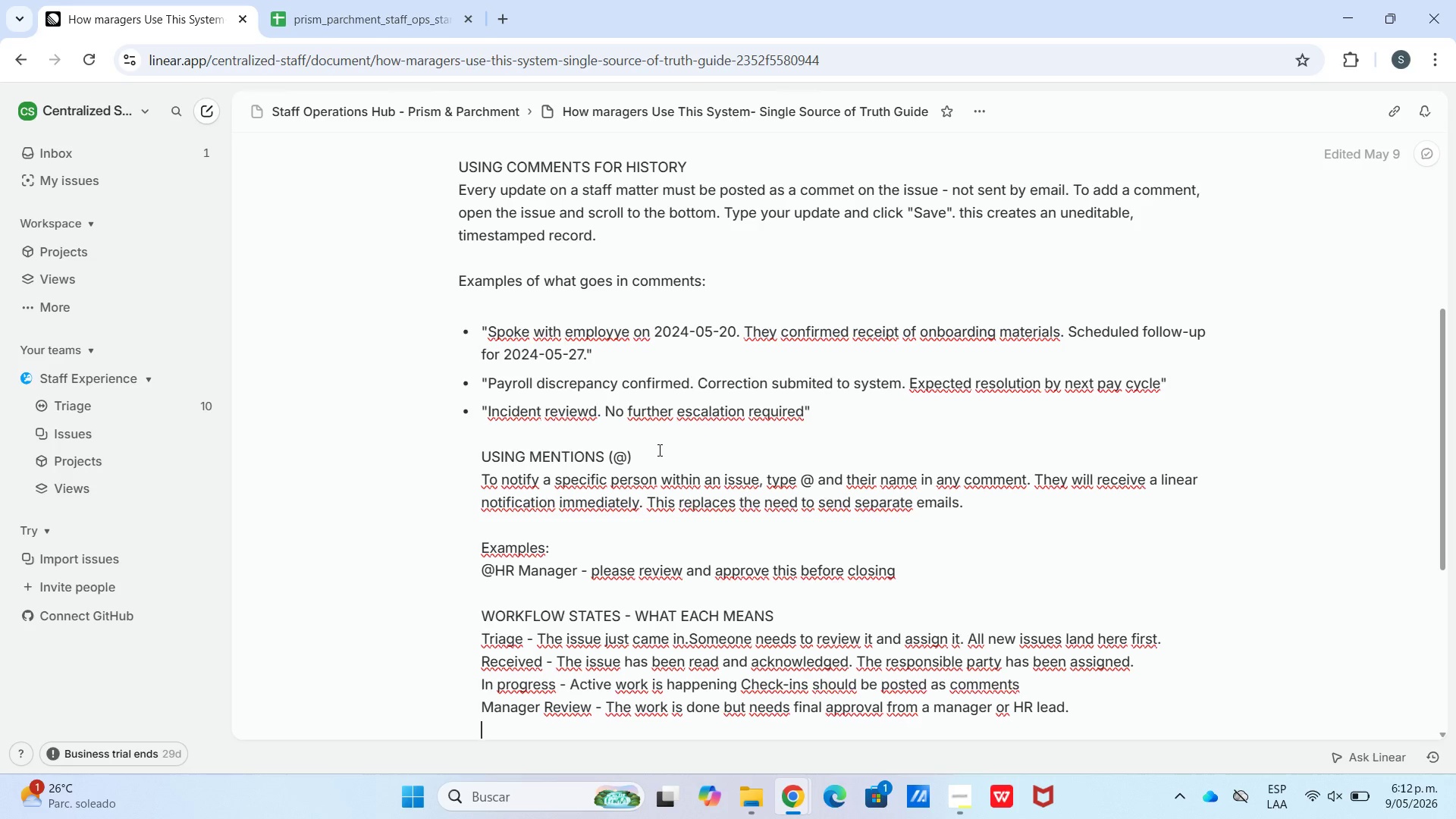 
type(Resolved - The matter is fully closed. Comment with a re4s)
key(Backspace)
key(Backspace)
type(su)
key(Backspace)
type(olution)
 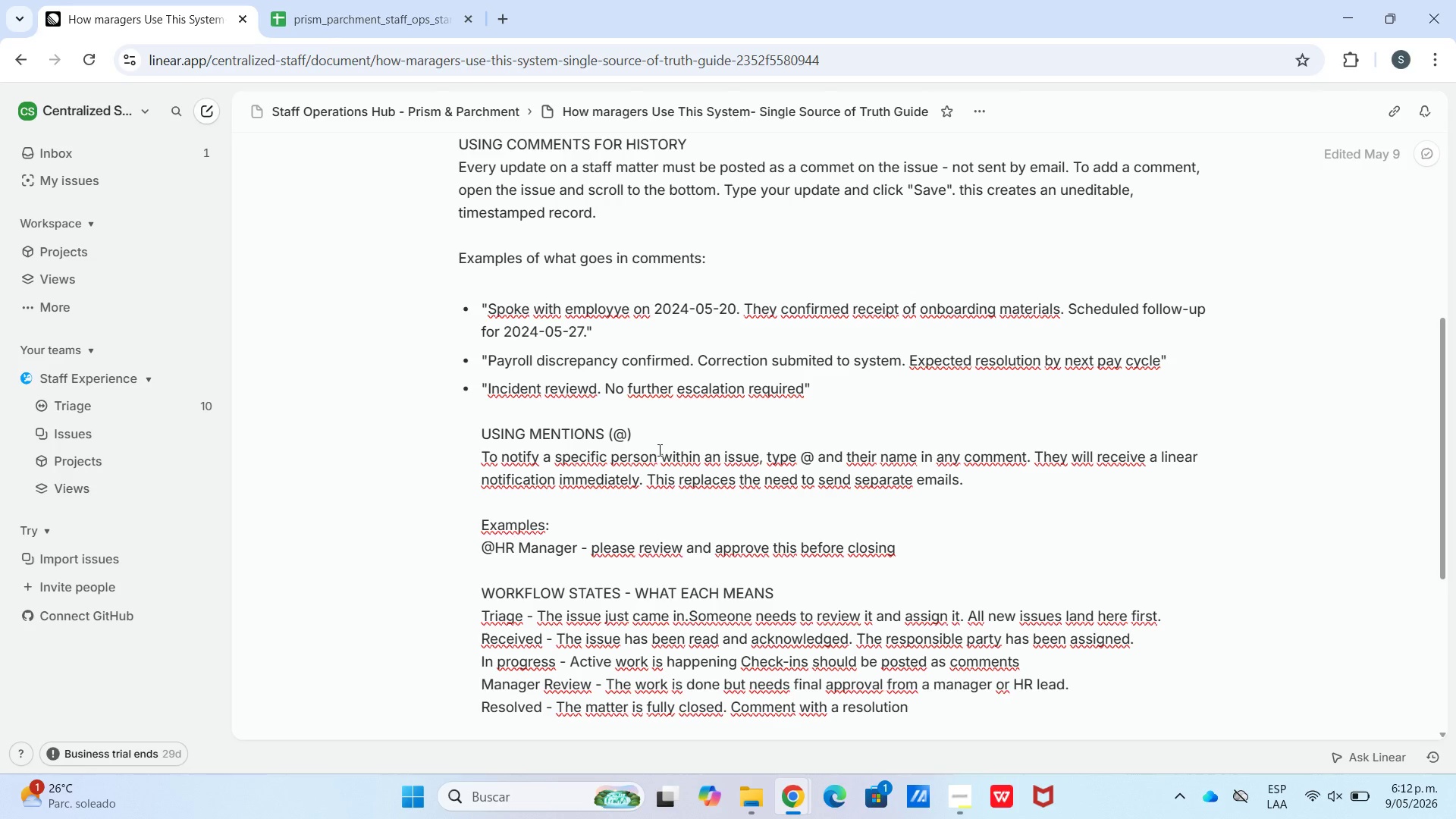 
wait(7.47)
 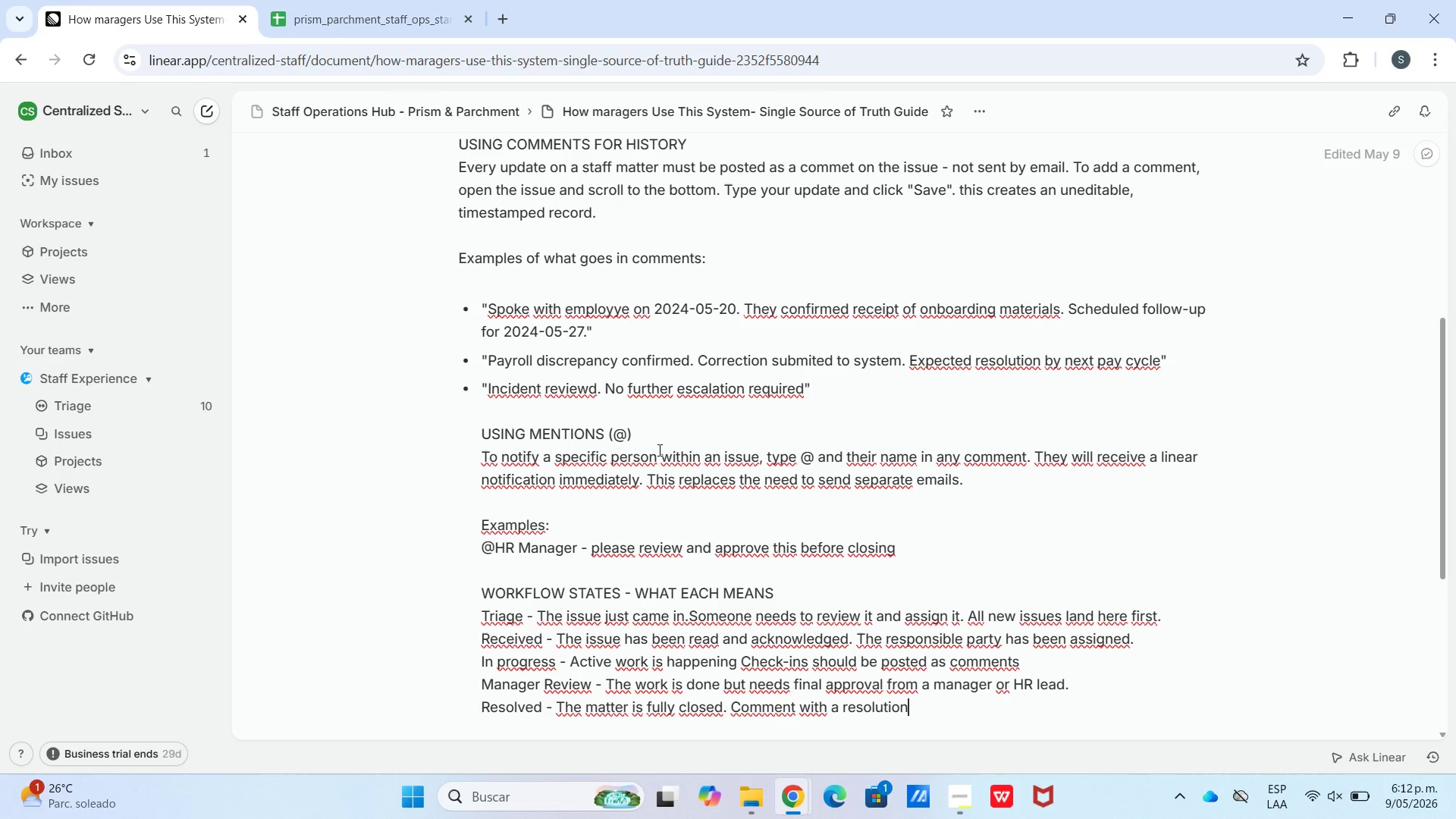 
type( summary)
 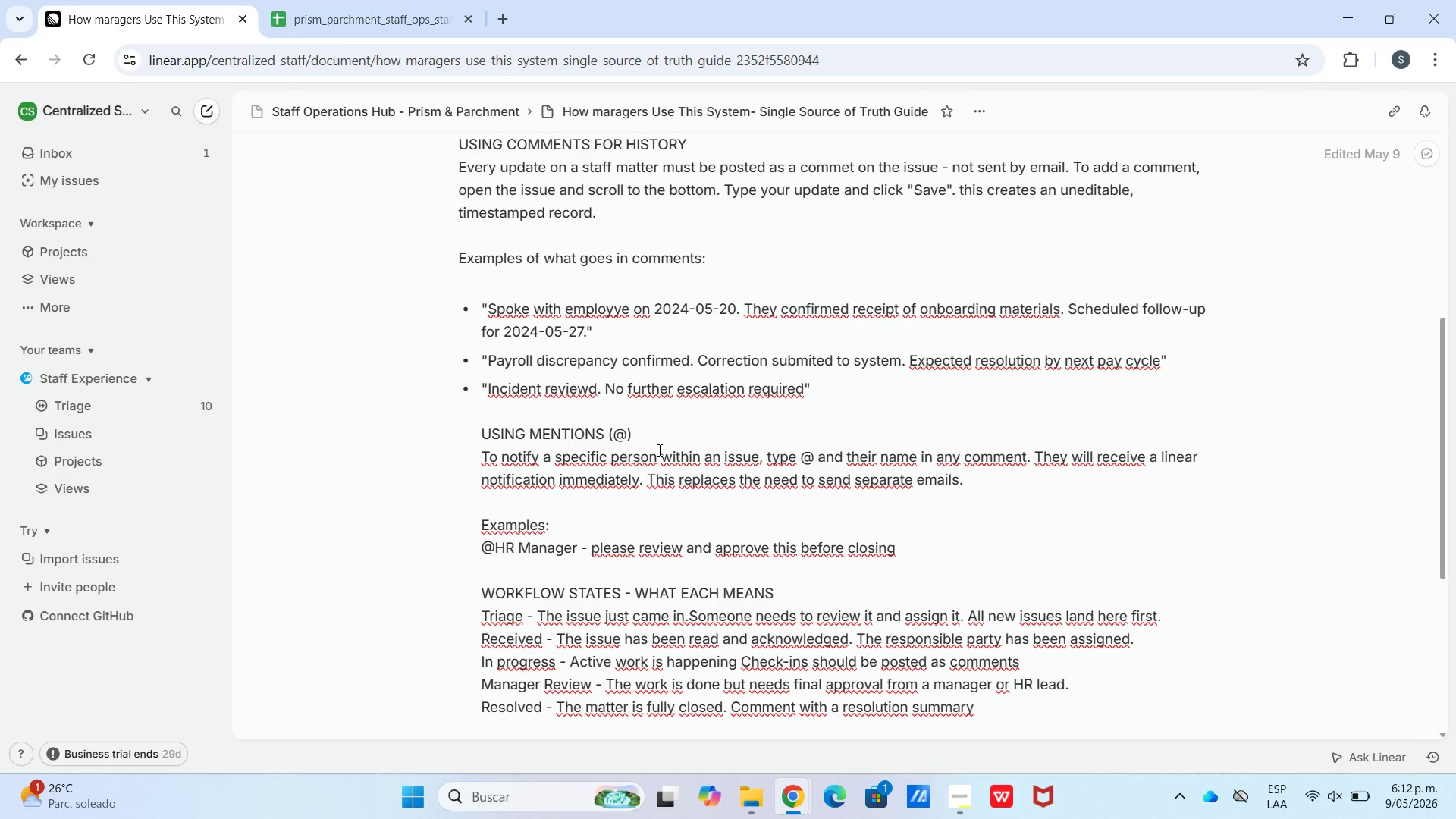 
type( before ovinf)
key(Backspace)
key(Backspace)
key(Backspace)
key(Backspace)
key(Backspace)
type(moving here-)
 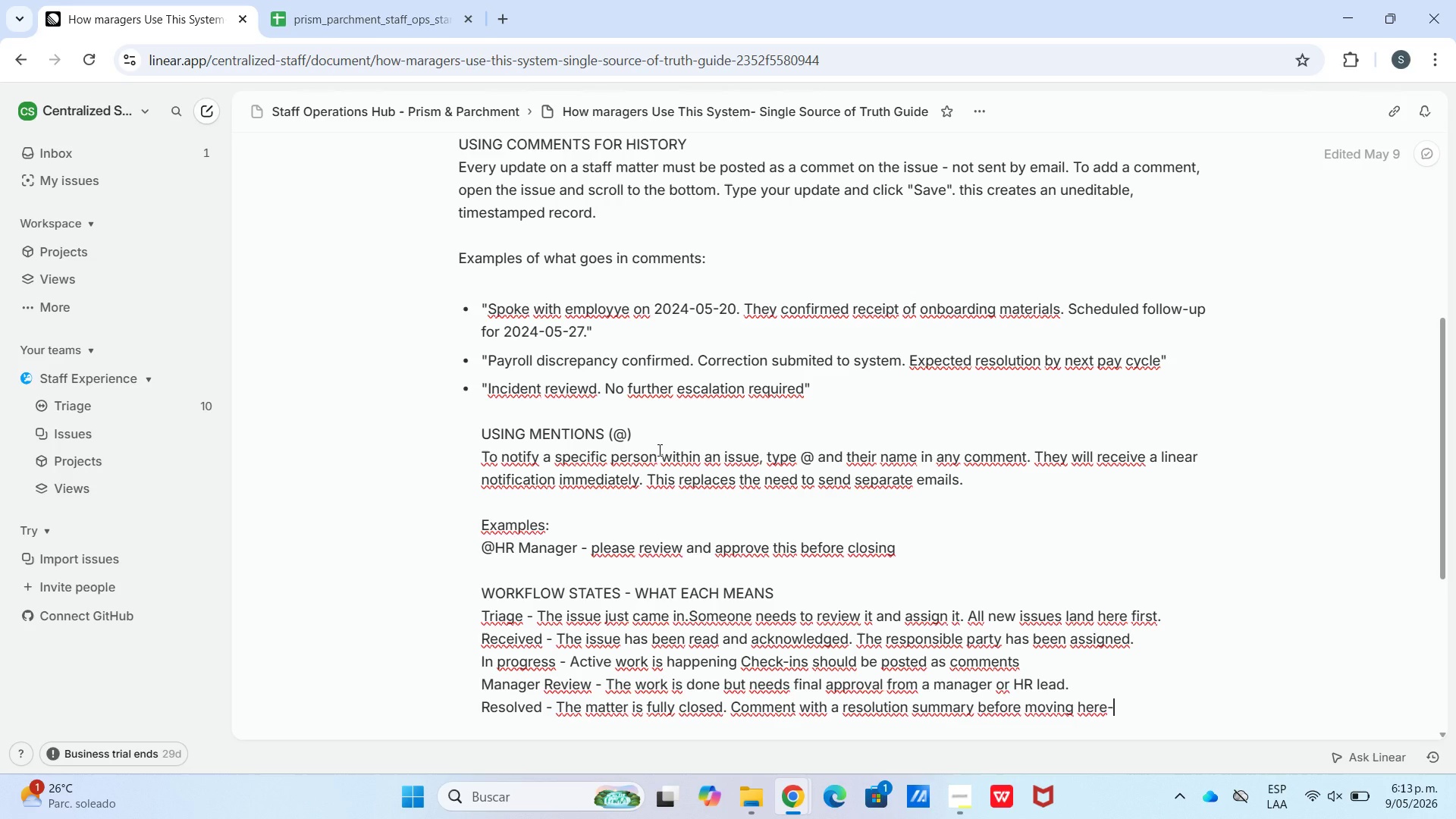 
key(Shift+Enter)
 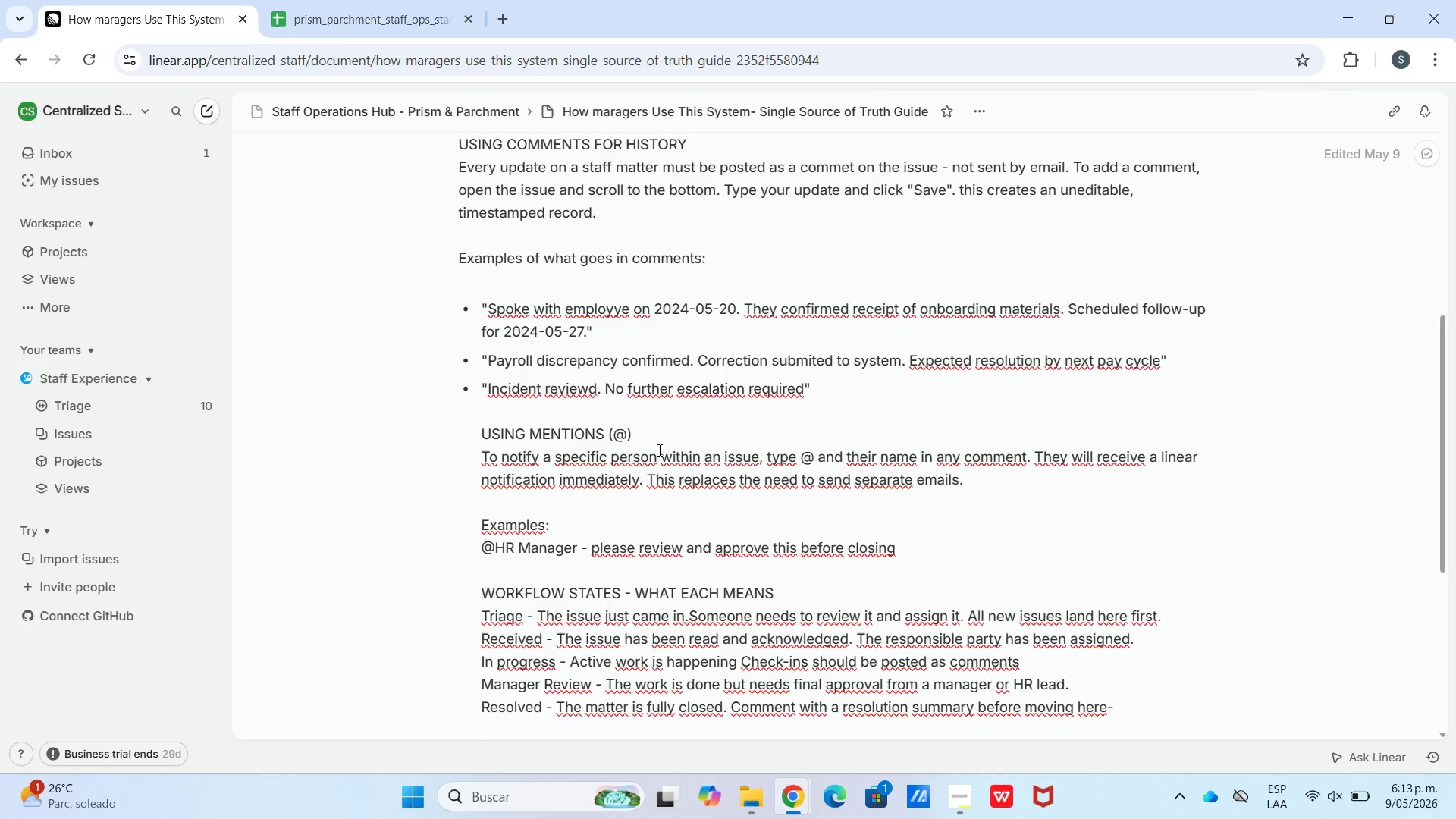 
type(archibv)
key(Backspace)
key(Backspace)
type(ved - Auto moves fromn )
key(Backspace)
key(Backspace)
type( resolved after 7 days. Keeps the board clean-.)
key(Backspace)
 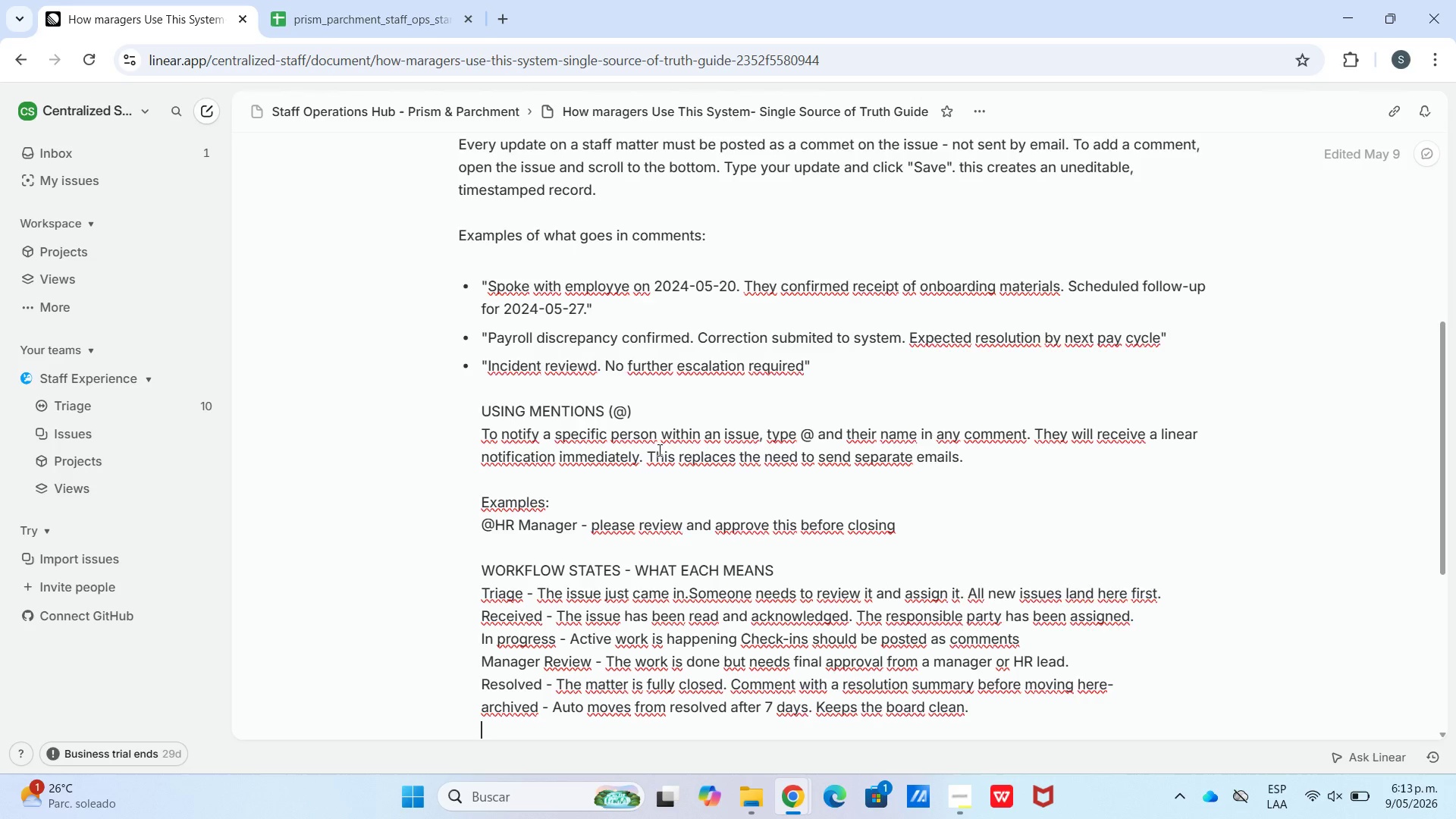 
key(Shift+Enter)
 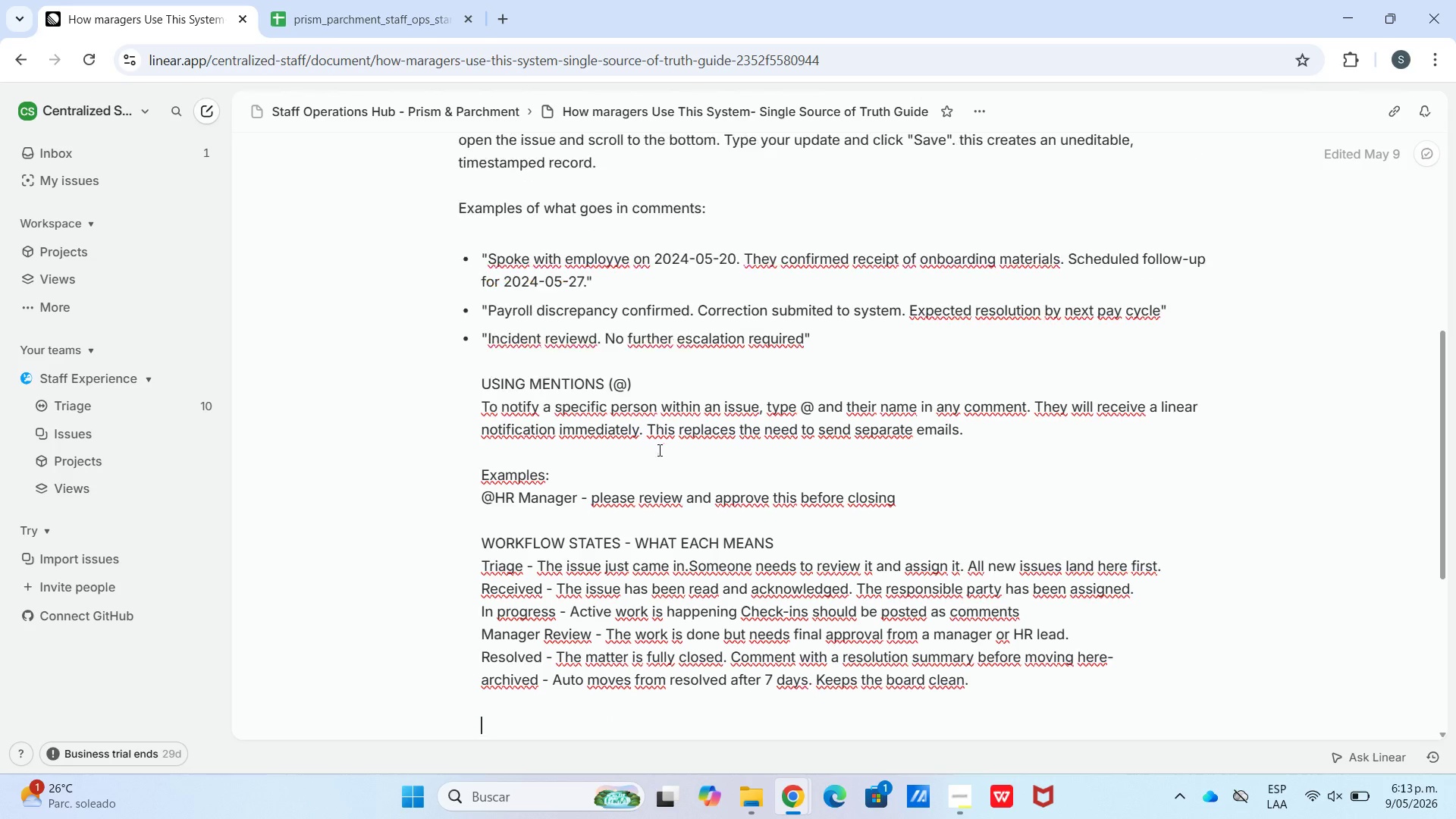 
key(Shift+Enter)
 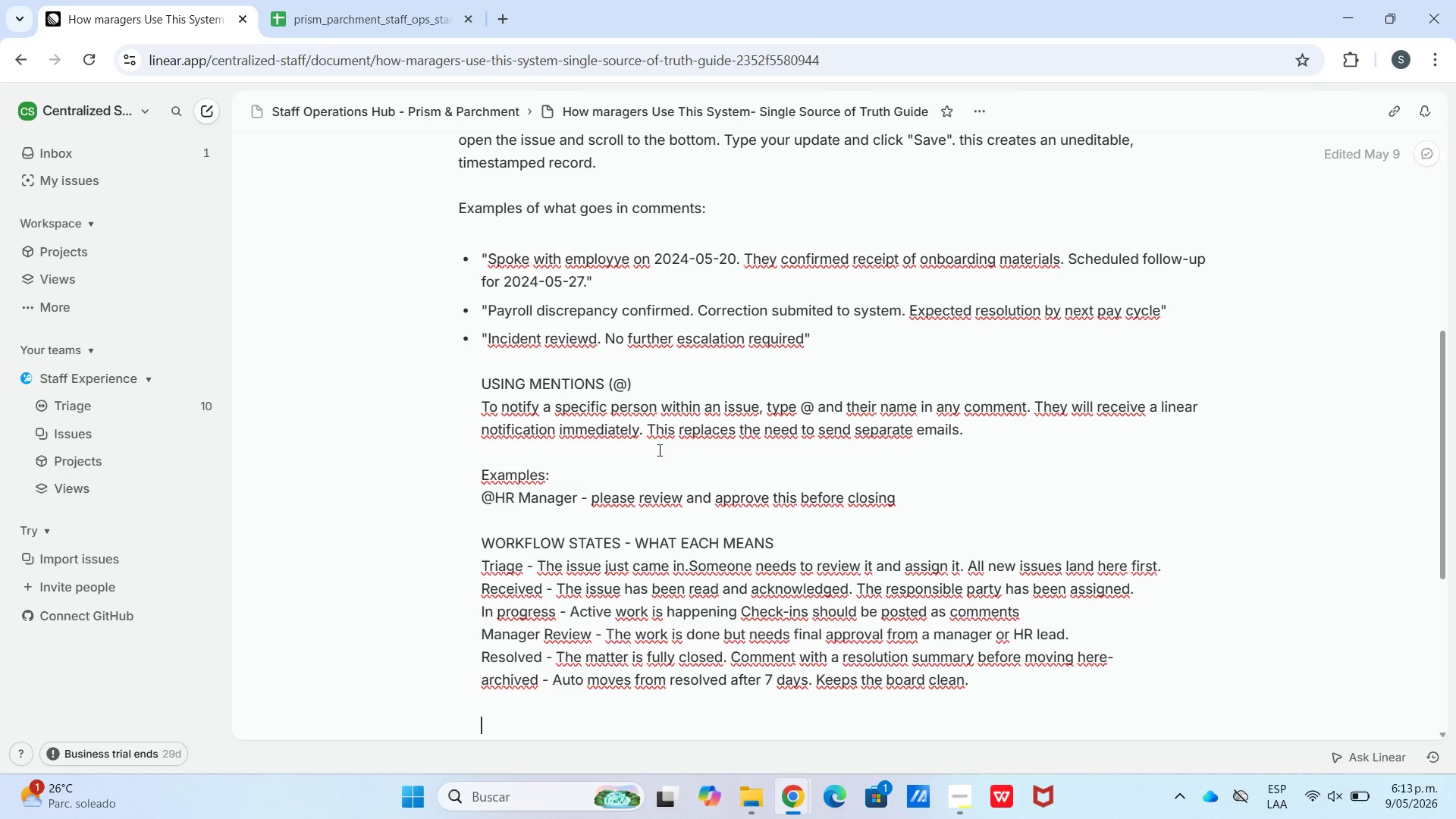 
type(FINDING past RECORDS)
 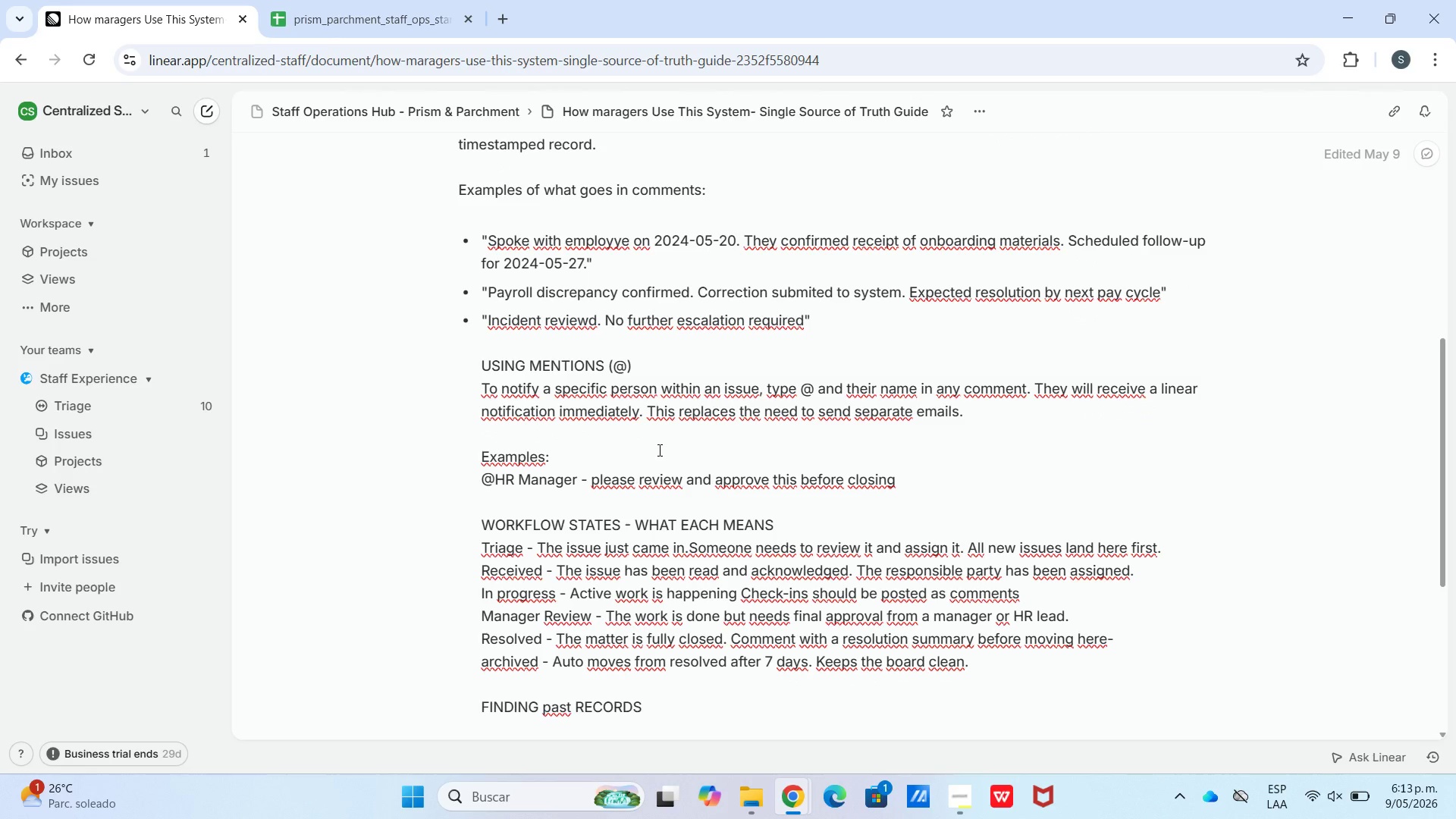 
left_click_drag(start_coordinate=[567, 713], to_coordinate=[560, 718])
 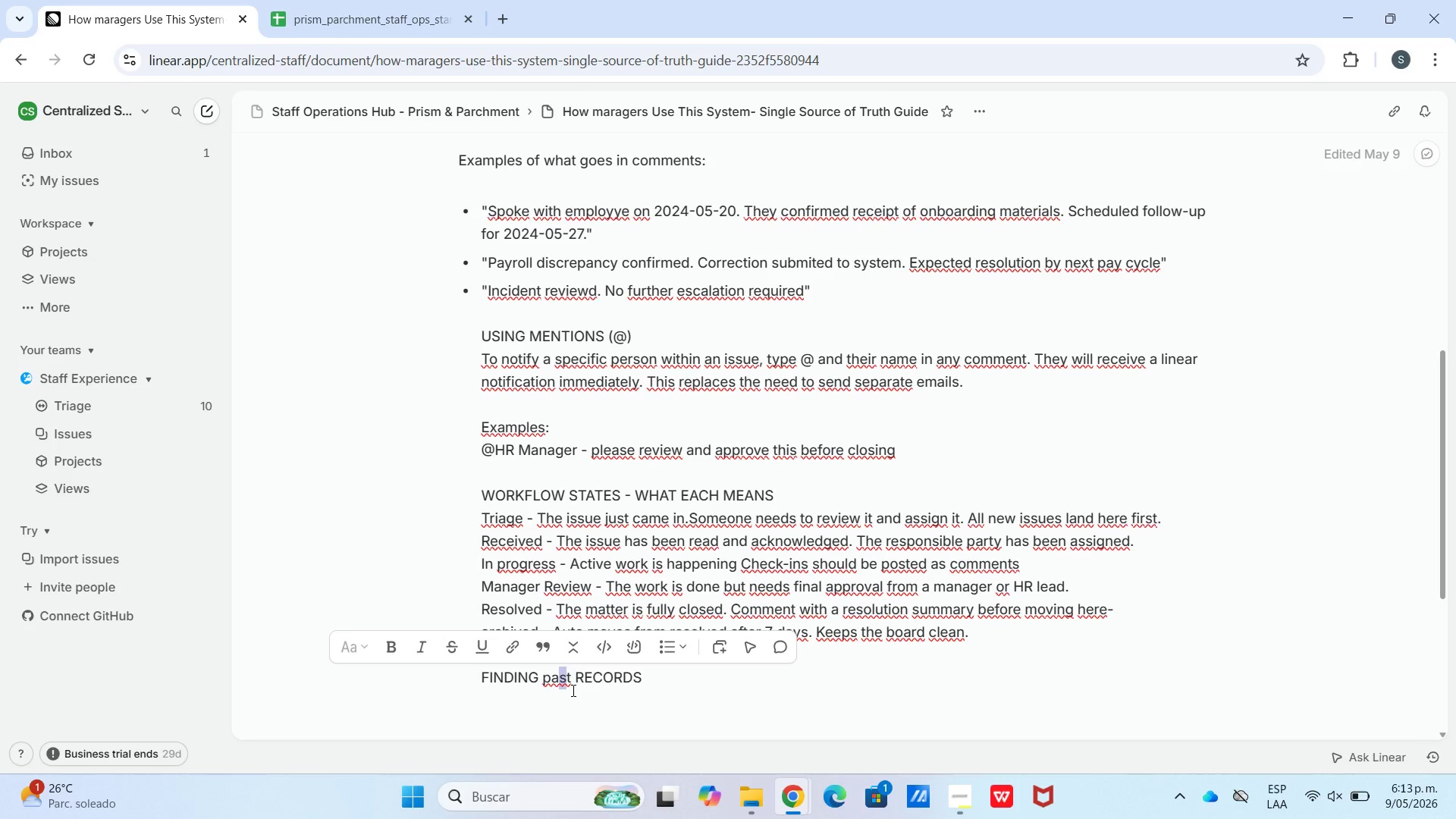 
left_click_drag(start_coordinate=[572, 688], to_coordinate=[543, 690])
 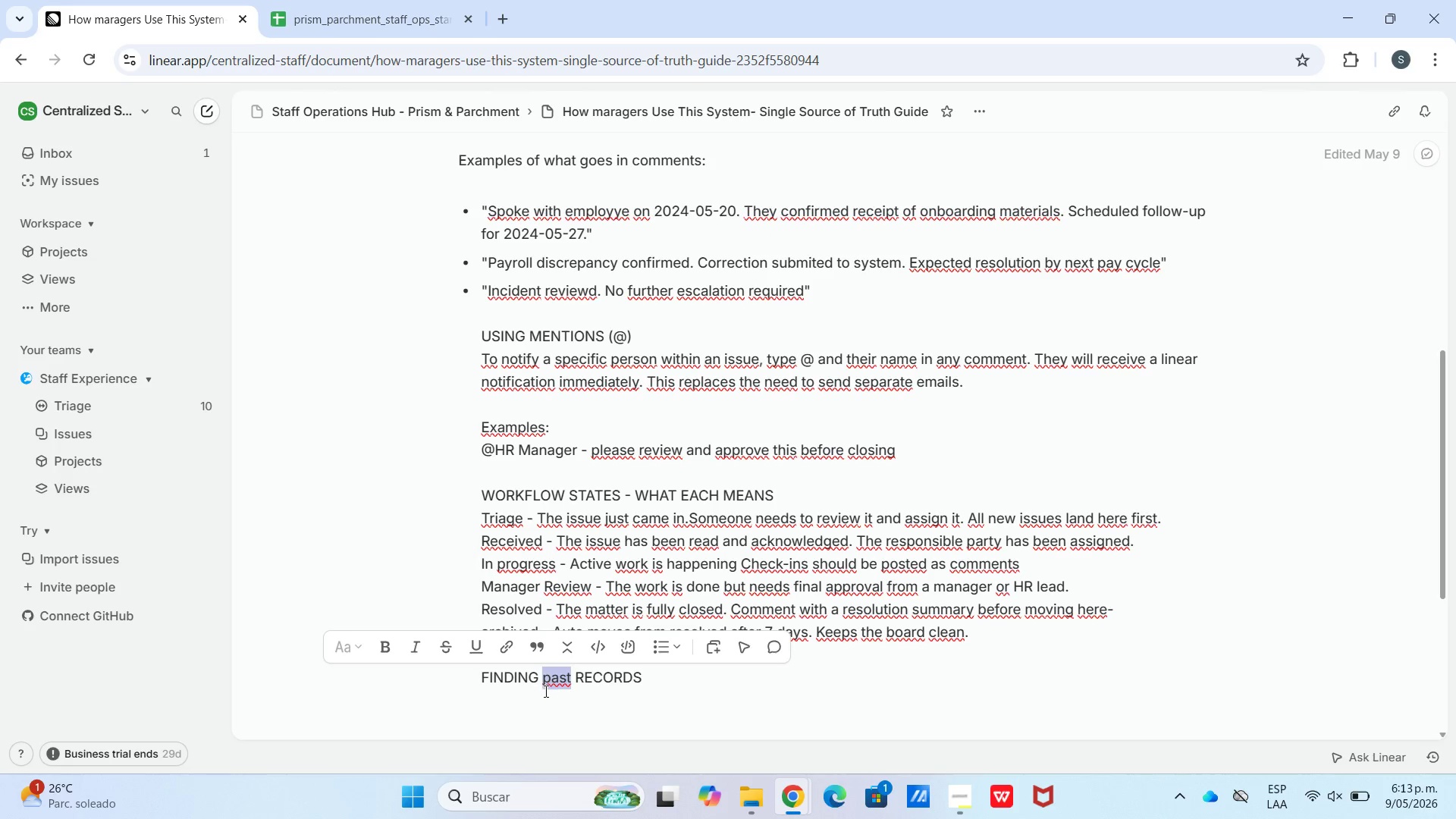 
key(CapsLock)
 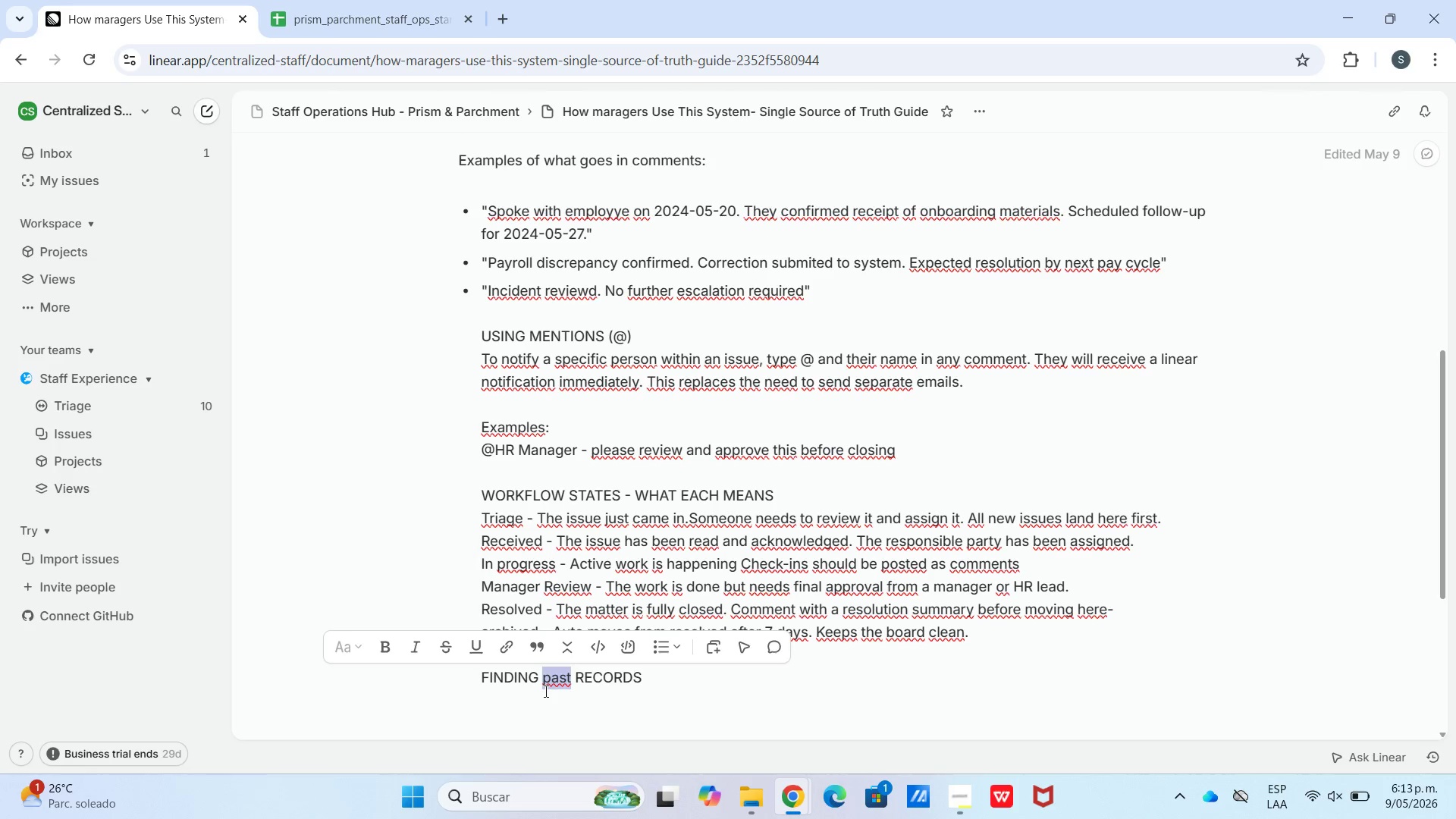 
key(Shift+ShiftLeft)
 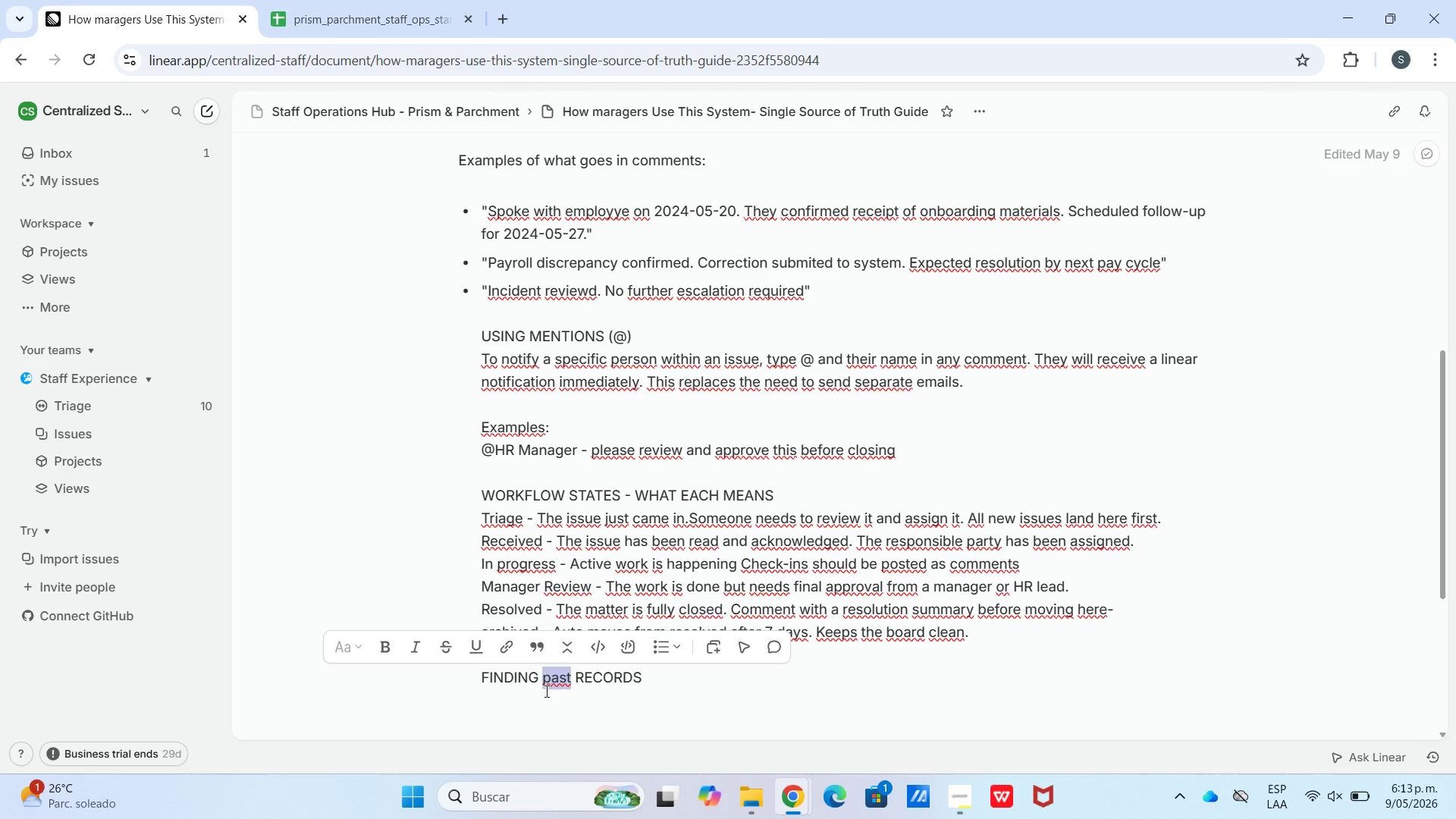 
key(CapsLock)
 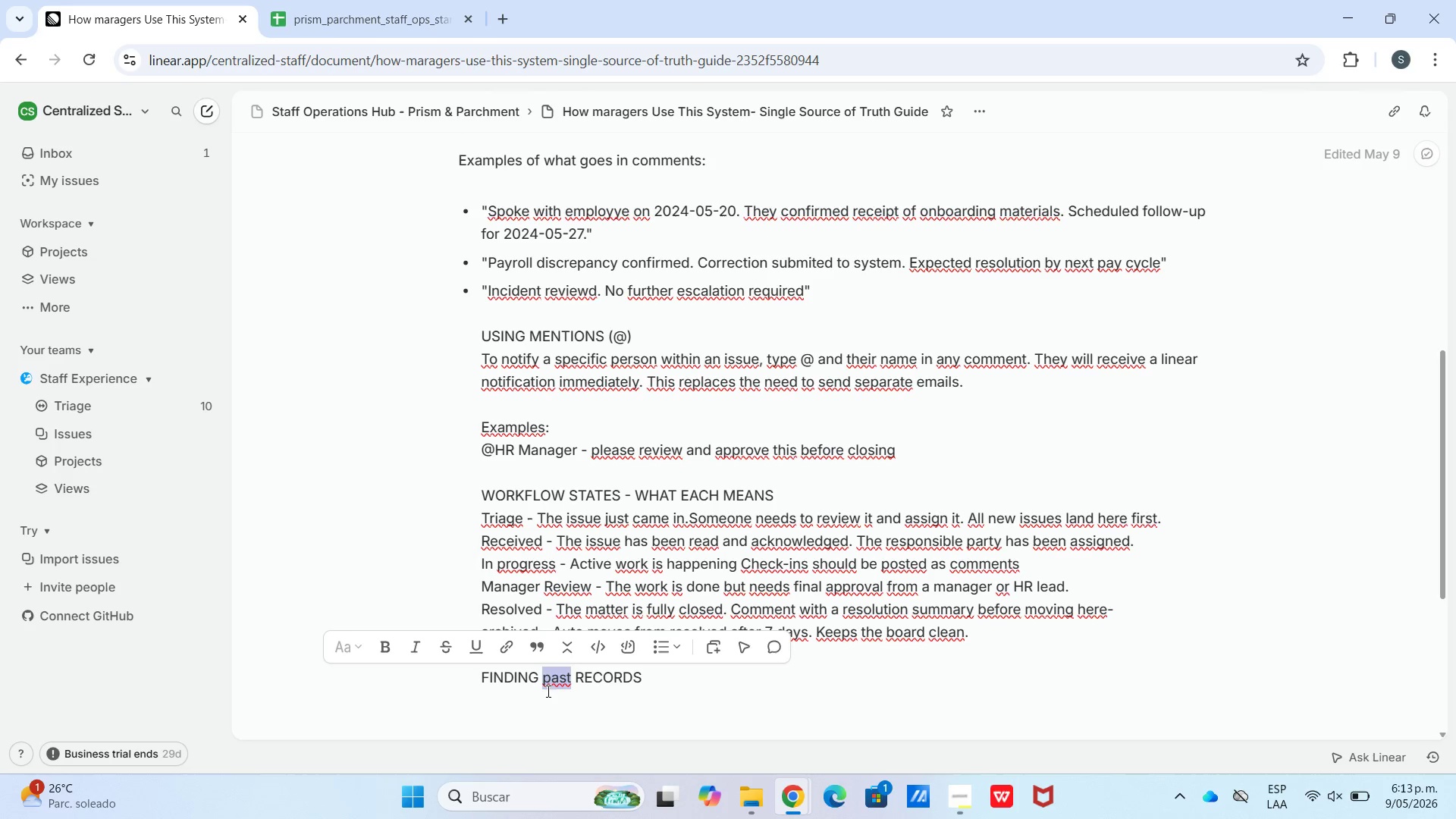 
type(PAST)
 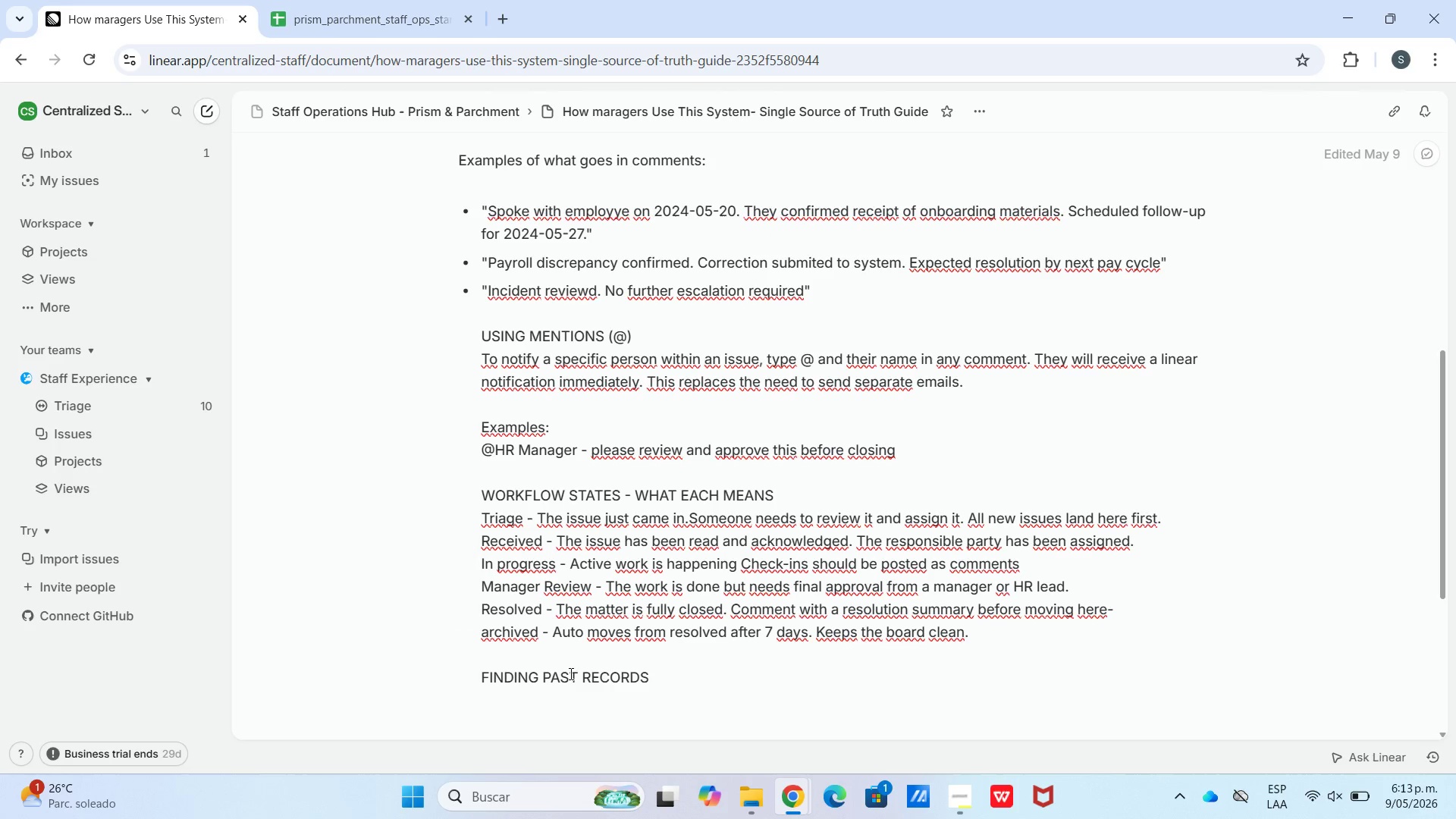 
key(Shift+Enter)
 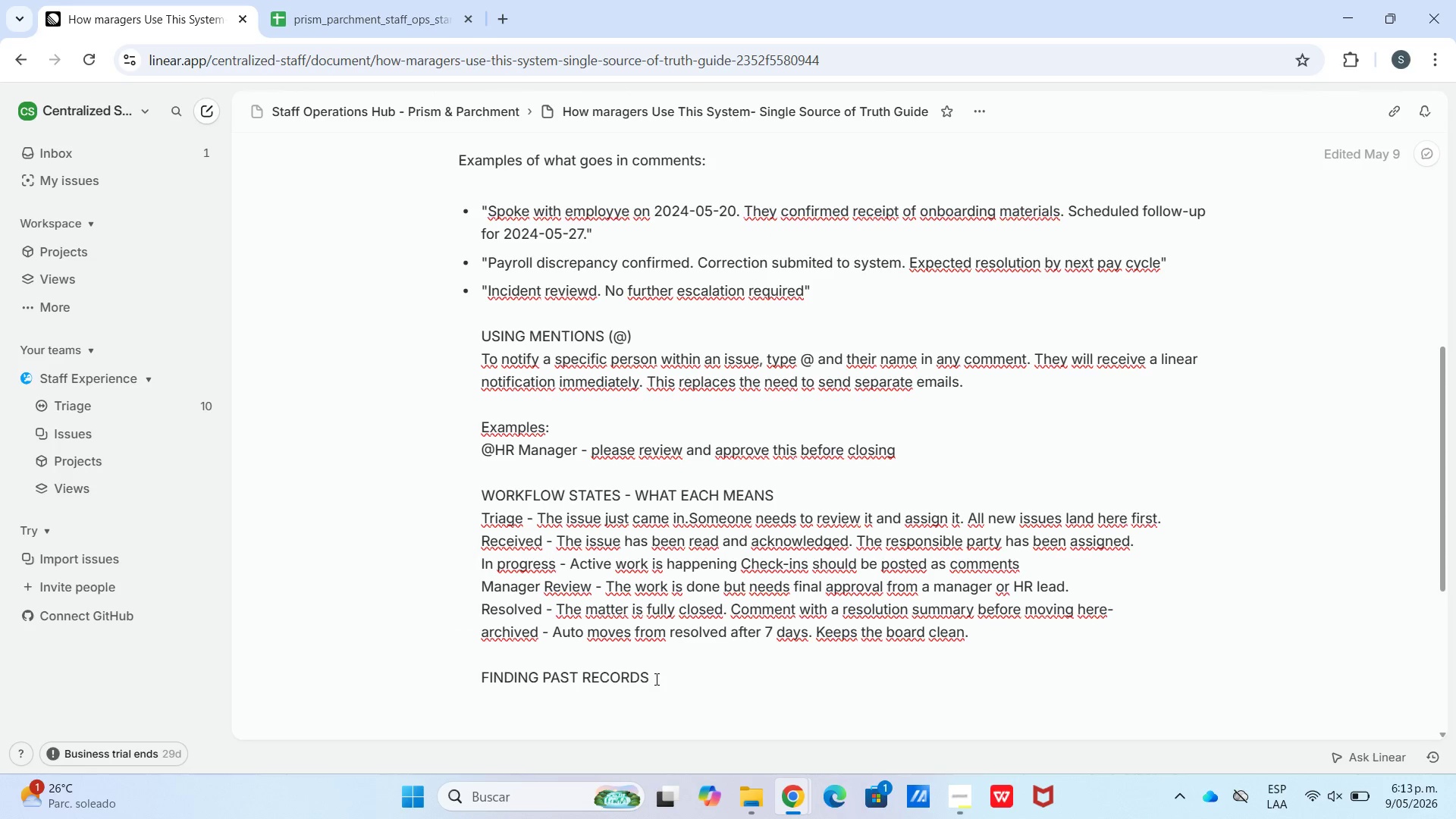 
type(Use the seacrh)
key(Backspace)
key(Backspace)
key(Backspace)
type(rch bar *CMD + K or CTRL+K( and type the employye)
key(Backspace)
type(e name or ID *e.g)
 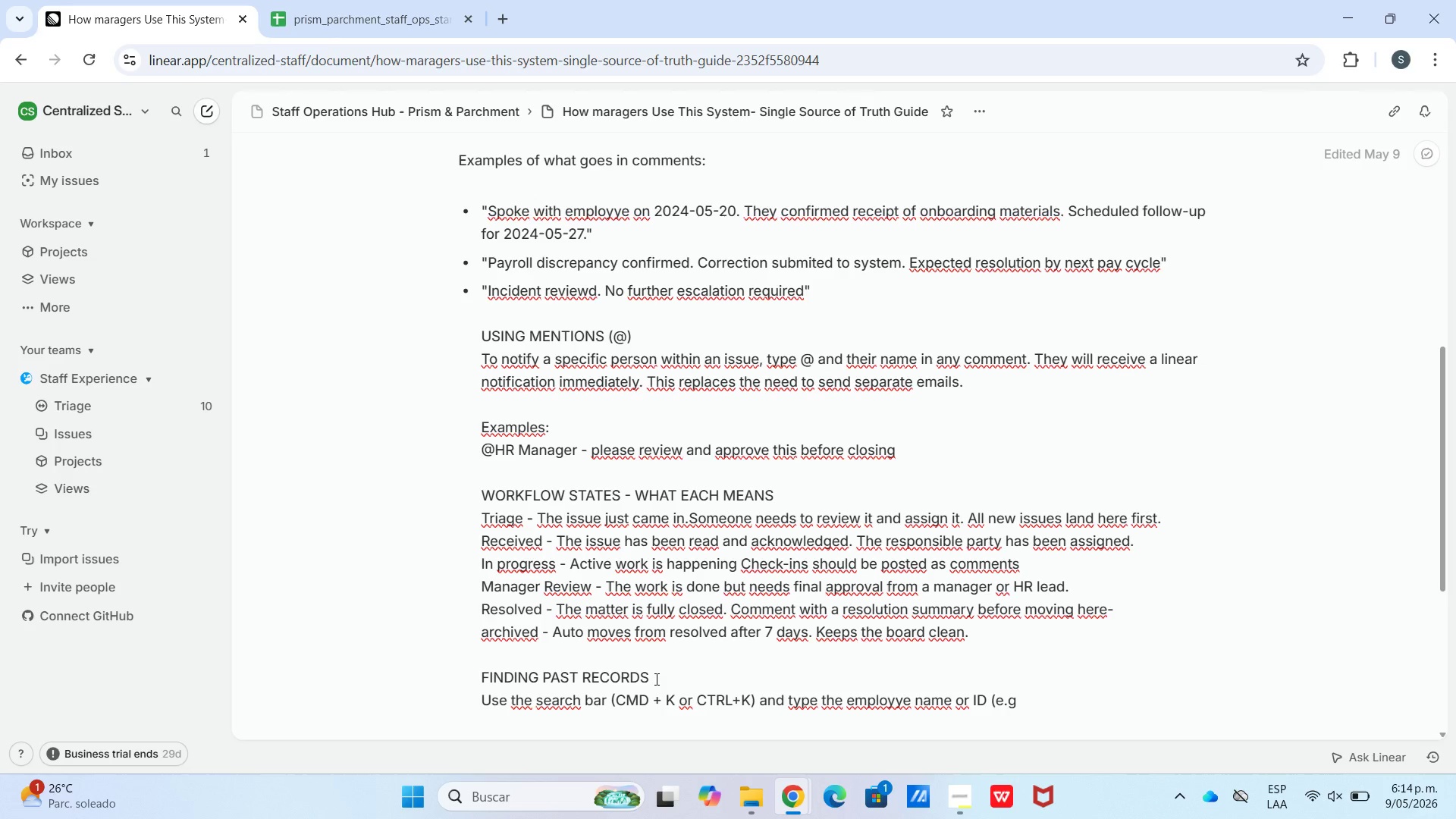 
type(. PP-0015( to find all historical issues ra)
key(Backspace)
type(elated to  that person-)
key(Backspace)
type(,)
key(Backspace)
type(.)
 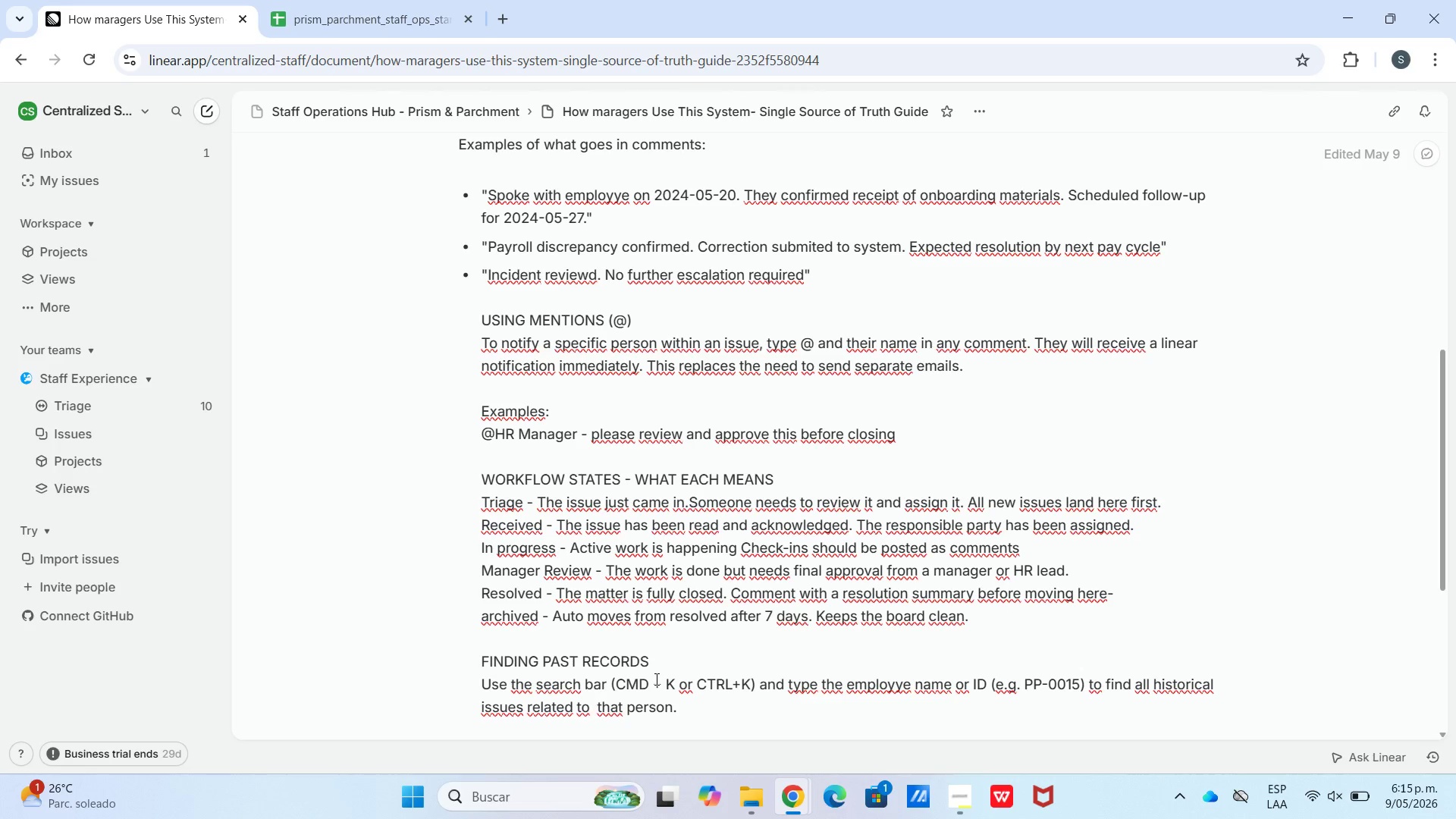 
wait(7.3)
 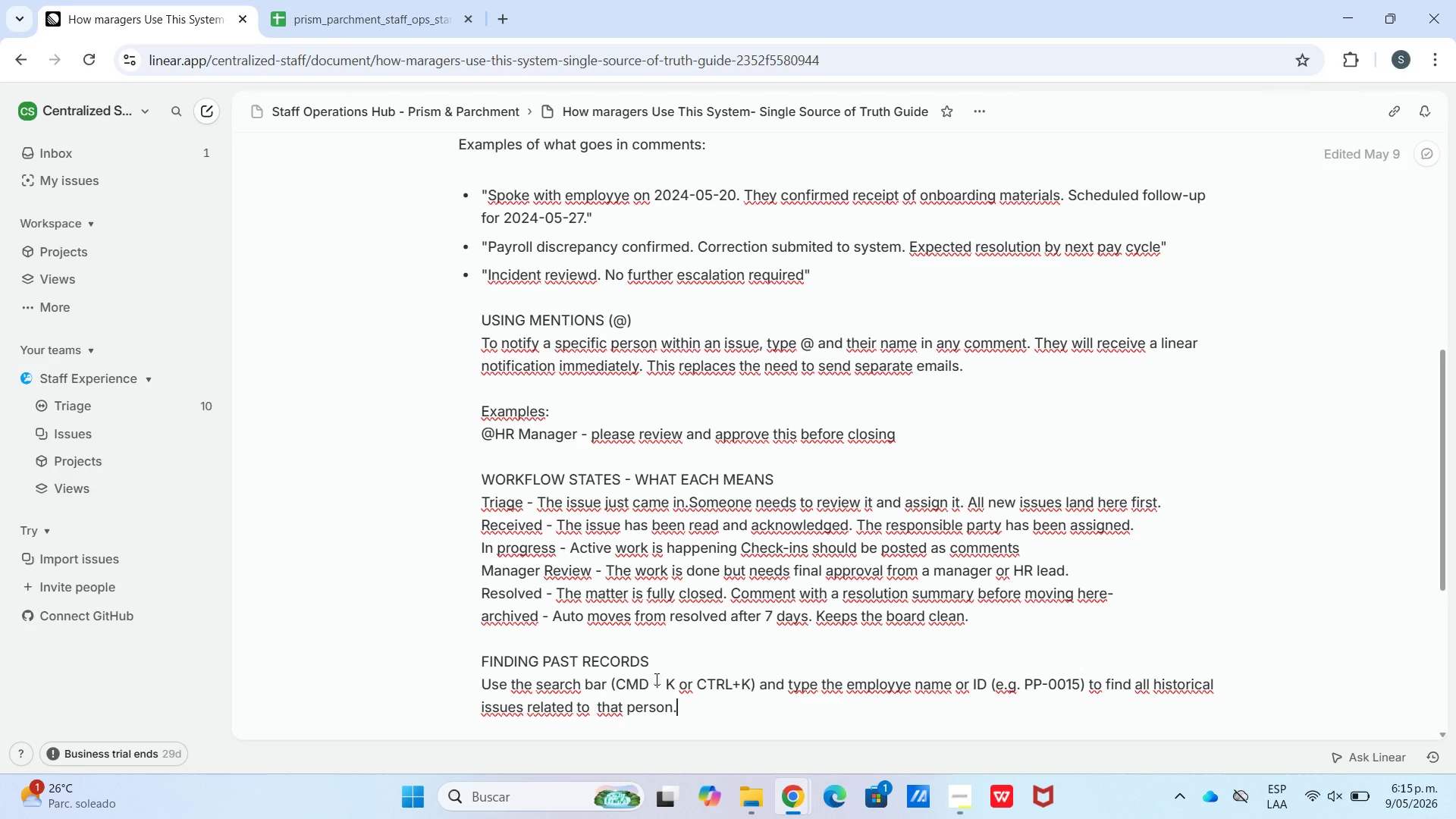 
left_click_drag(start_coordinate=[654, 664], to_coordinate=[434, 658])
 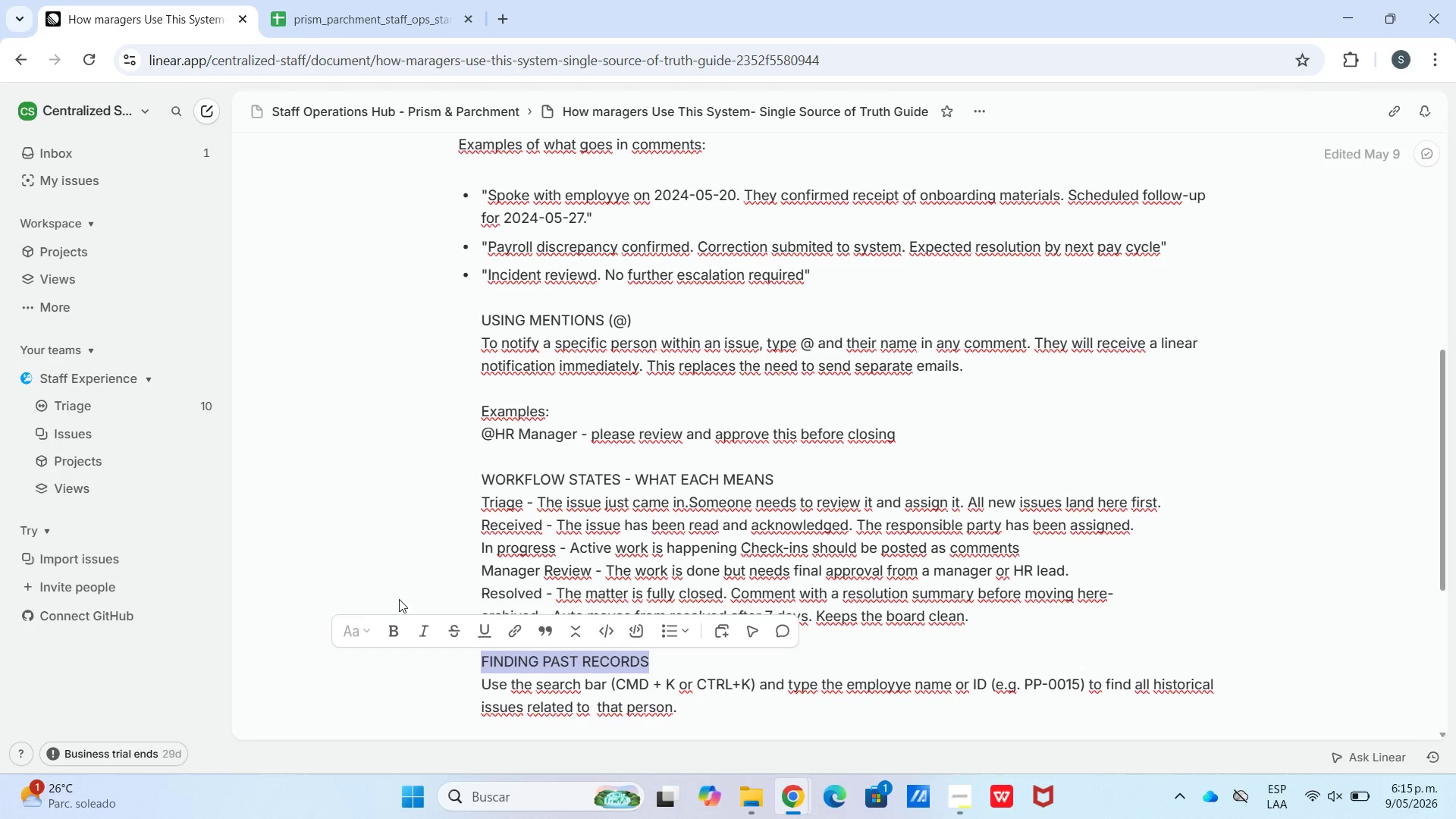 
left_click([388, 623])
 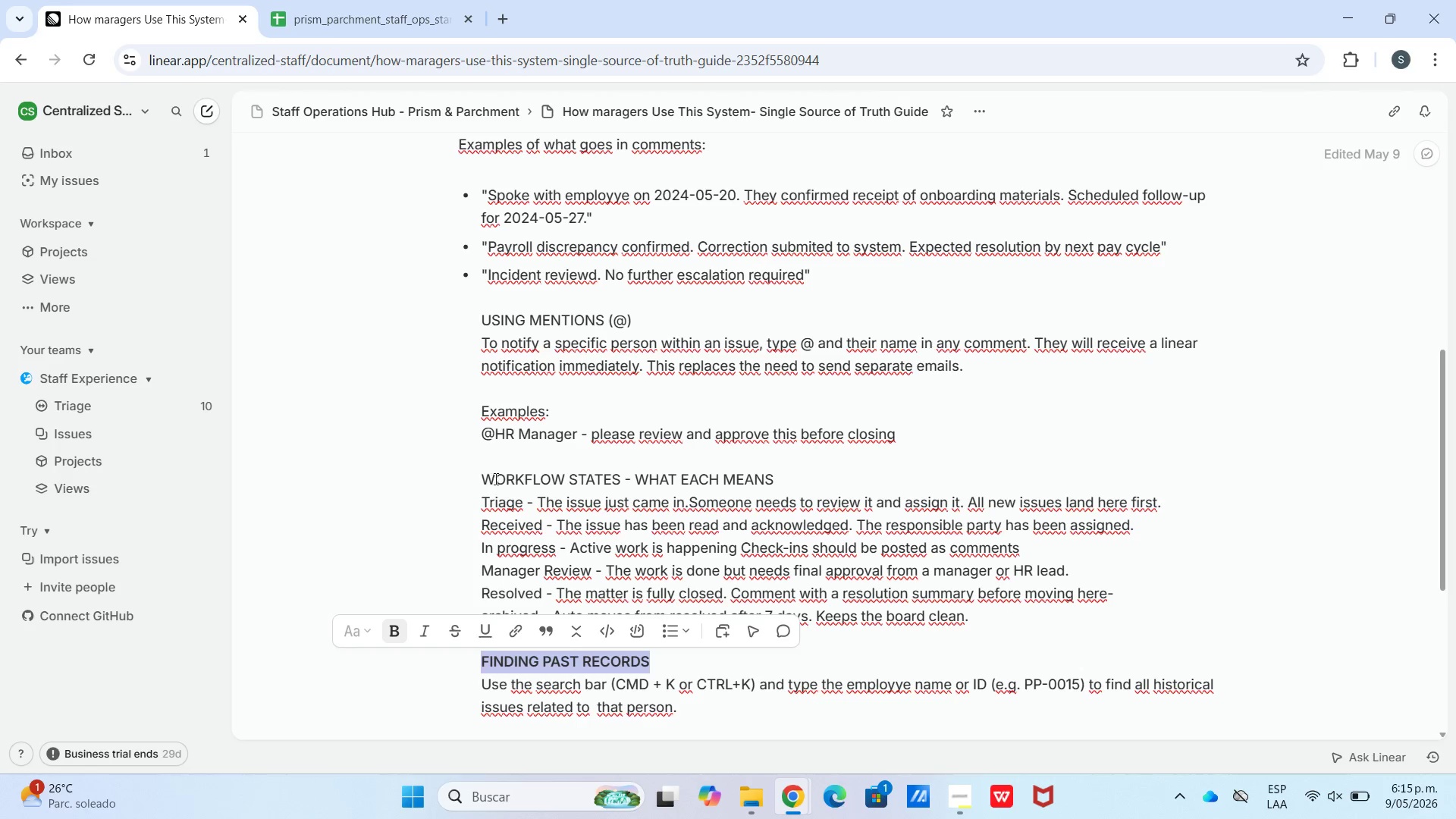 
left_click_drag(start_coordinate=[485, 483], to_coordinate=[799, 479])
 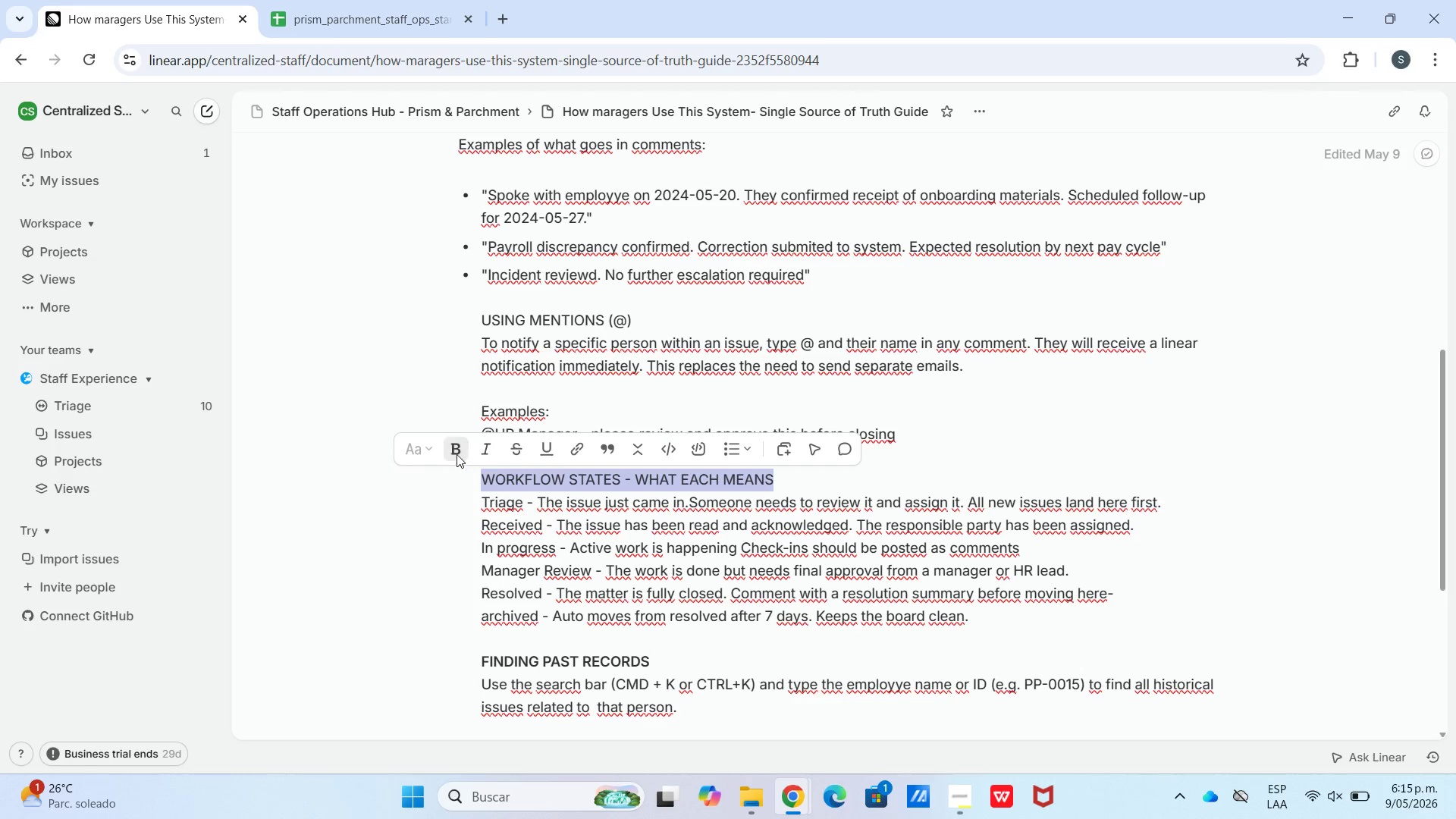 
left_click([453, 452])
 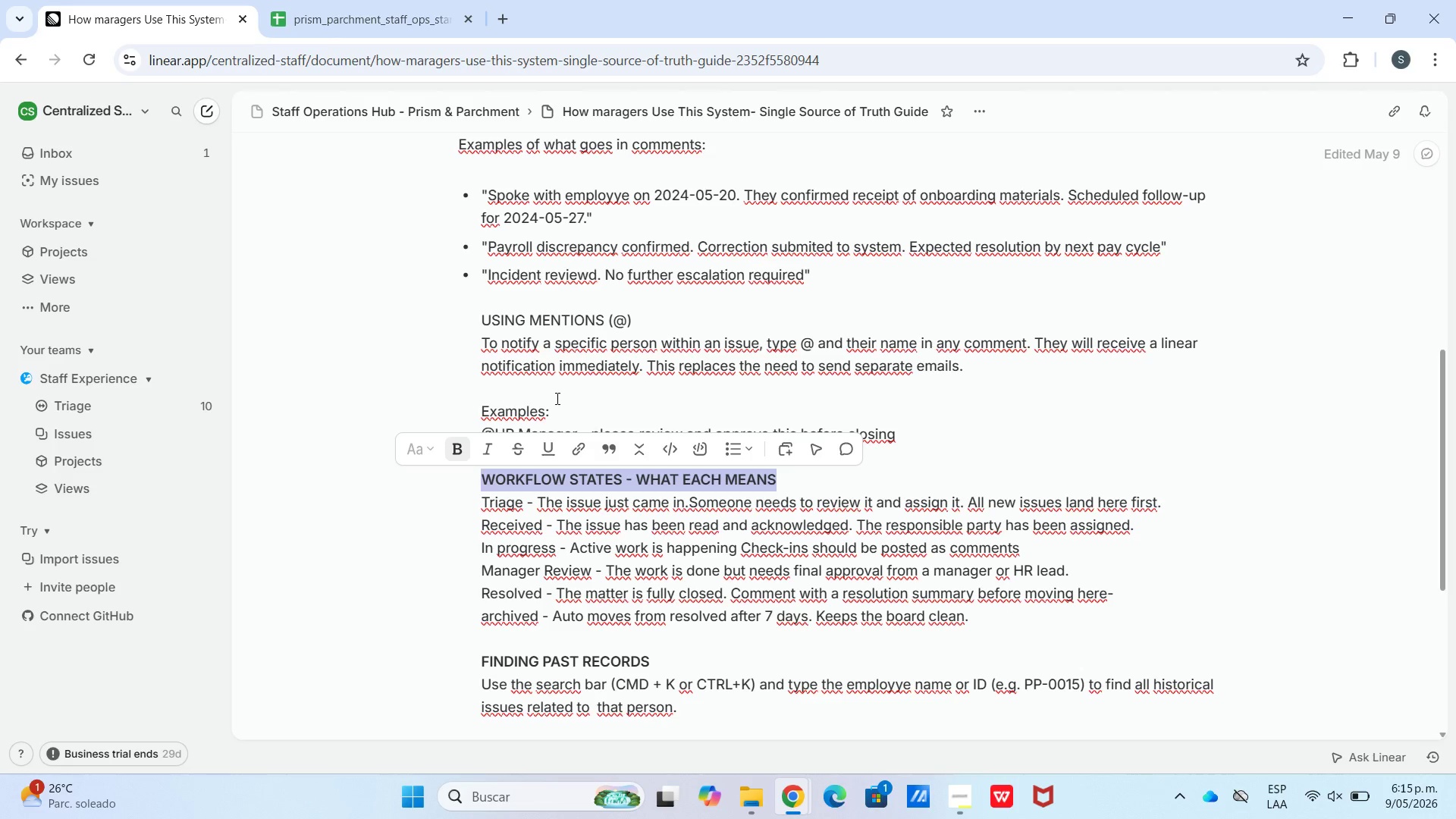 
left_click_drag(start_coordinate=[556, 400], to_coordinate=[475, 423])
 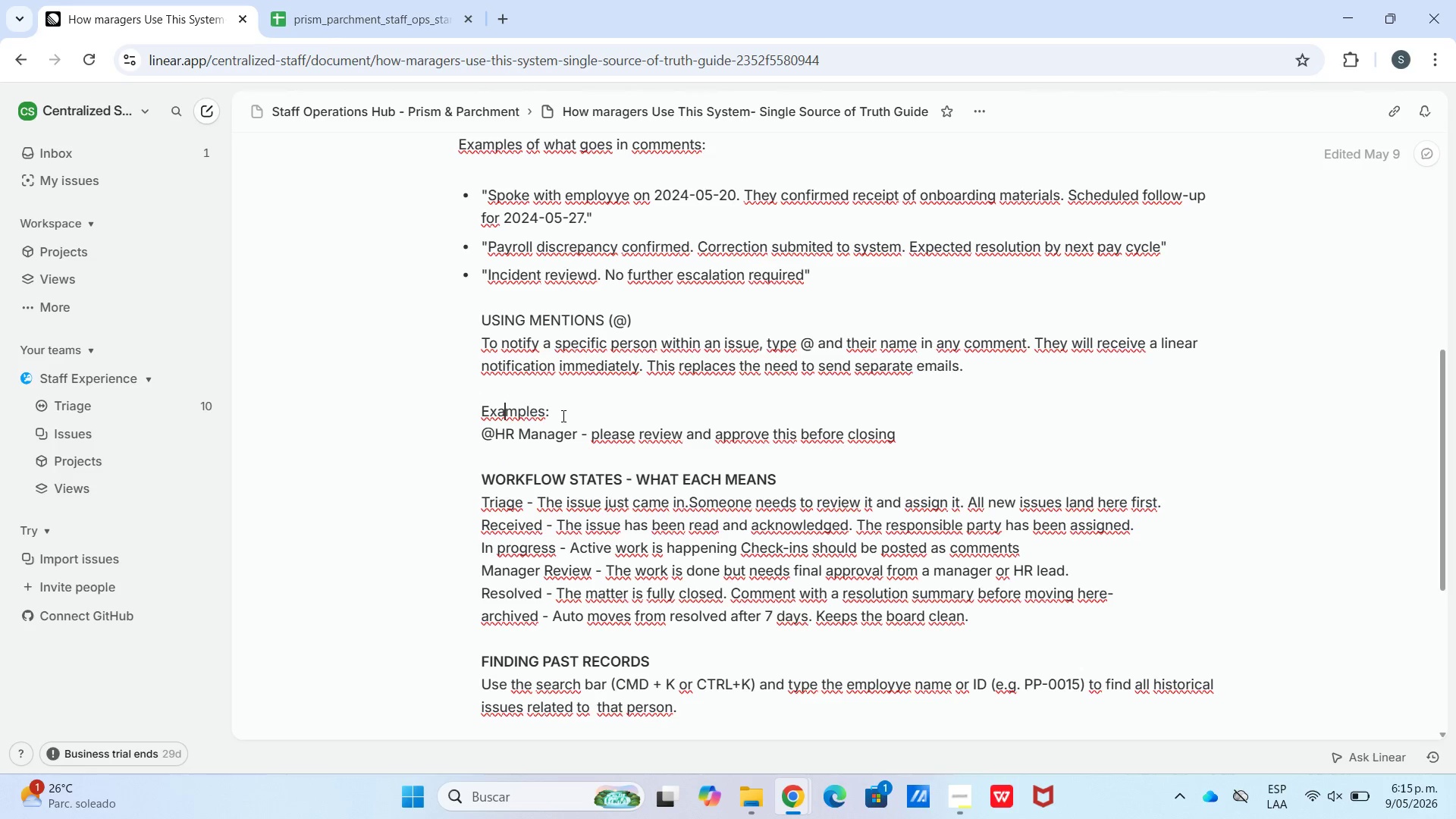 
left_click_drag(start_coordinate=[566, 415], to_coordinate=[469, 418])
 